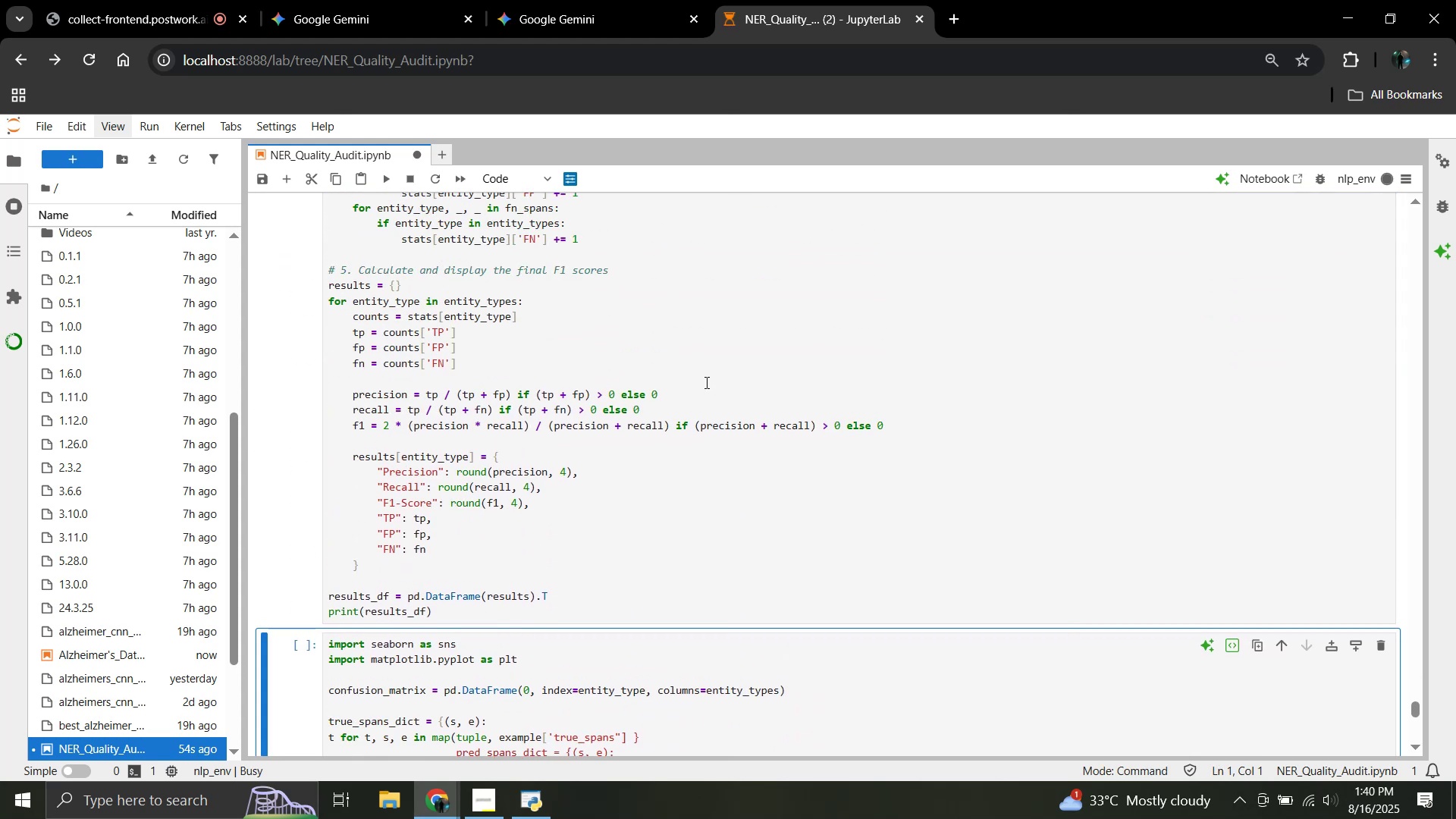 
scroll: coordinate [705, 382], scroll_direction: down, amount: 1.0
 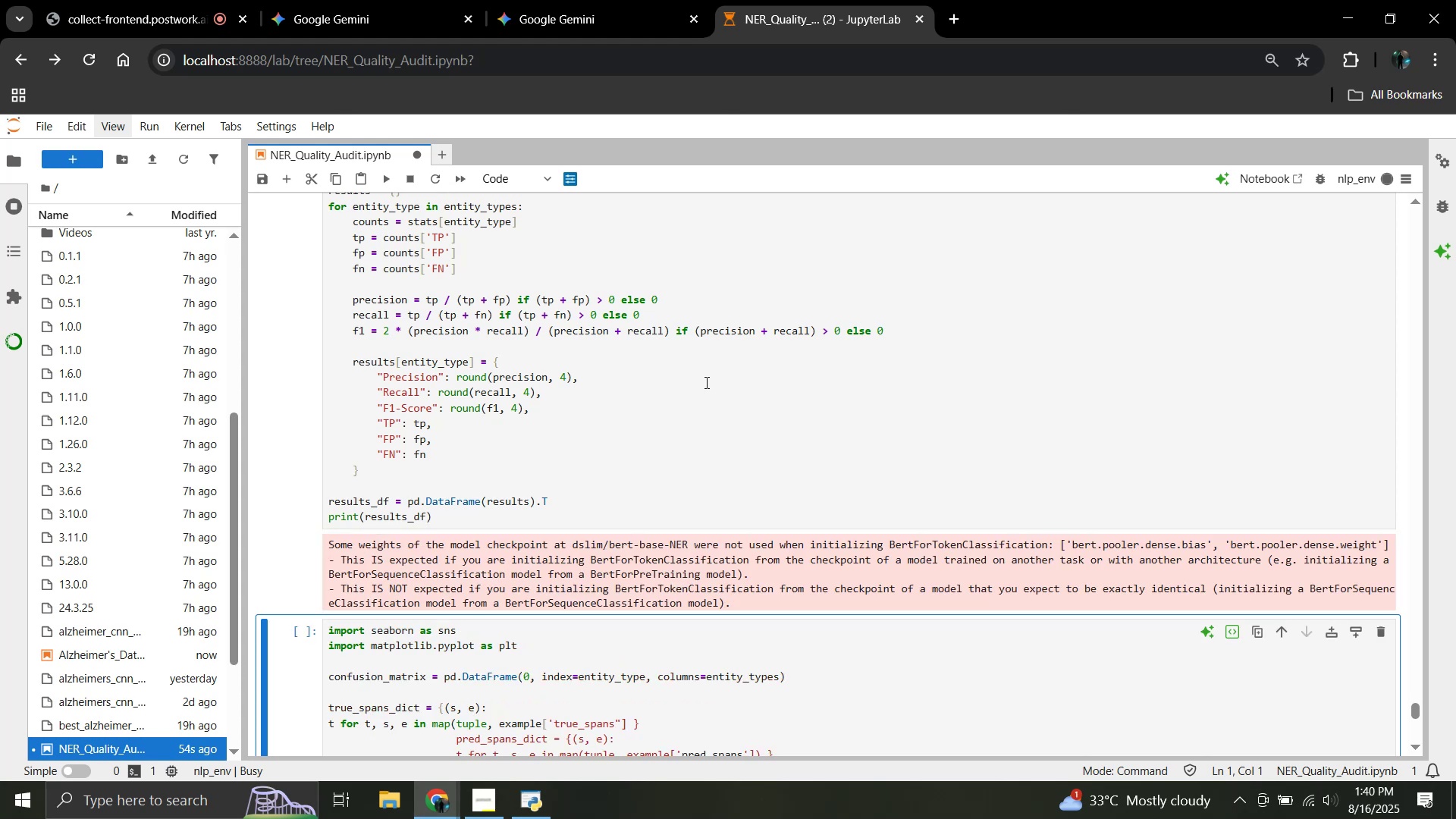 
wait(5.47)
 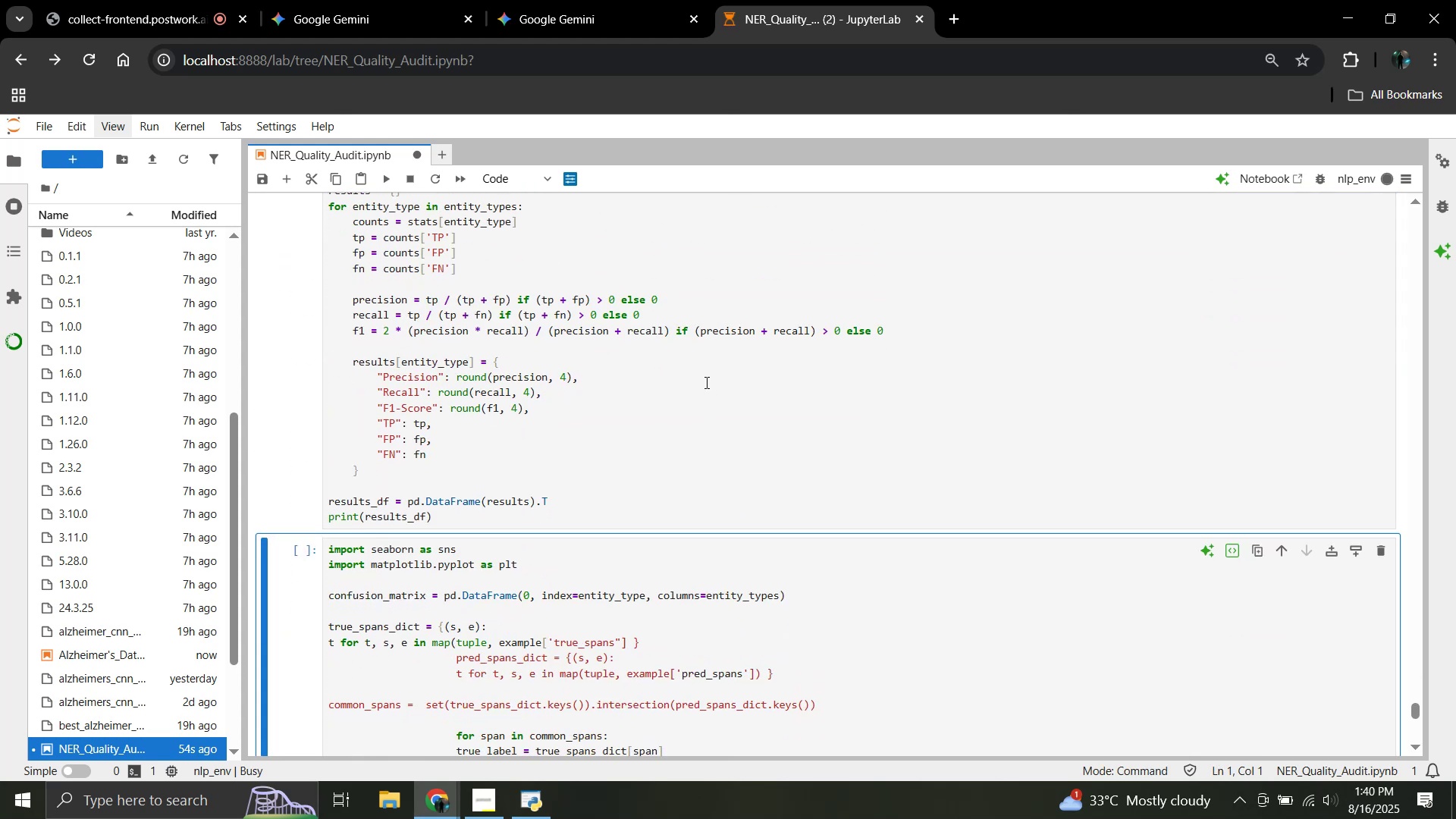 
scroll: coordinate [705, 382], scroll_direction: down, amount: 20.0
 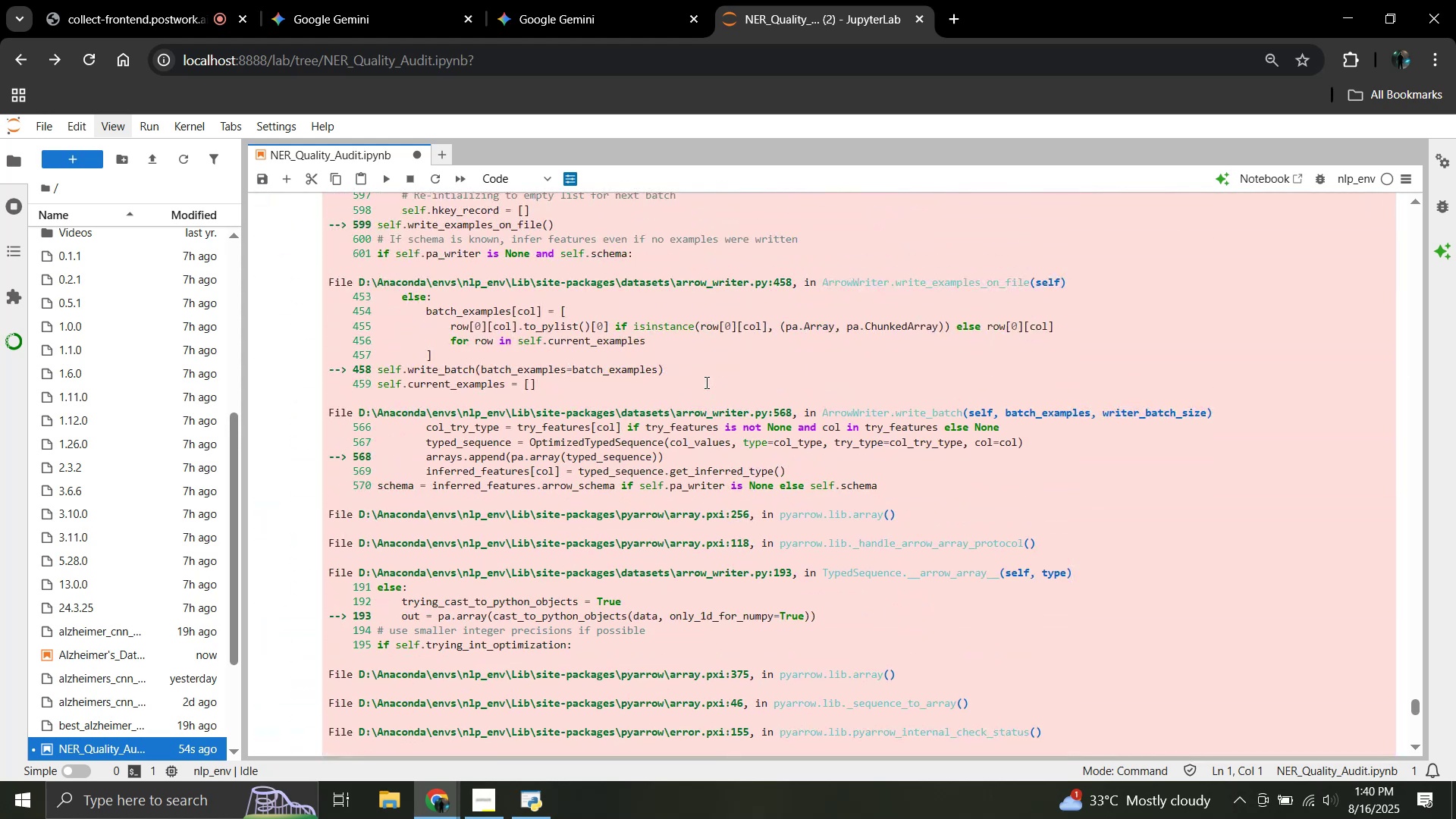 
scroll: coordinate [705, 382], scroll_direction: up, amount: 8.0
 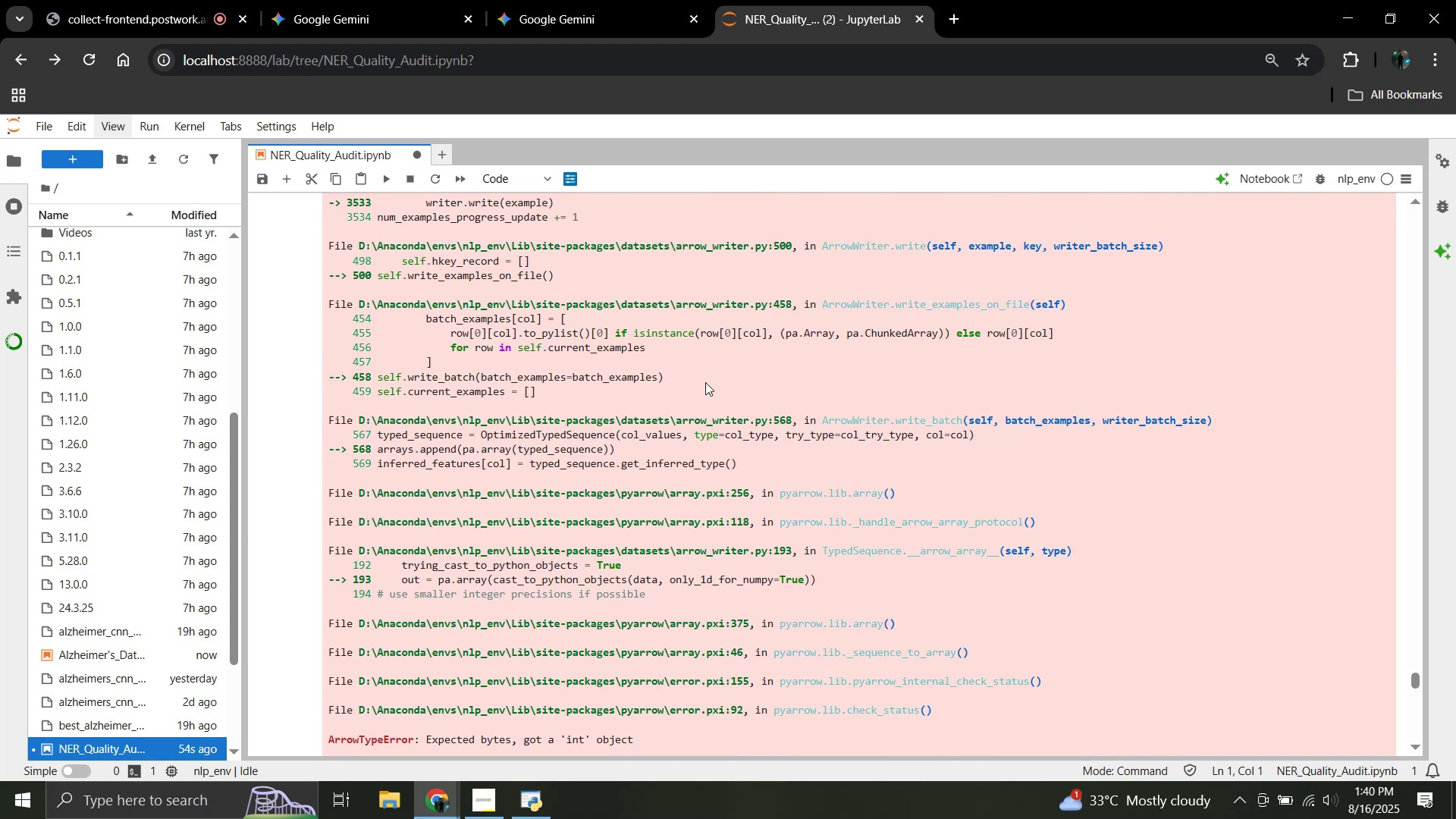 
wait(17.11)
 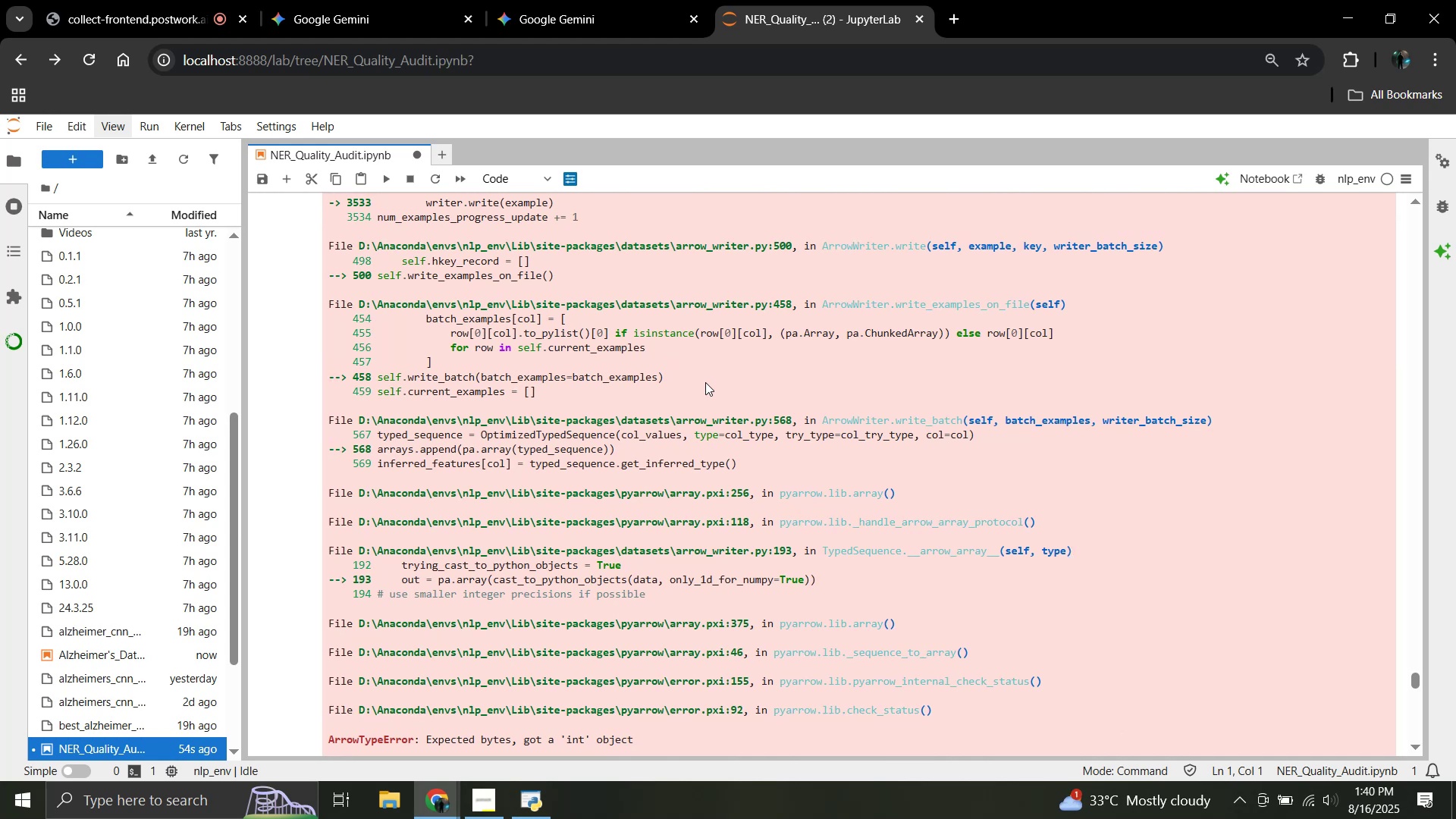 
scroll: coordinate [705, 382], scroll_direction: up, amount: 3.0
 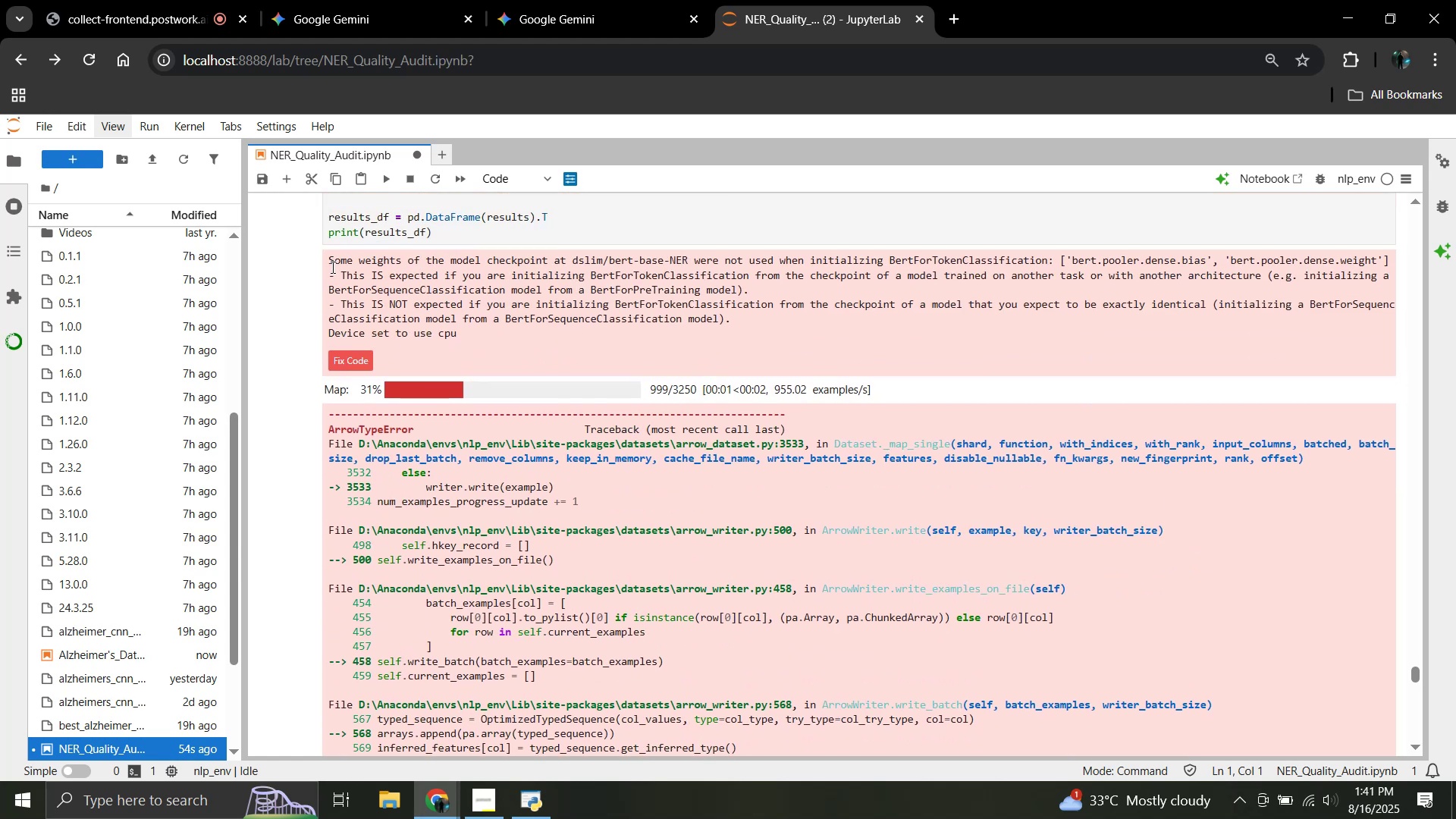 
left_click_drag(start_coordinate=[330, 264], to_coordinate=[654, 607])
 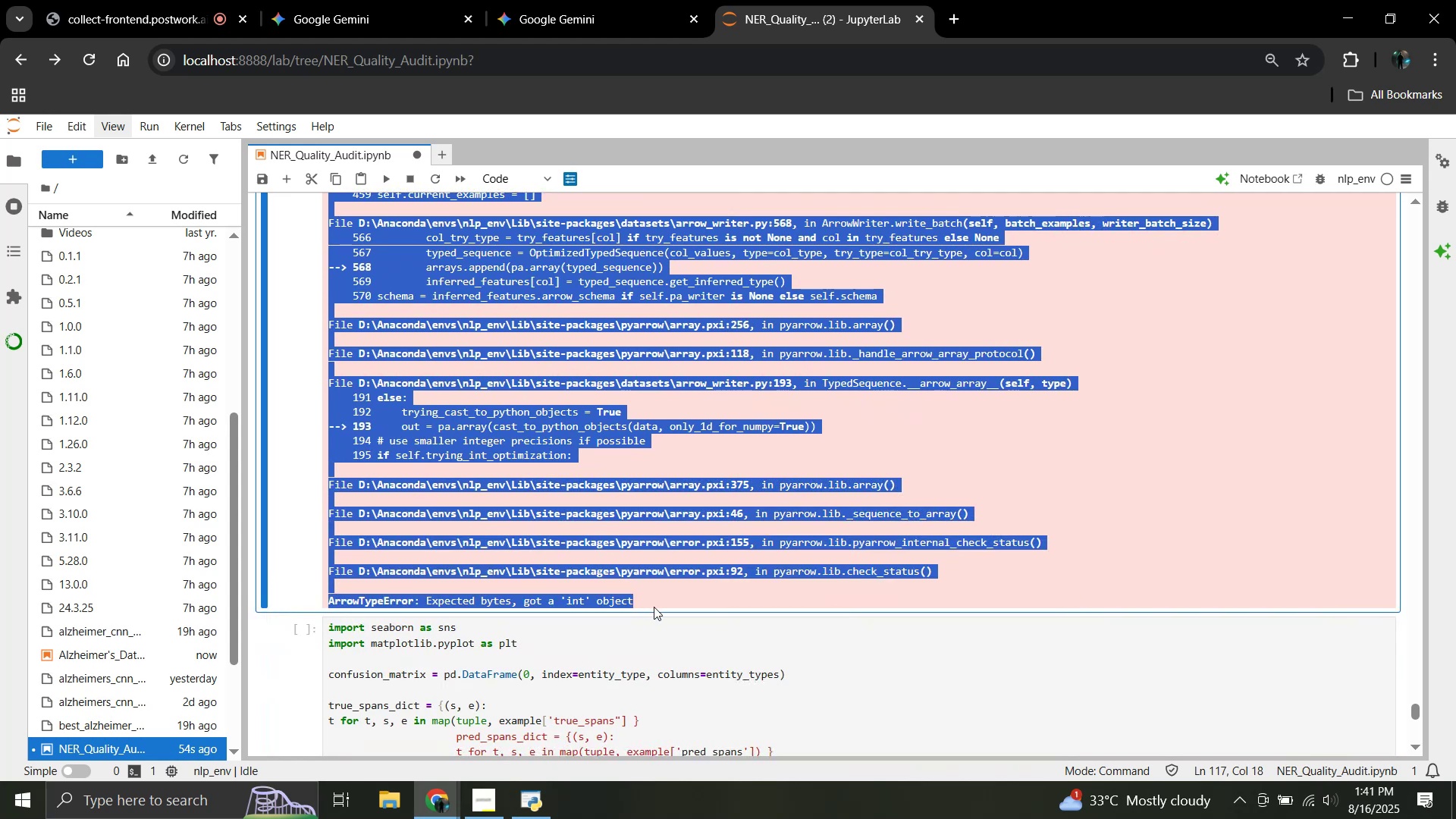 
scroll: coordinate [529, 522], scroll_direction: down, amount: 19.0
 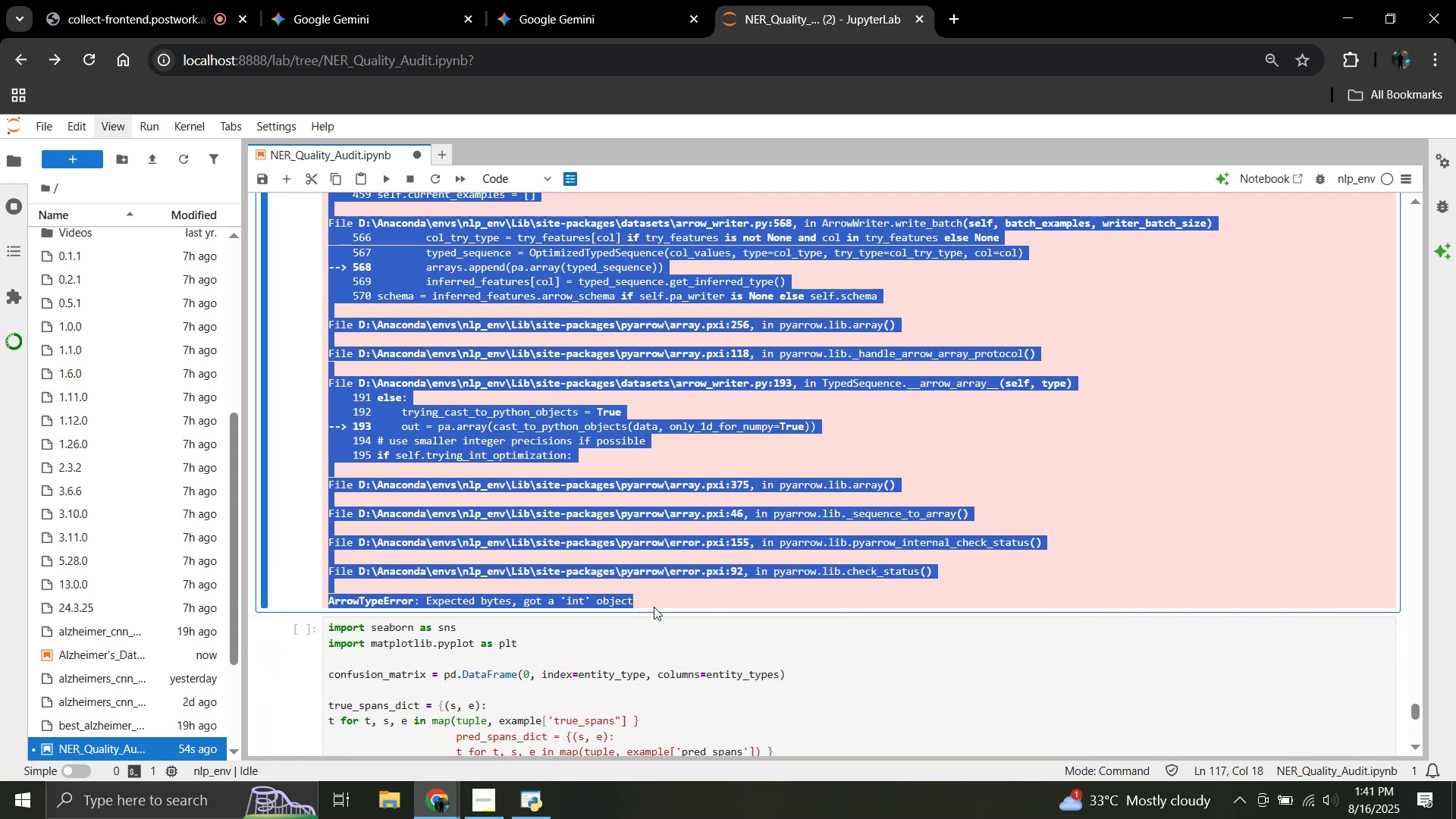 
key(Control+C)
 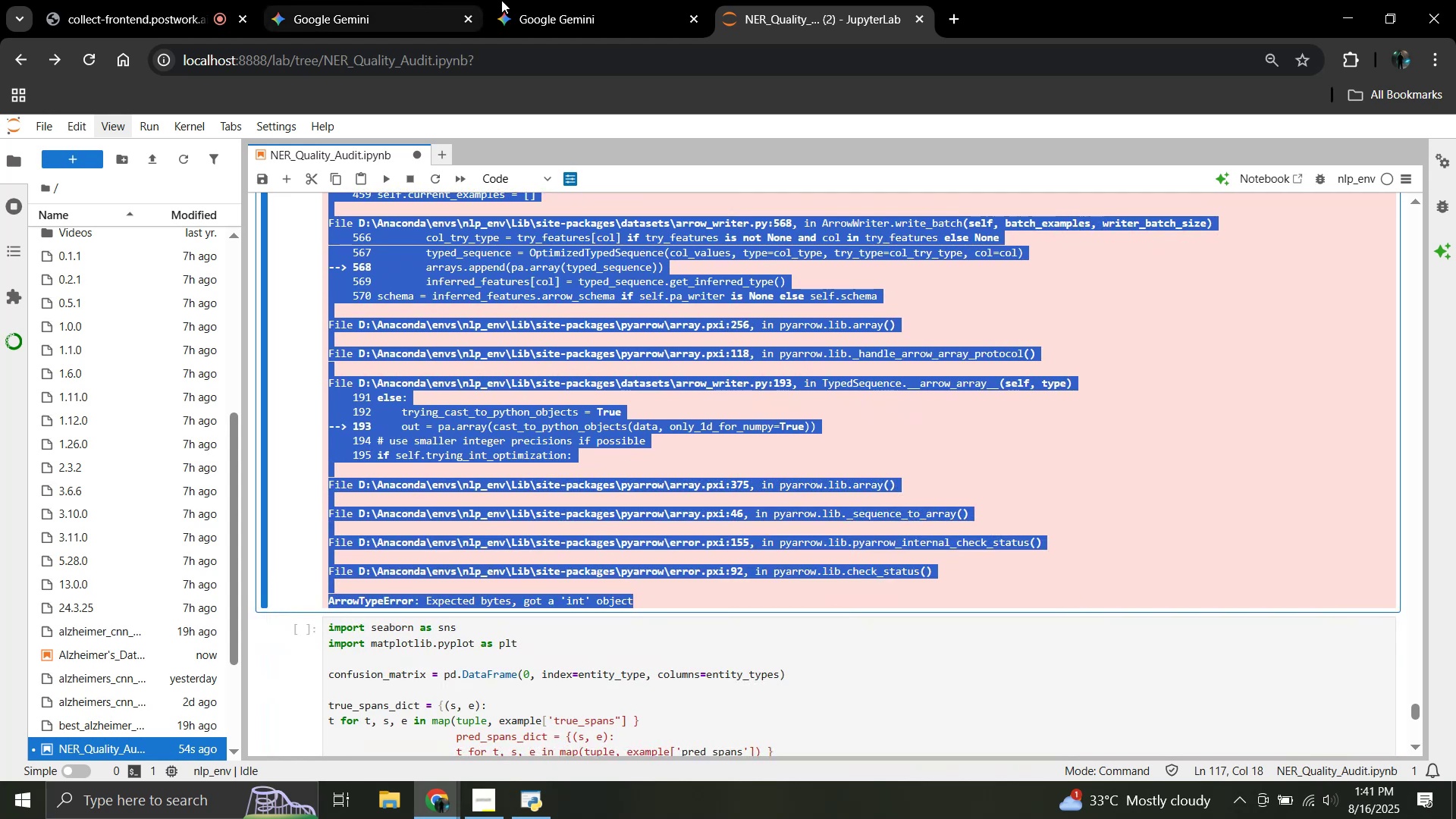 
left_click([561, 0])
 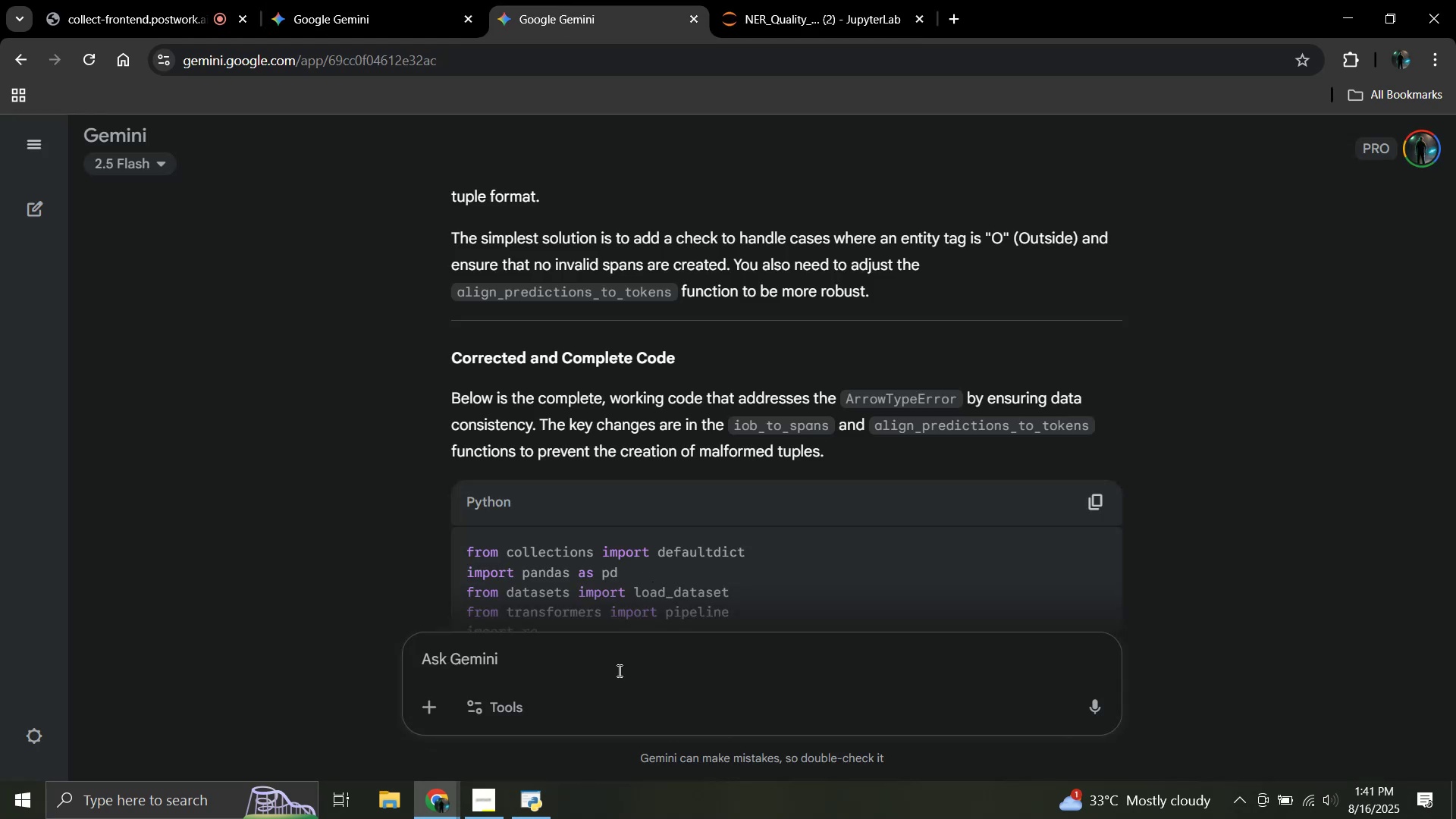 
double_click([576, 664])
 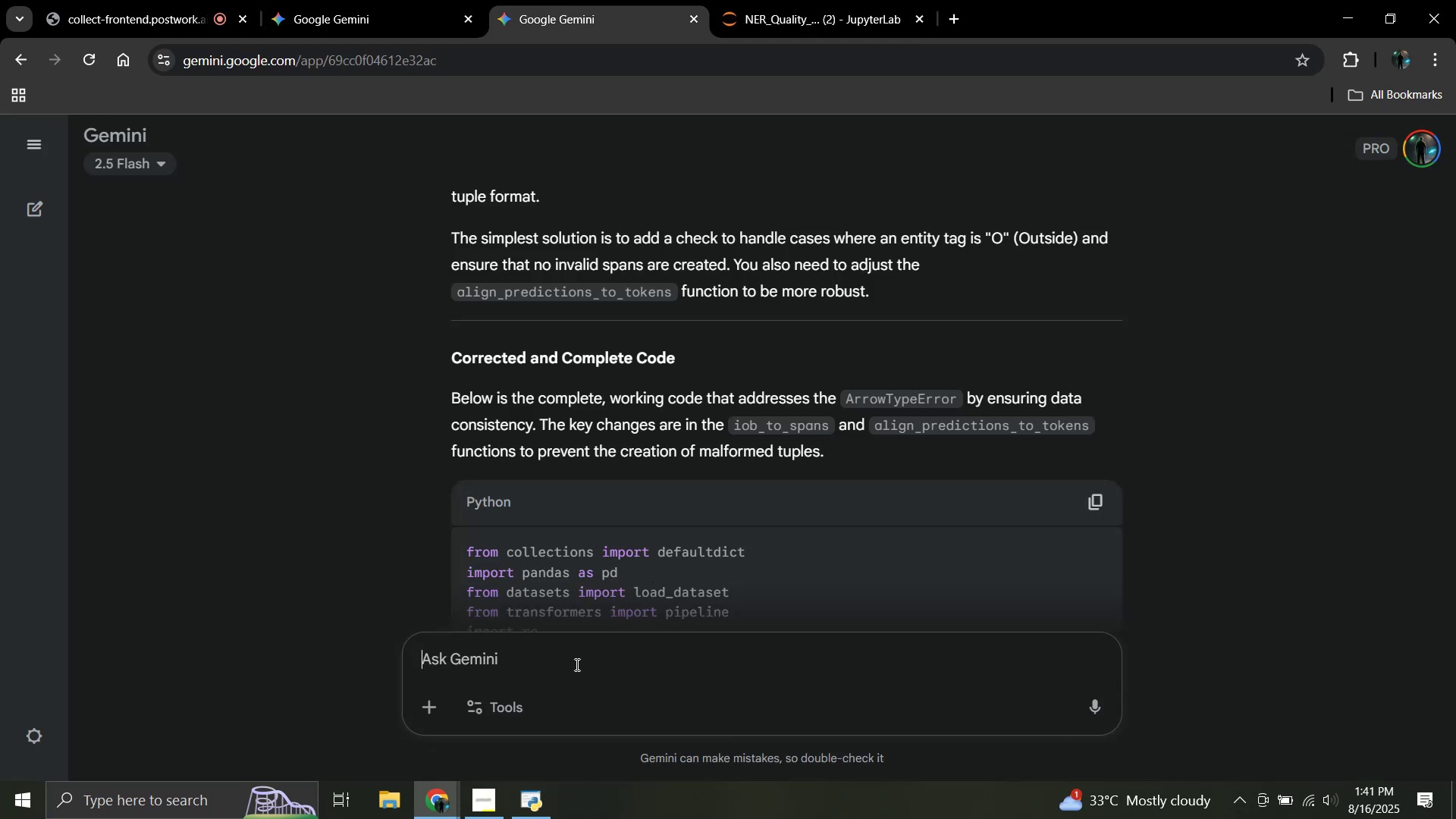 
key(Control+V)
 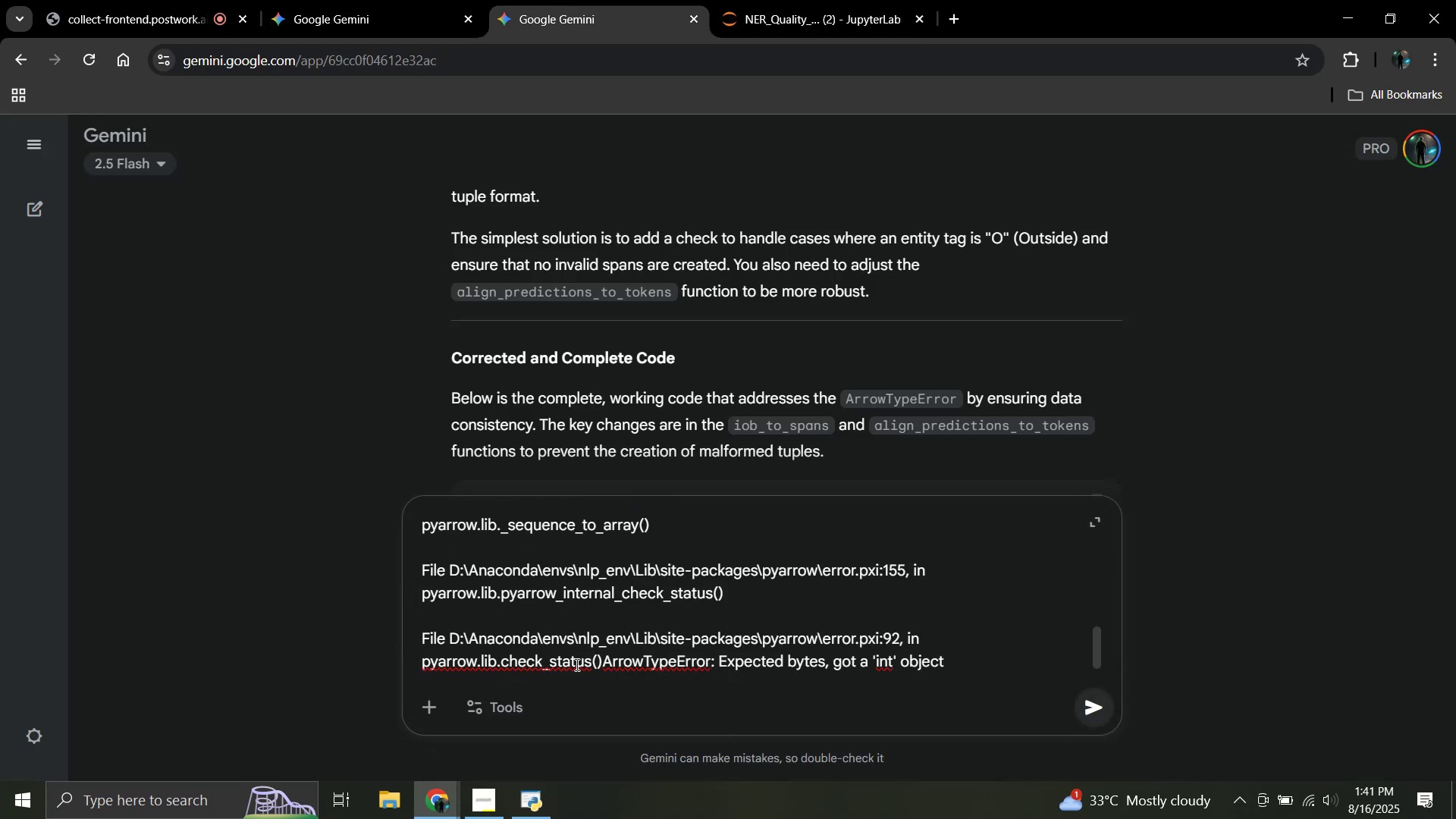 
key(Shift+Enter)
 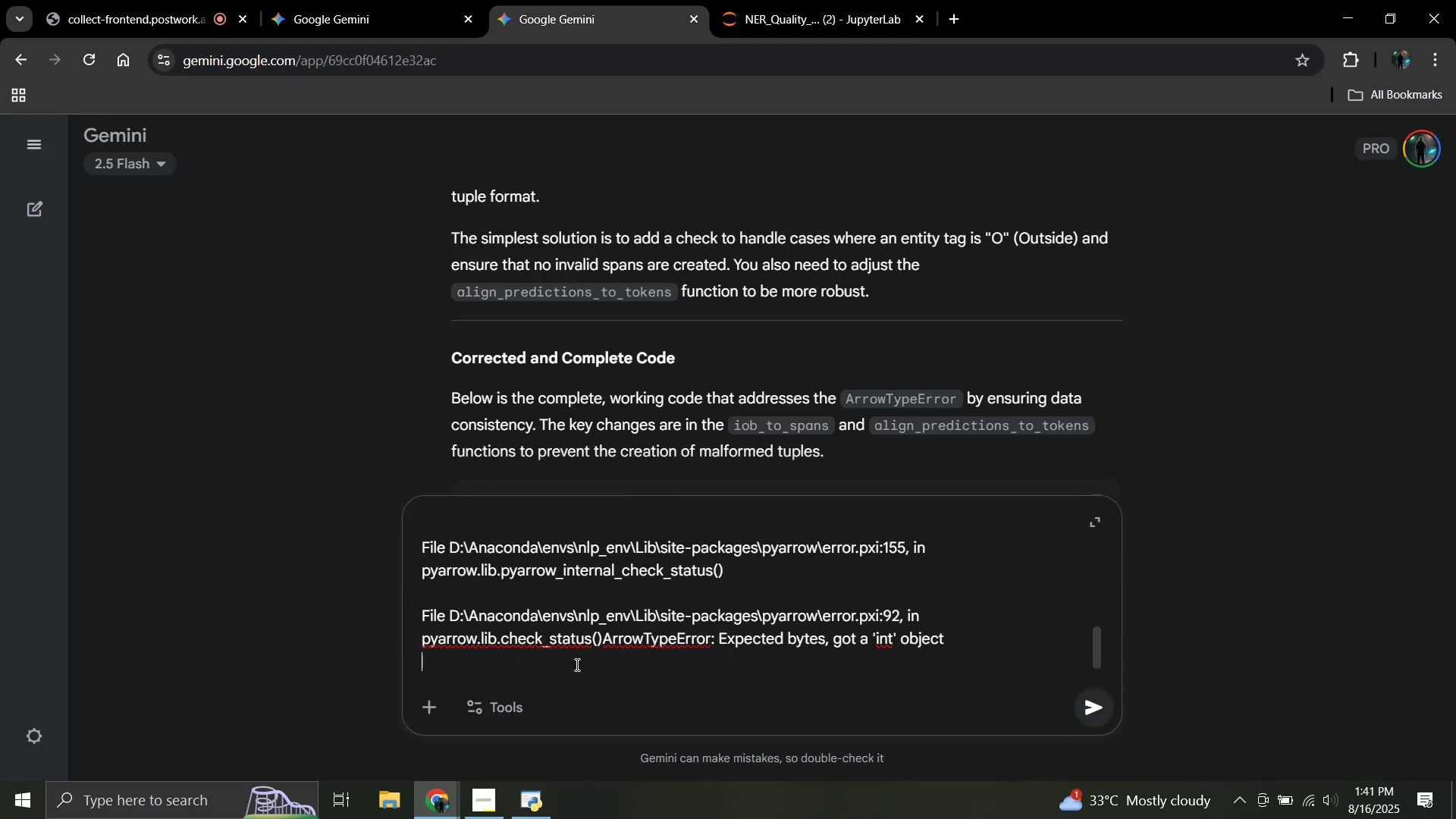 
key(Shift+Enter)
 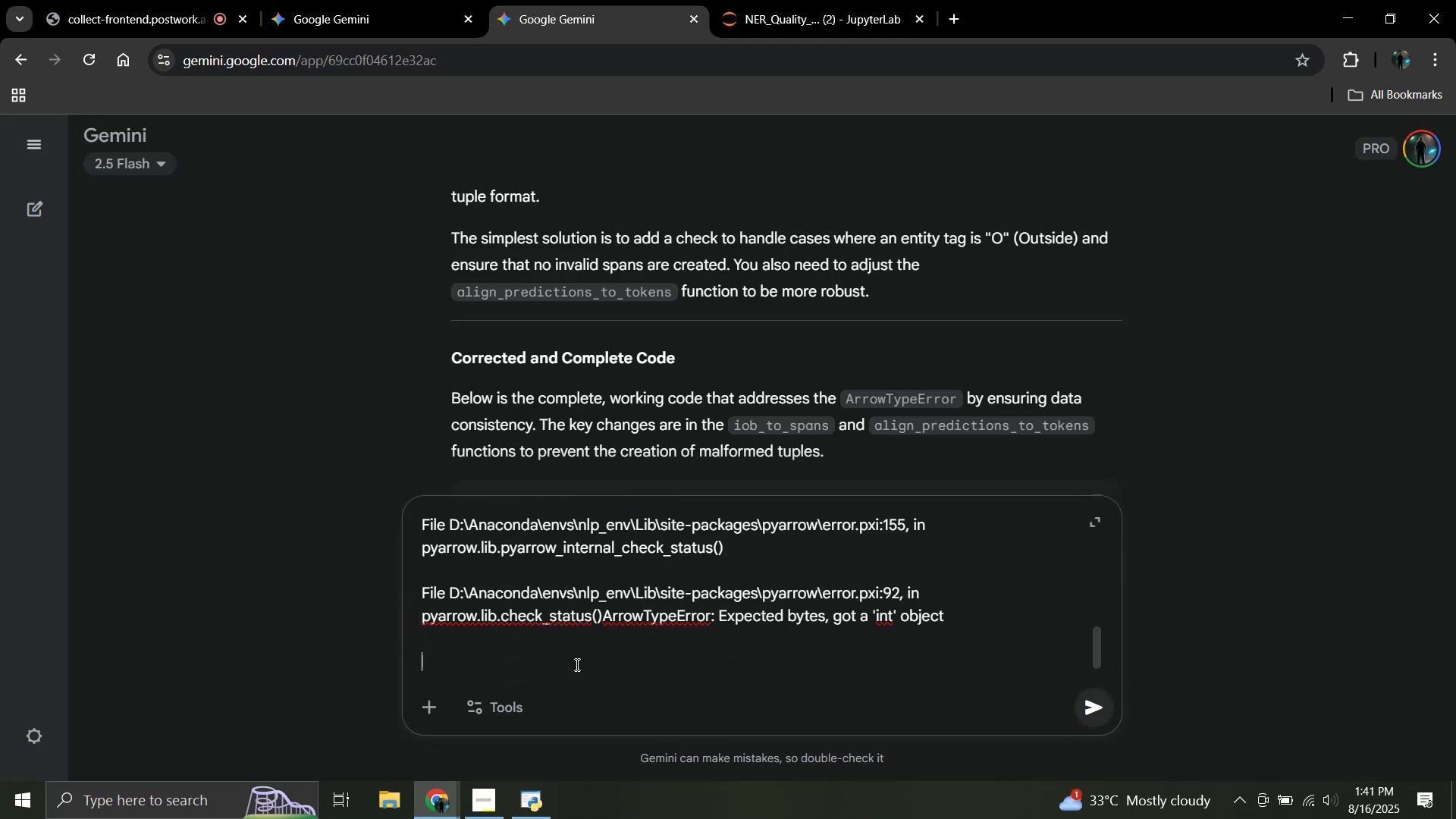 
type(is it the same error?)
 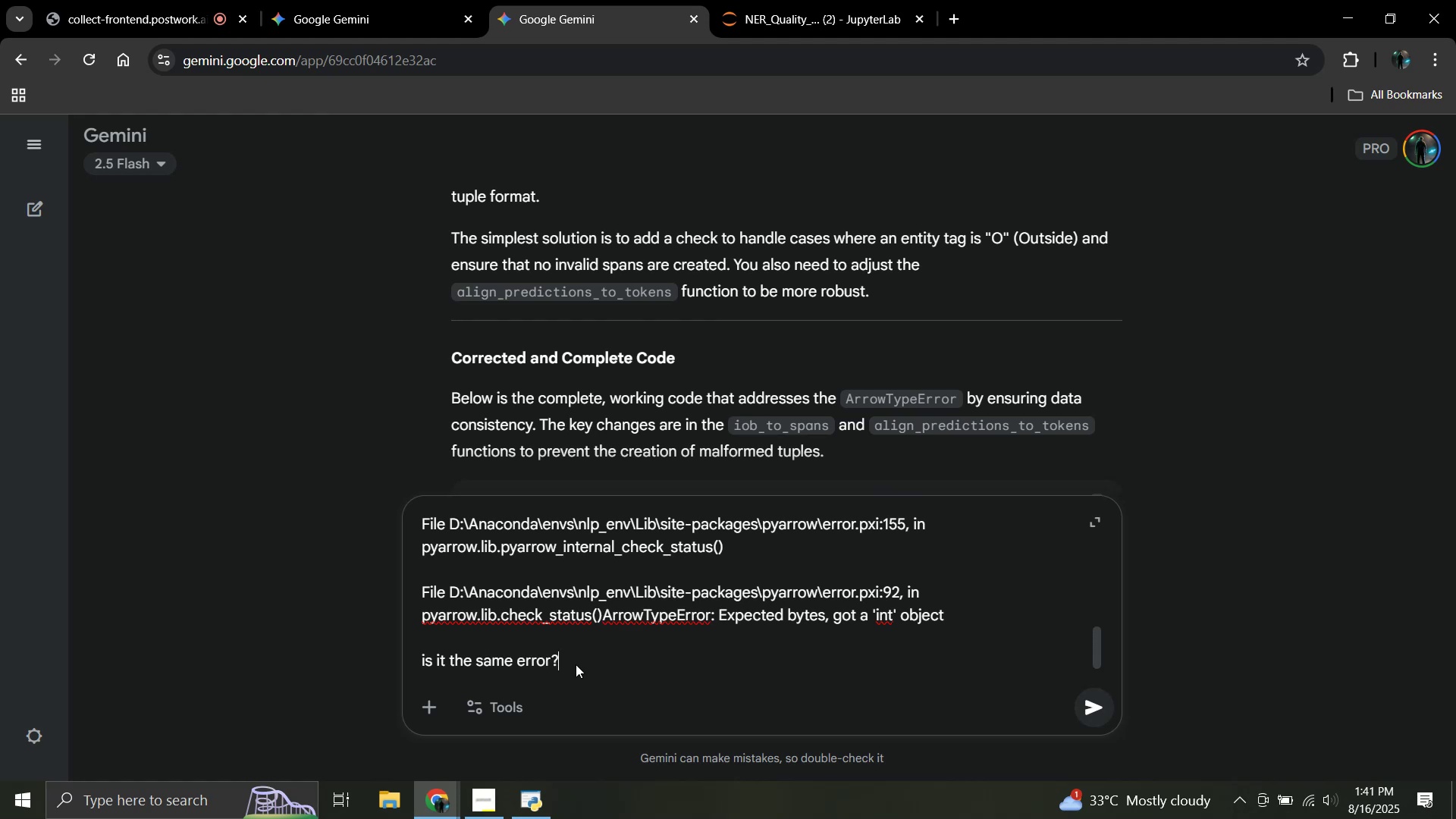 
 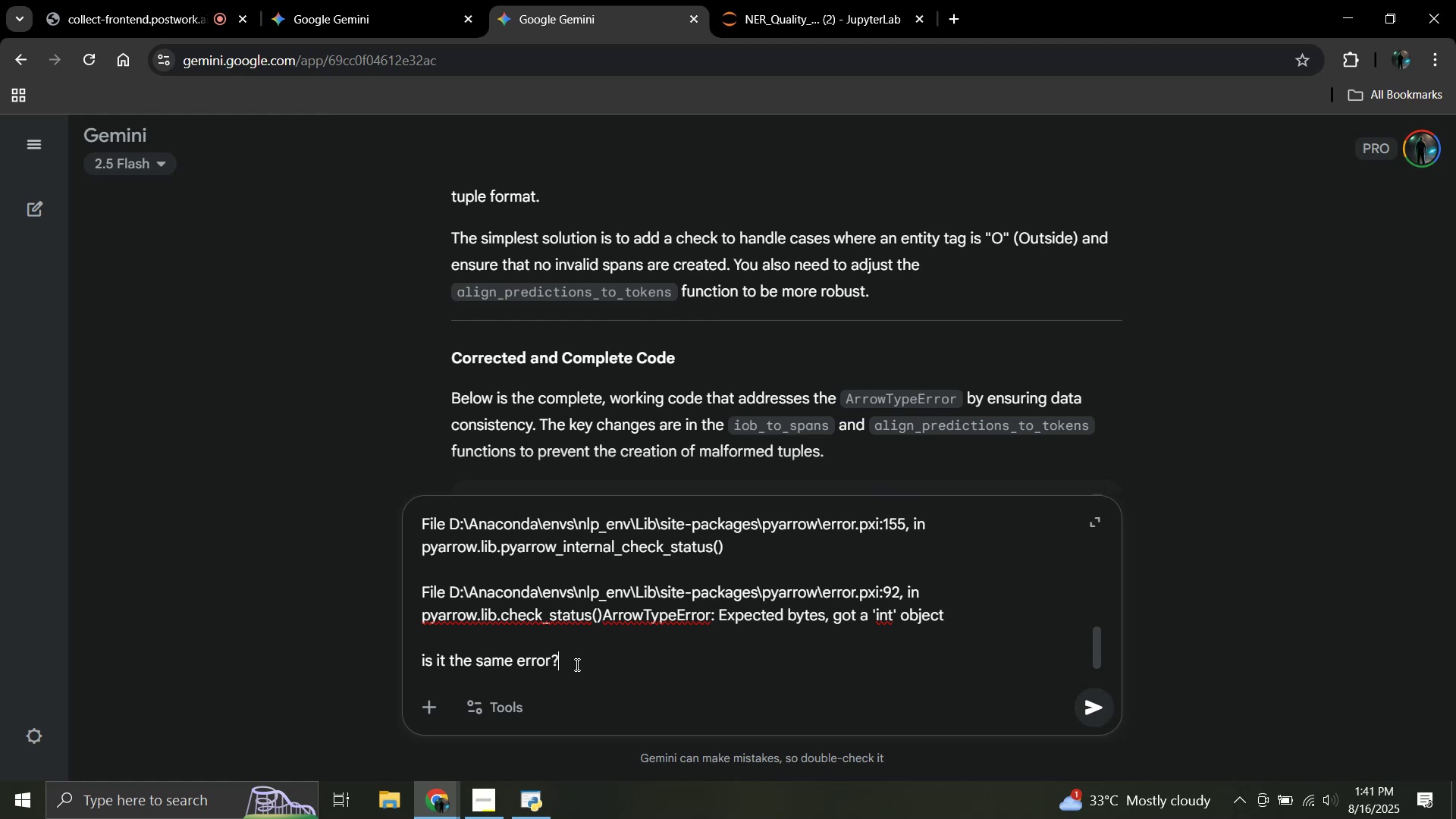 
key(Enter)
 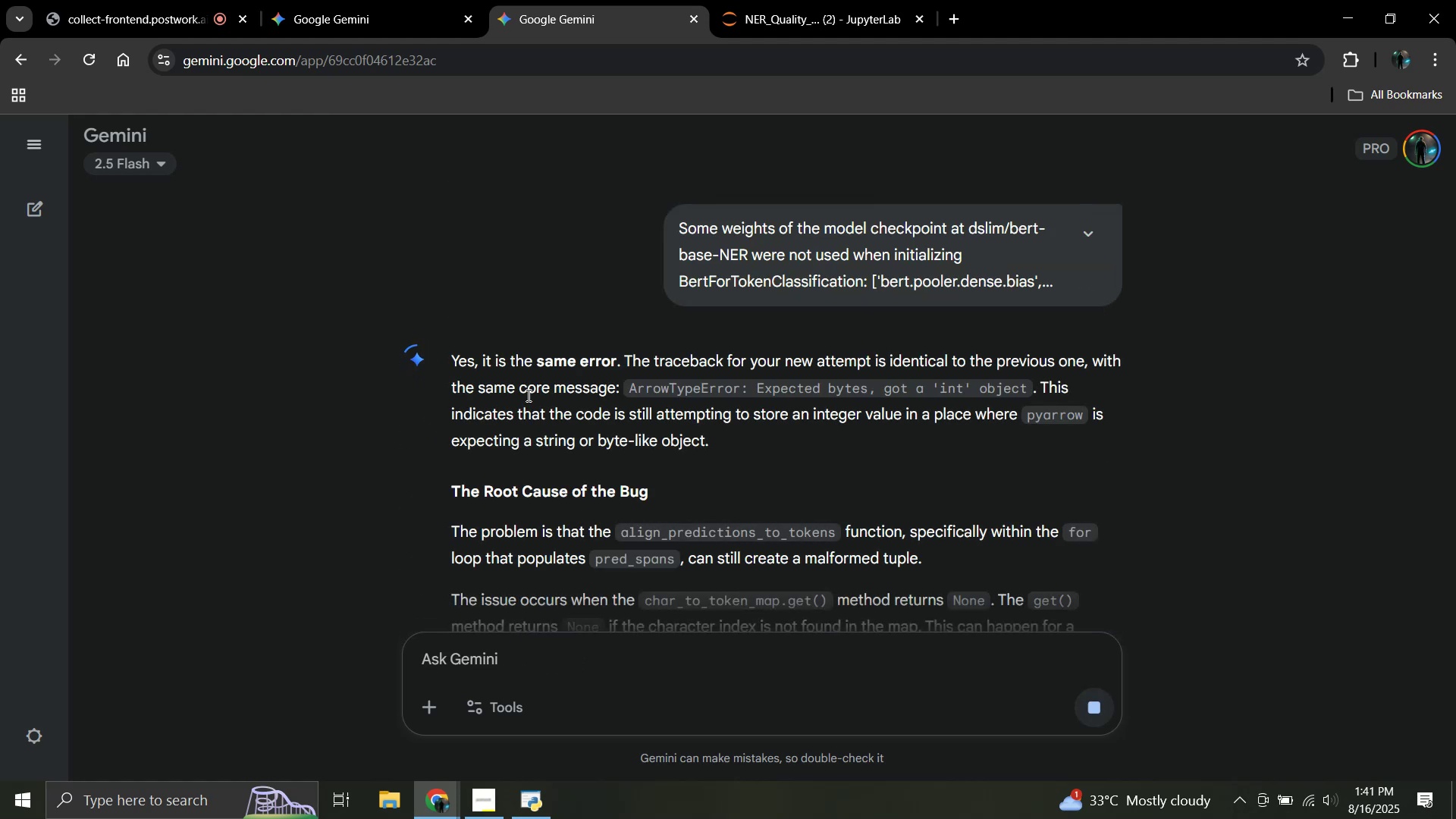 
wait(9.07)
 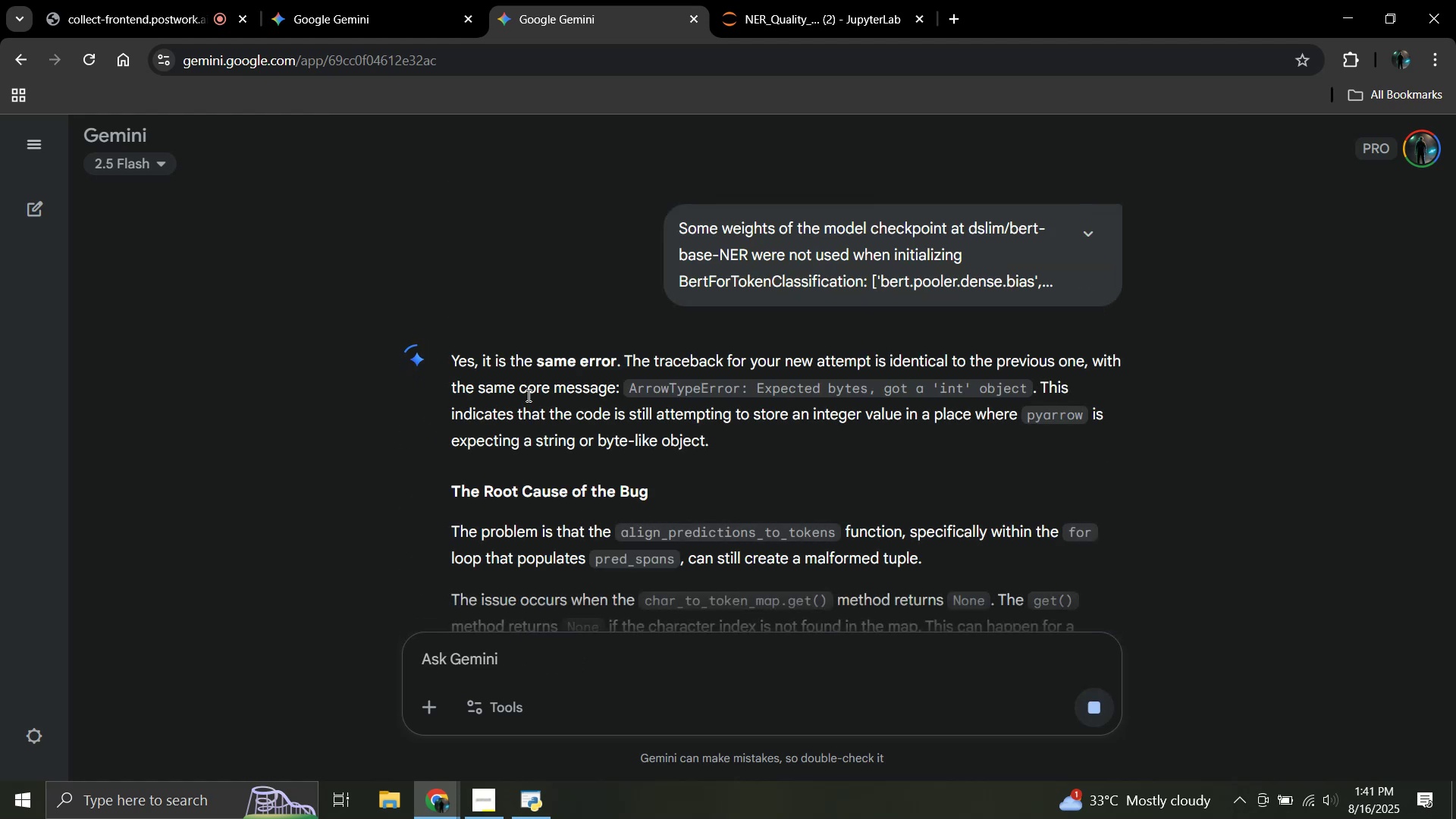 
scroll: coordinate [527, 395], scroll_direction: down, amount: 1.0
 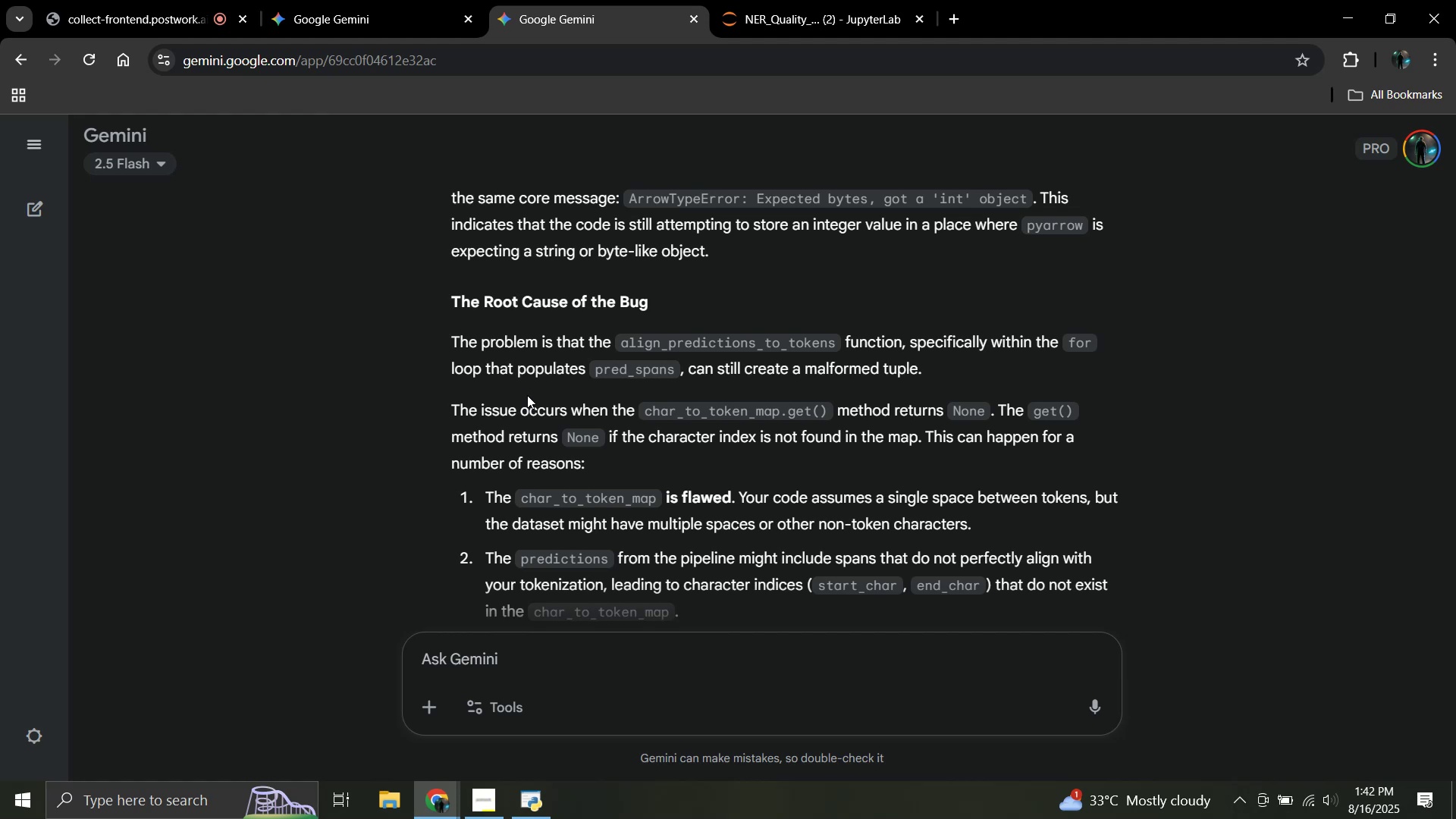 
wait(48.97)
 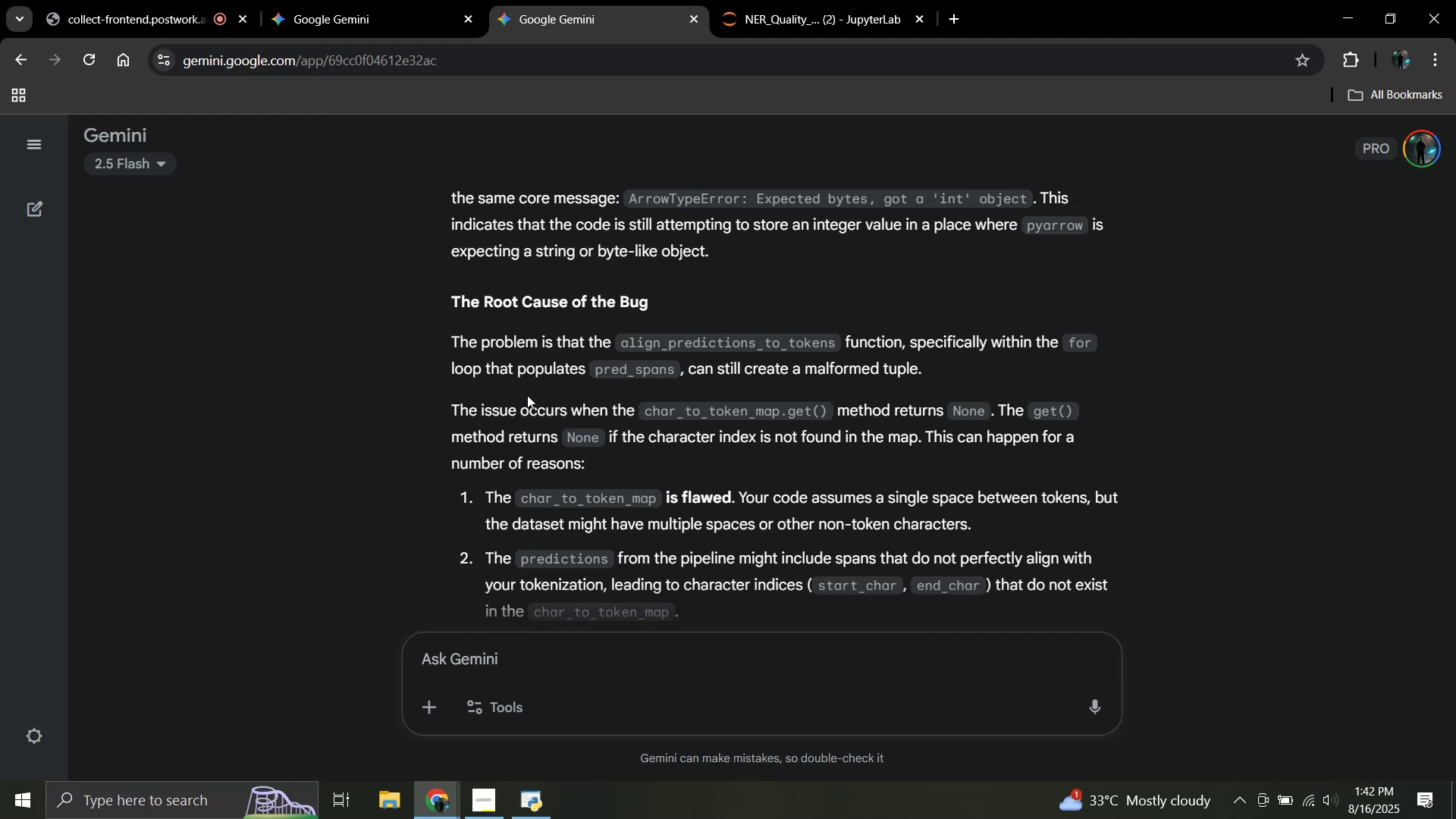 
scroll: coordinate [495, 351], scroll_direction: down, amount: 1.0
 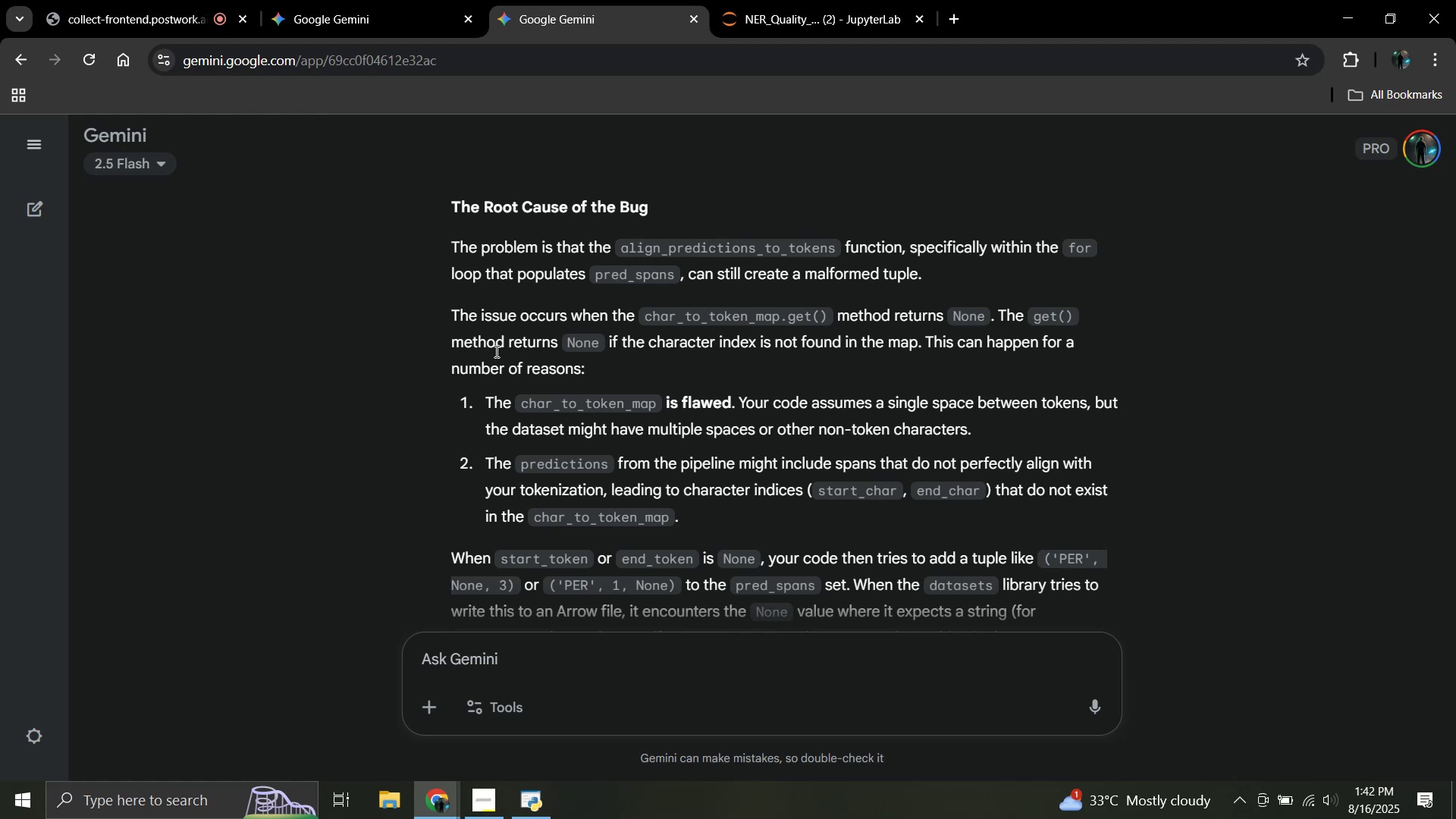 
wait(13.79)
 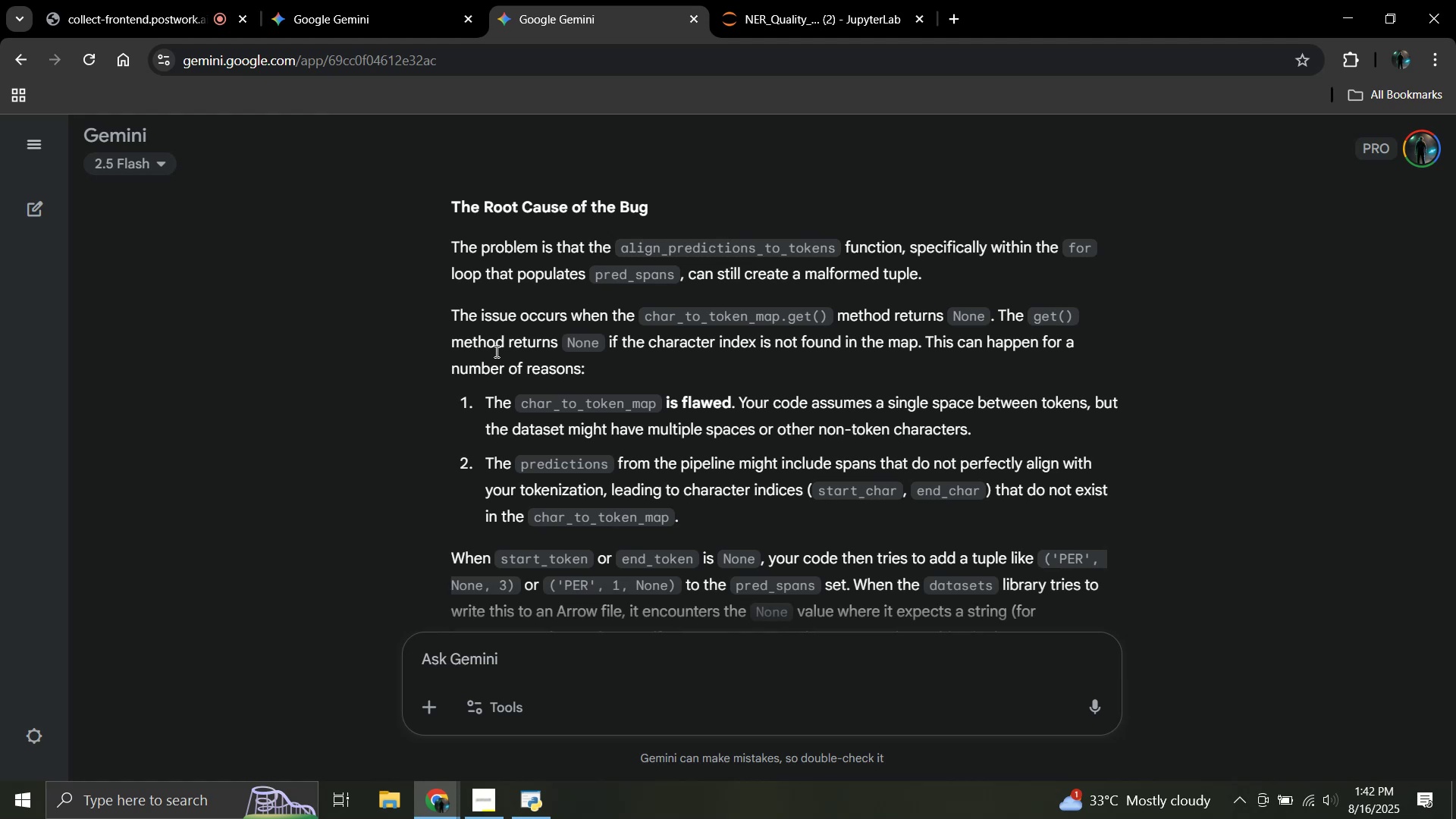 
left_click([177, 0])
 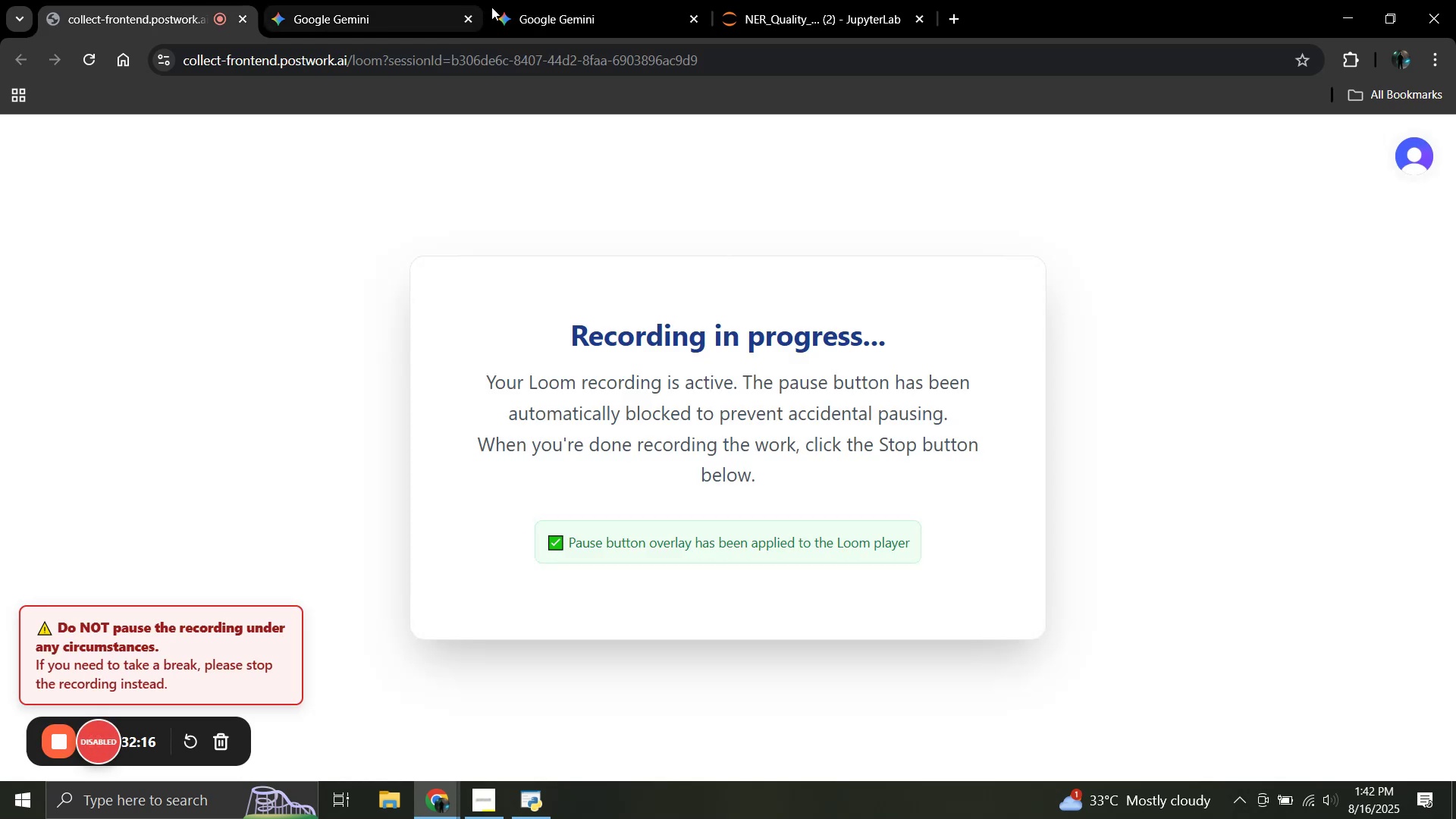 
left_click([566, 7])
 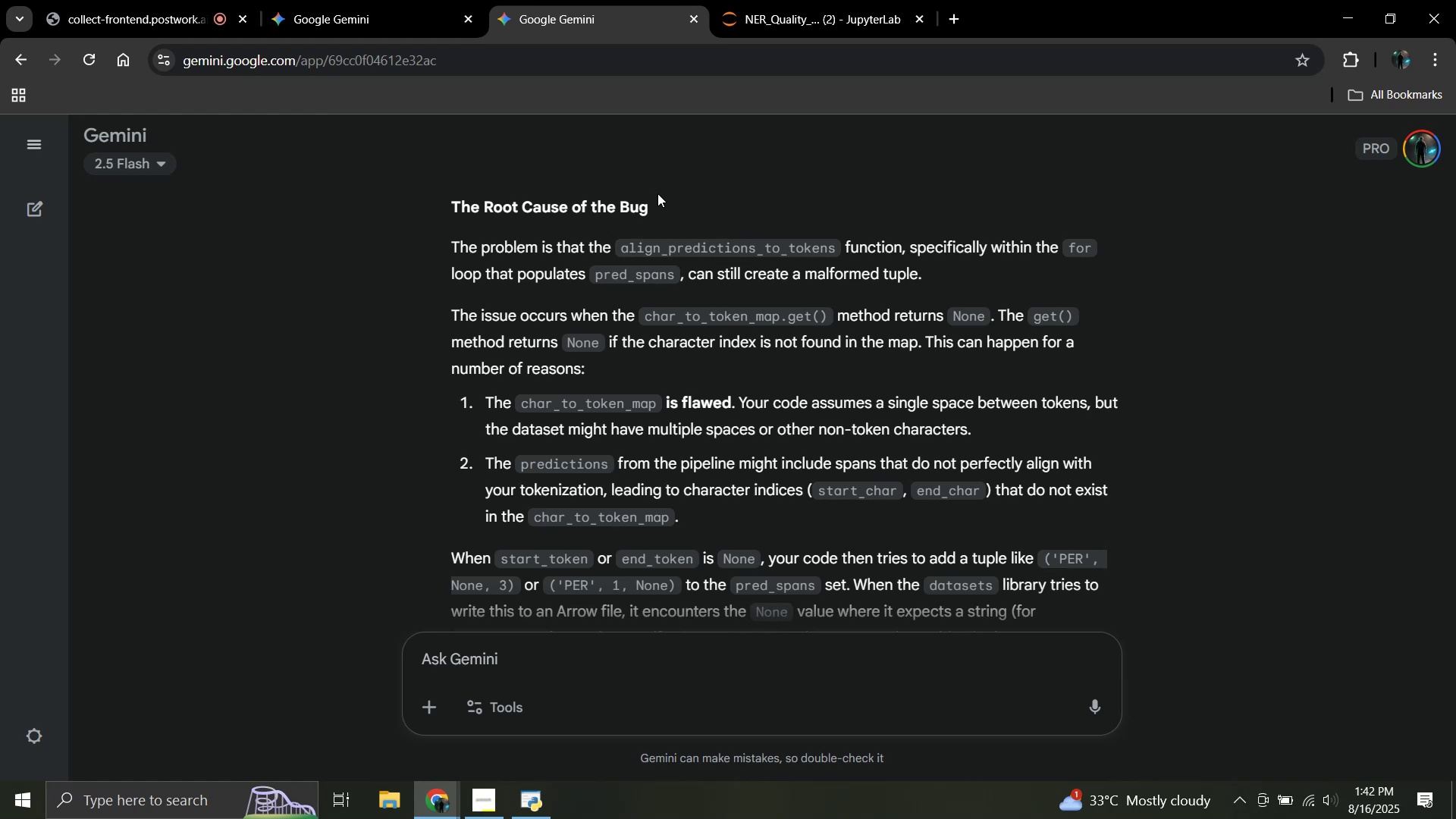 
wait(26.08)
 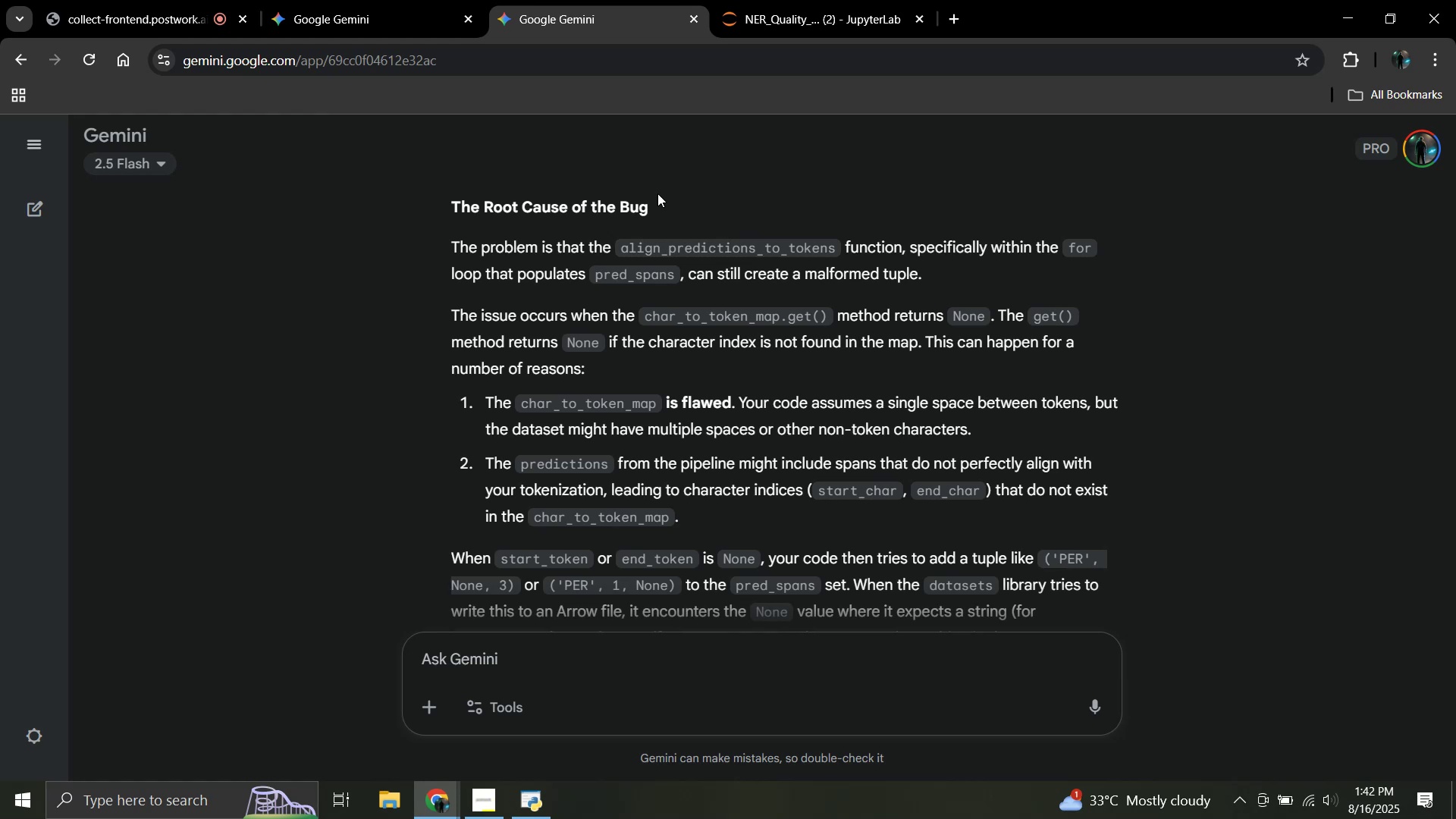 
scroll: coordinate [687, 376], scroll_direction: down, amount: 7.0
 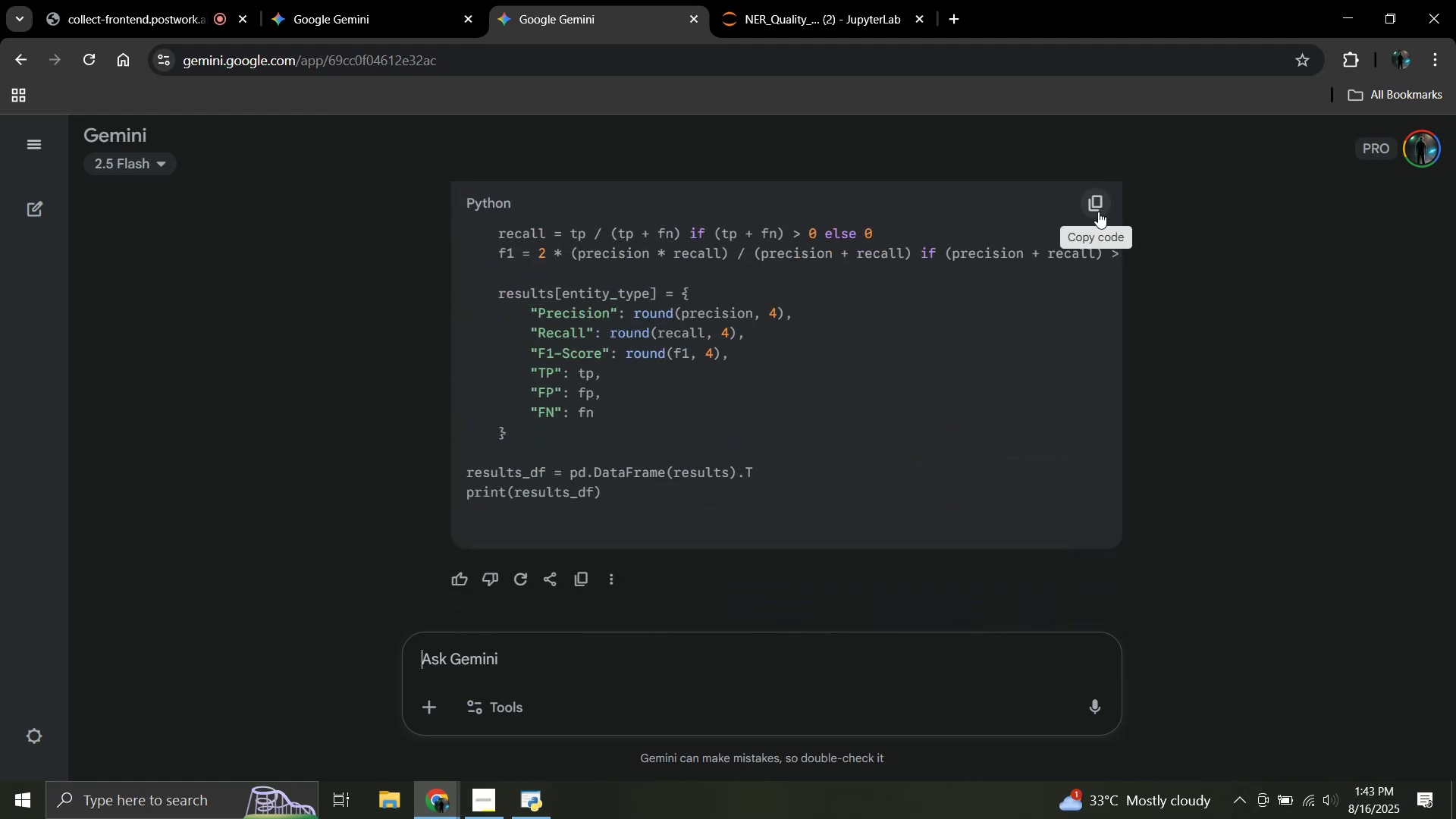 
left_click([1098, 212])
 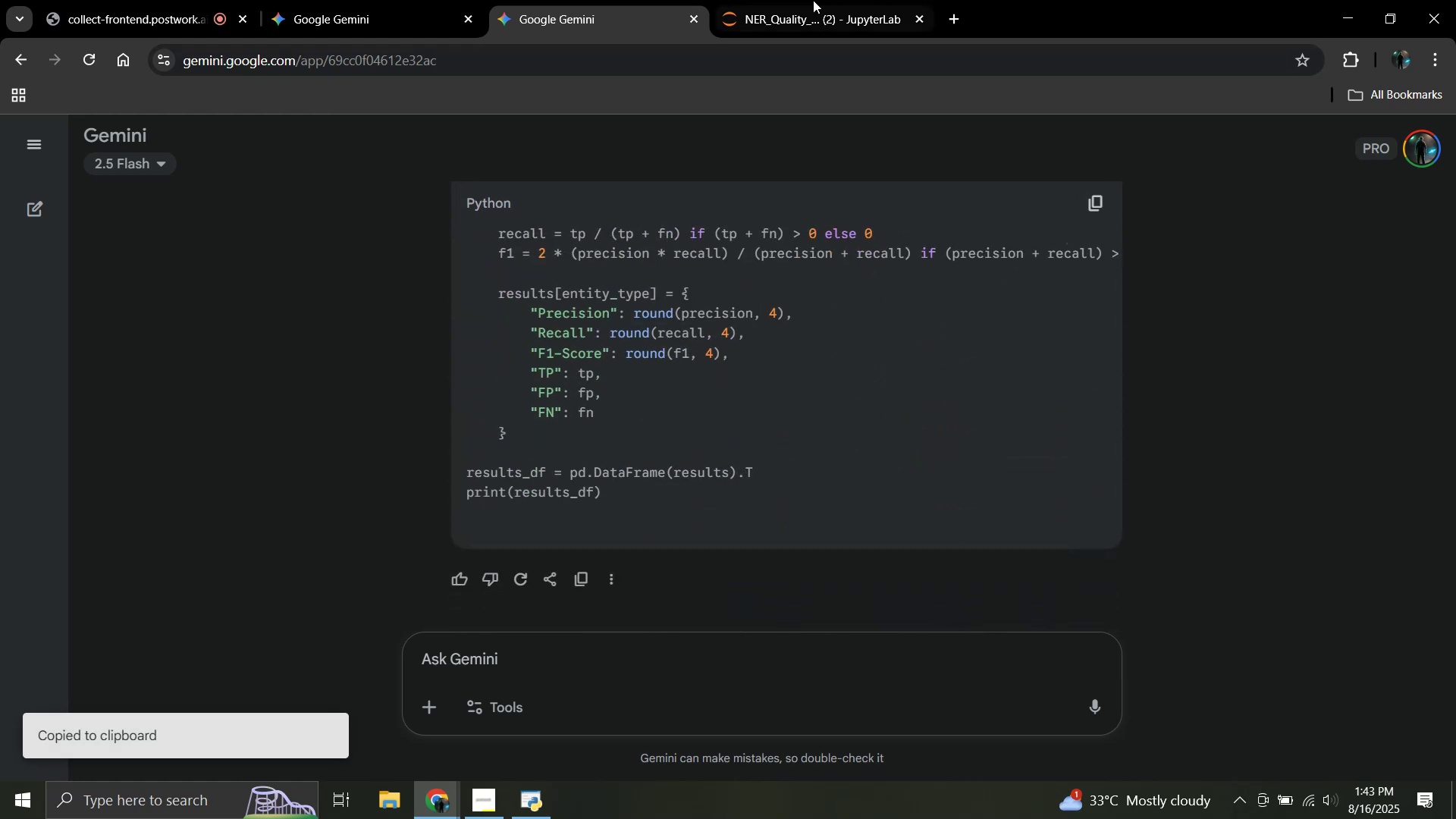 
left_click([813, 0])
 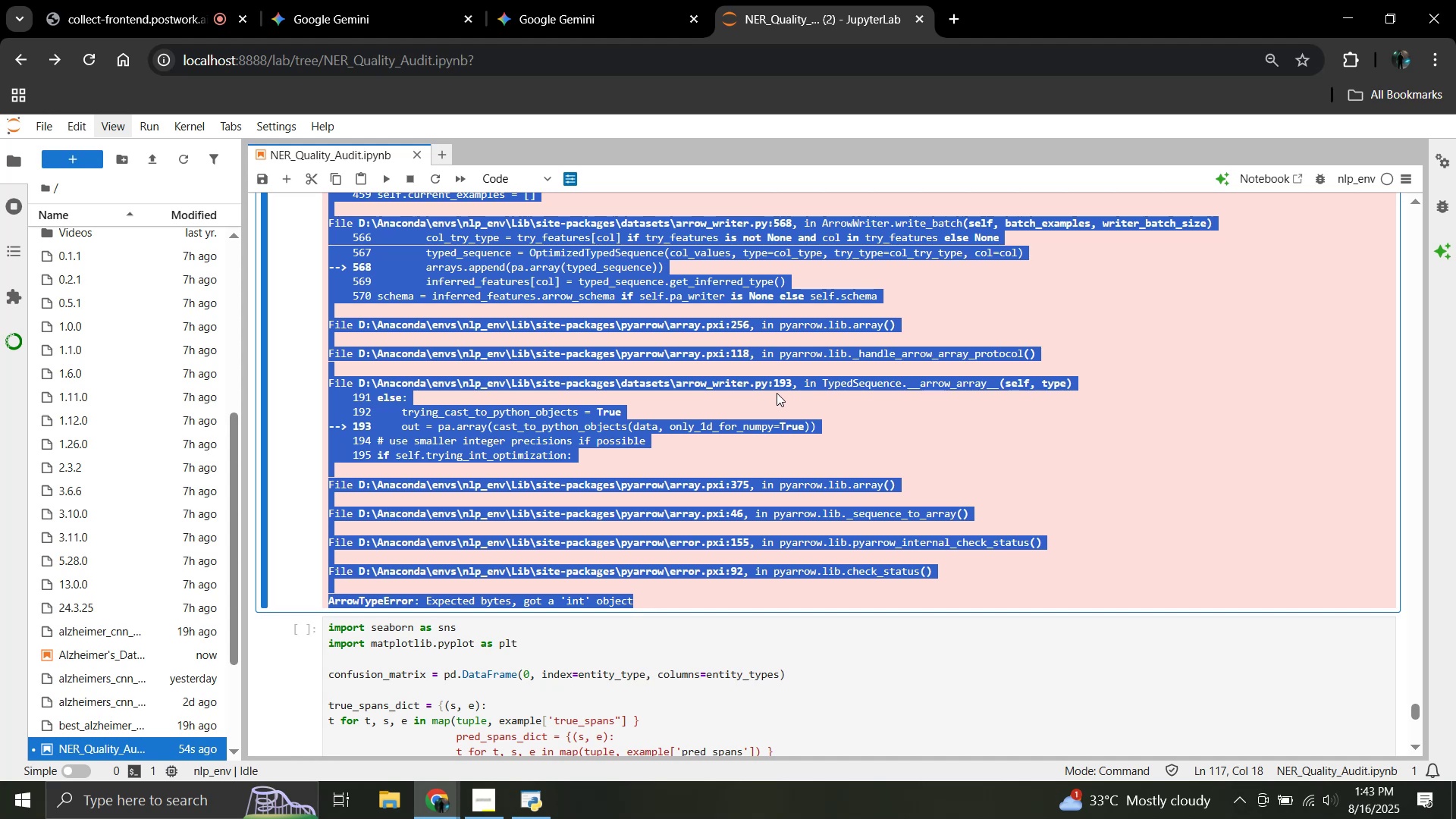 
scroll: coordinate [782, 400], scroll_direction: up, amount: 24.0
 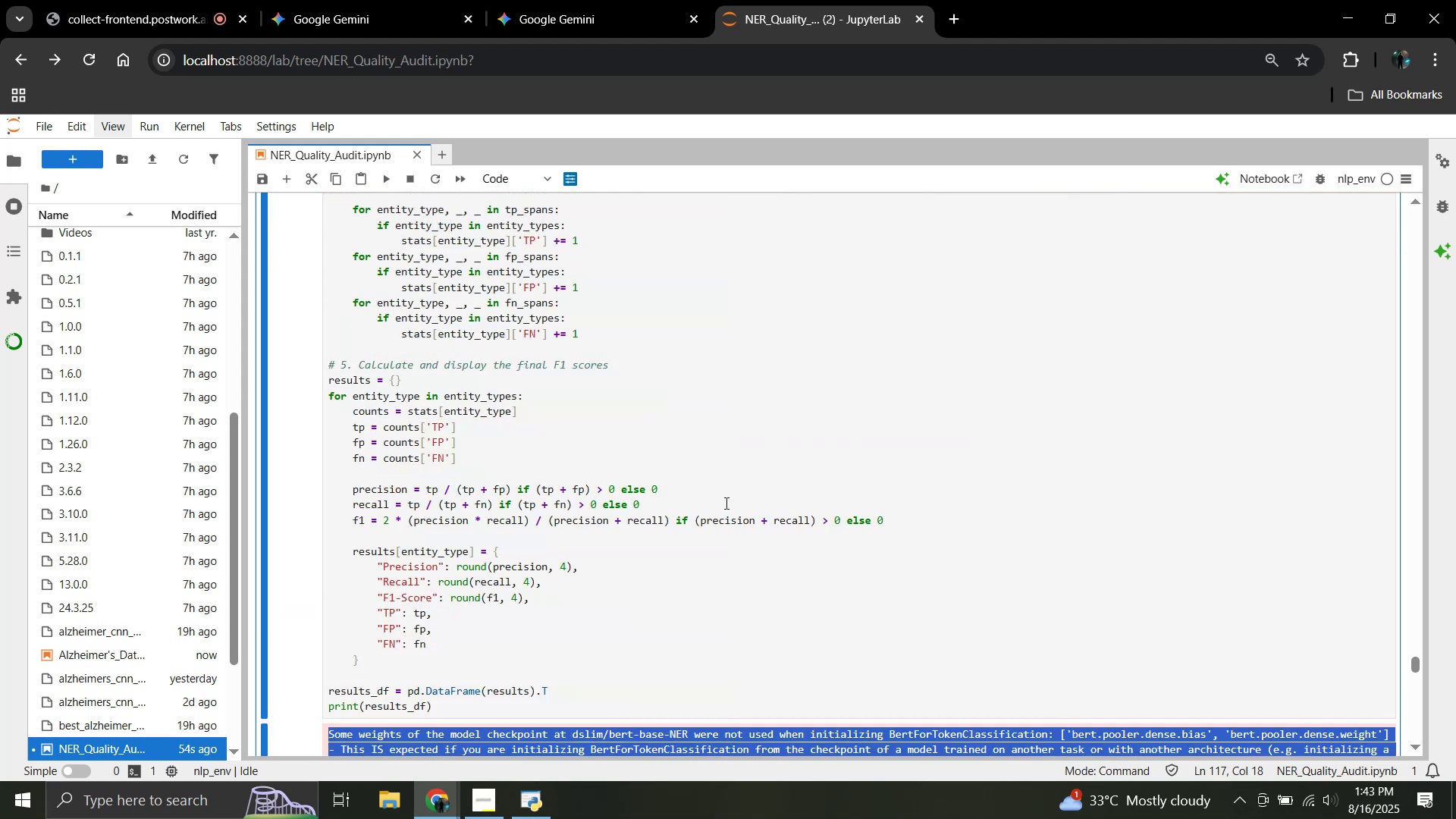 
left_click([725, 503])
 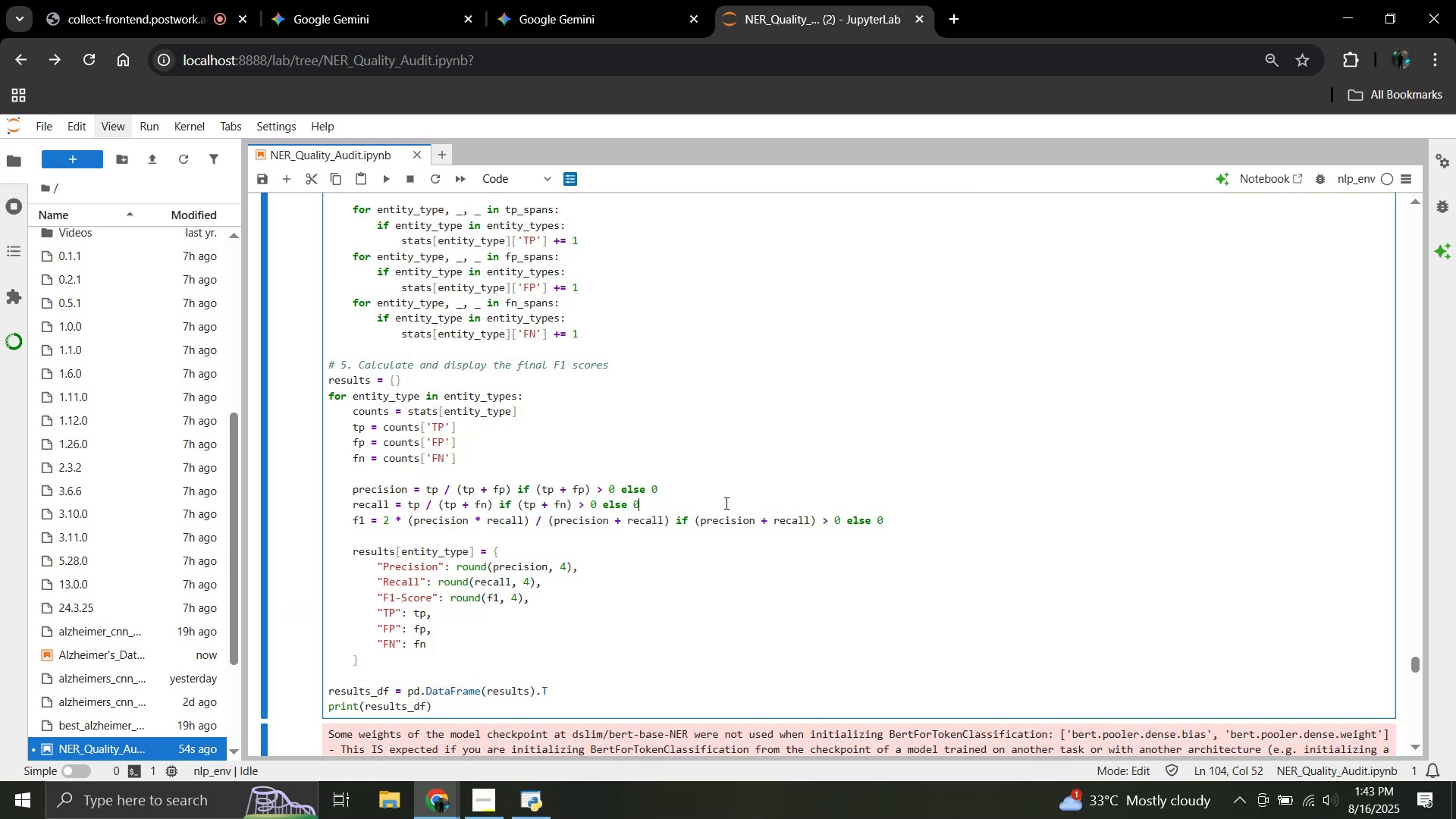 
key(Control+A)
 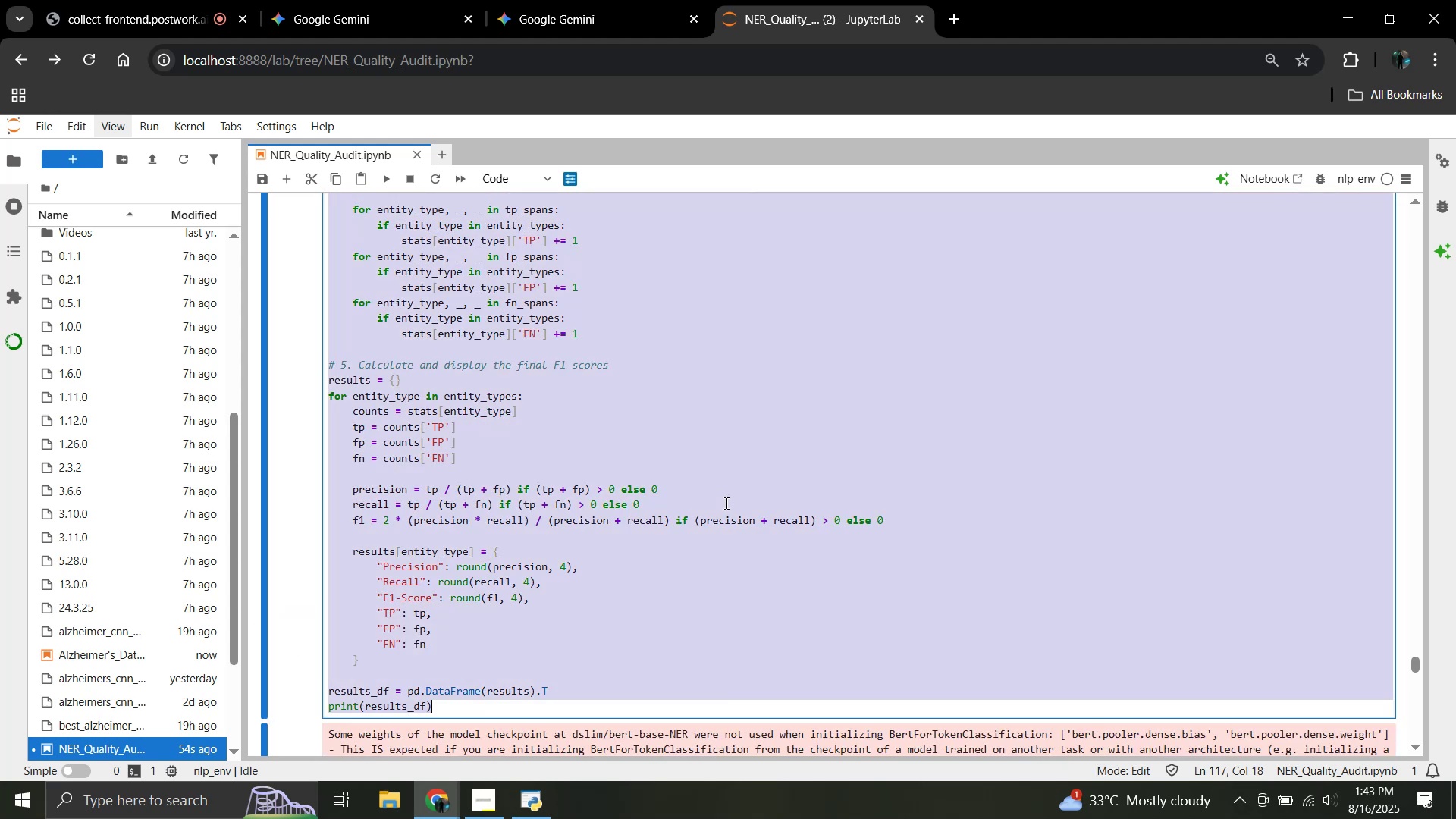 
key(Control+V)
 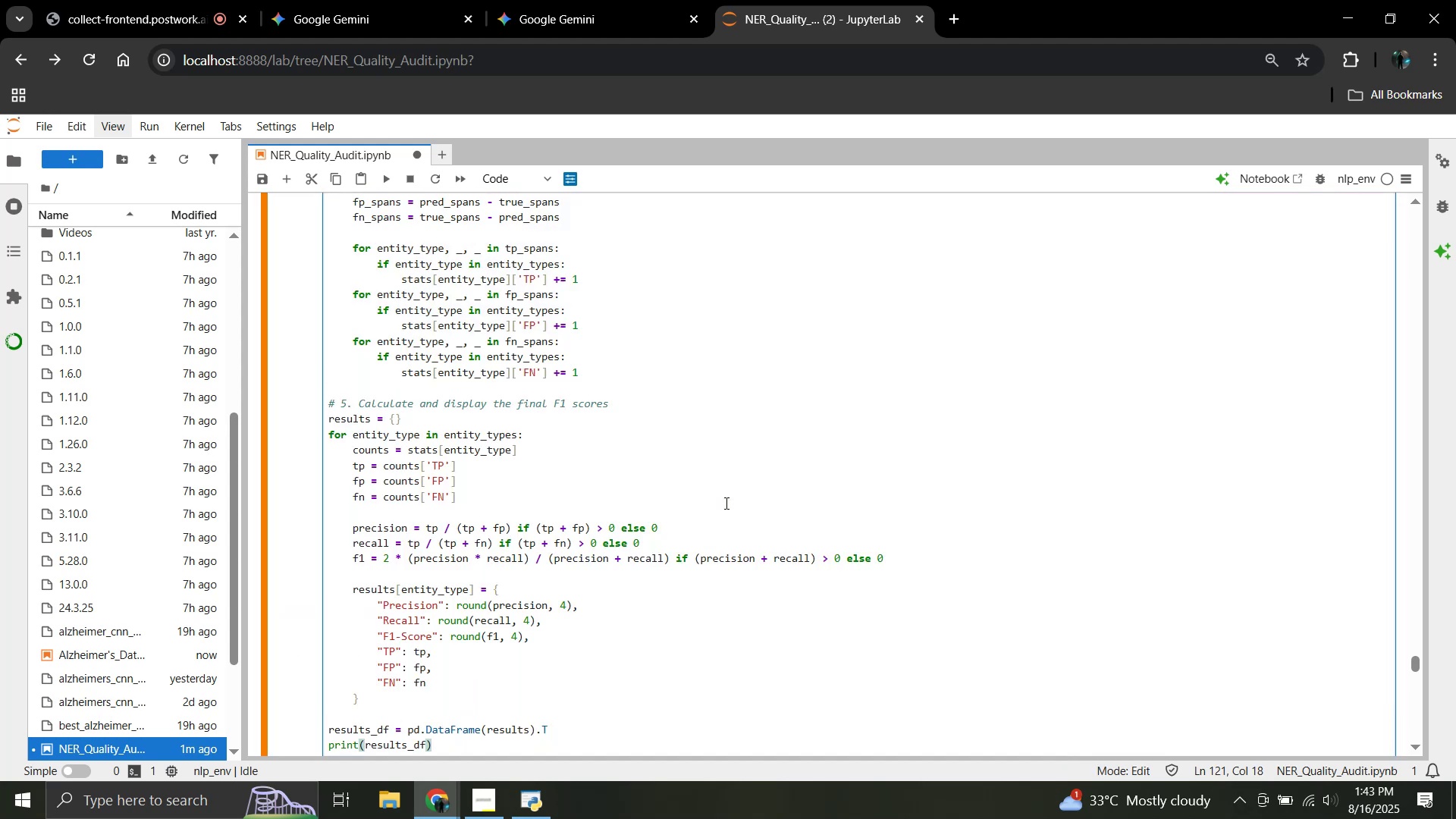 
key(Shift+Enter)
 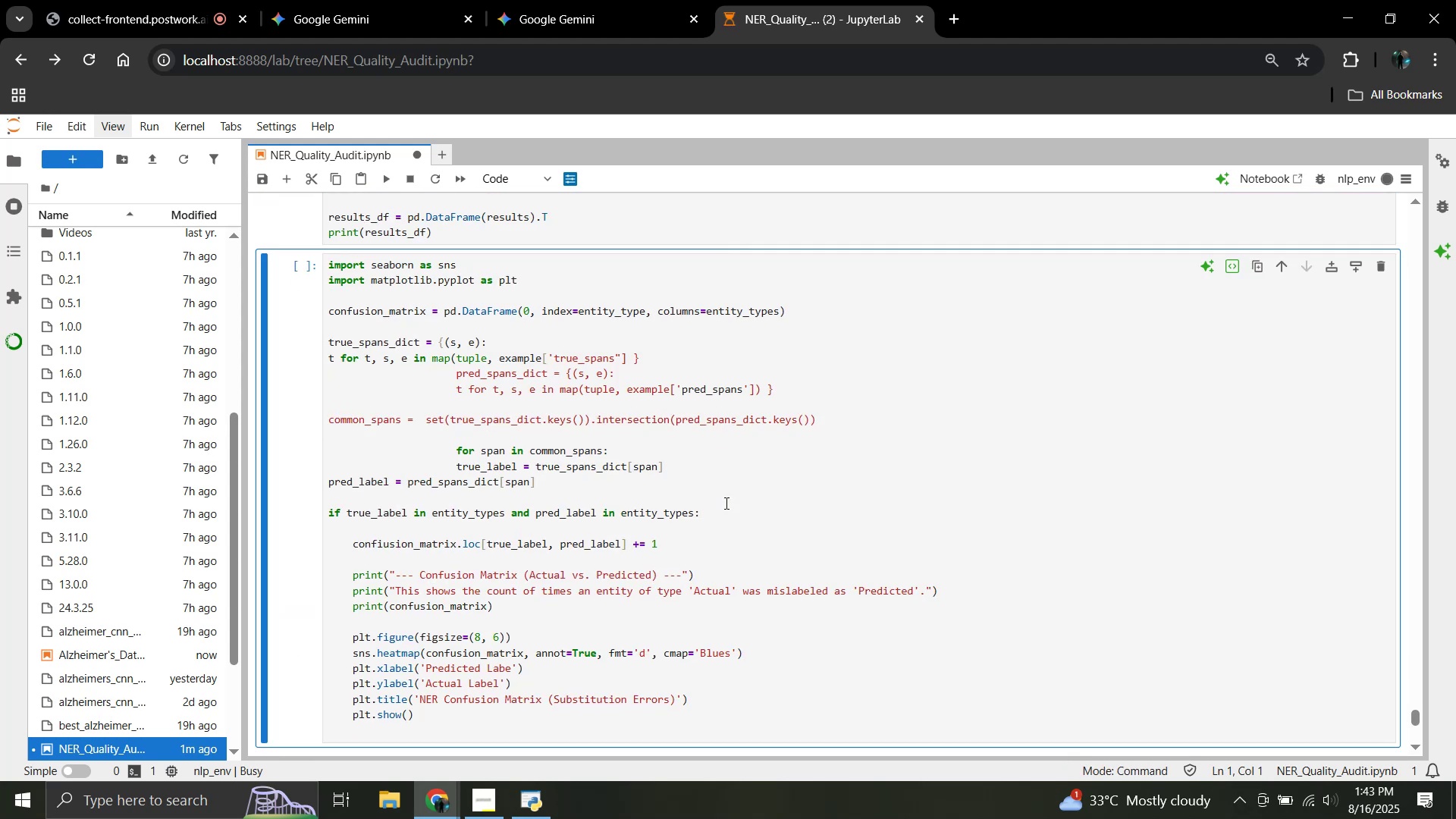 
scroll: coordinate [725, 503], scroll_direction: up, amount: 2.0
 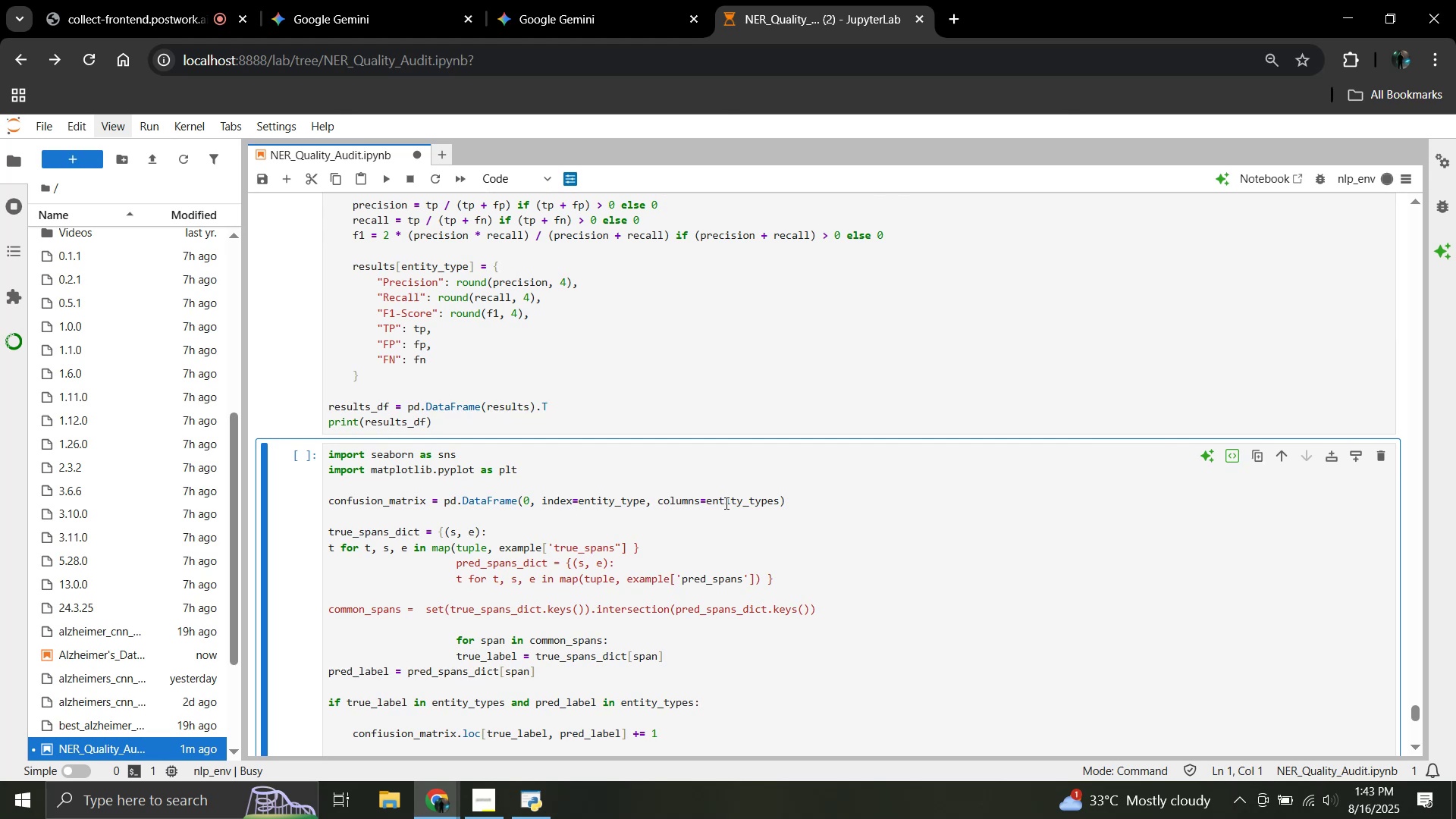 
wait(5.35)
 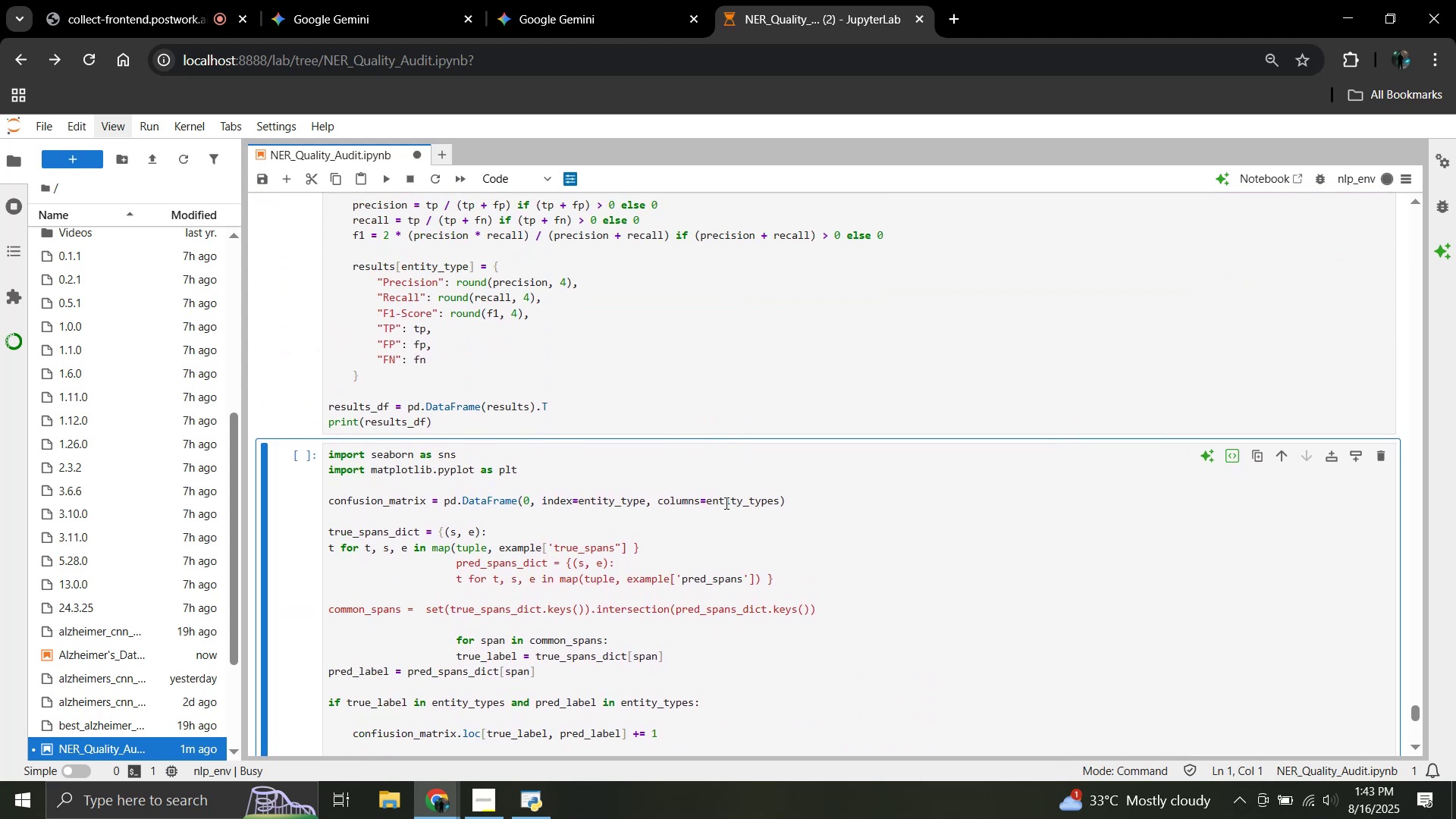 
scroll: coordinate [723, 504], scroll_direction: down, amount: 3.0
 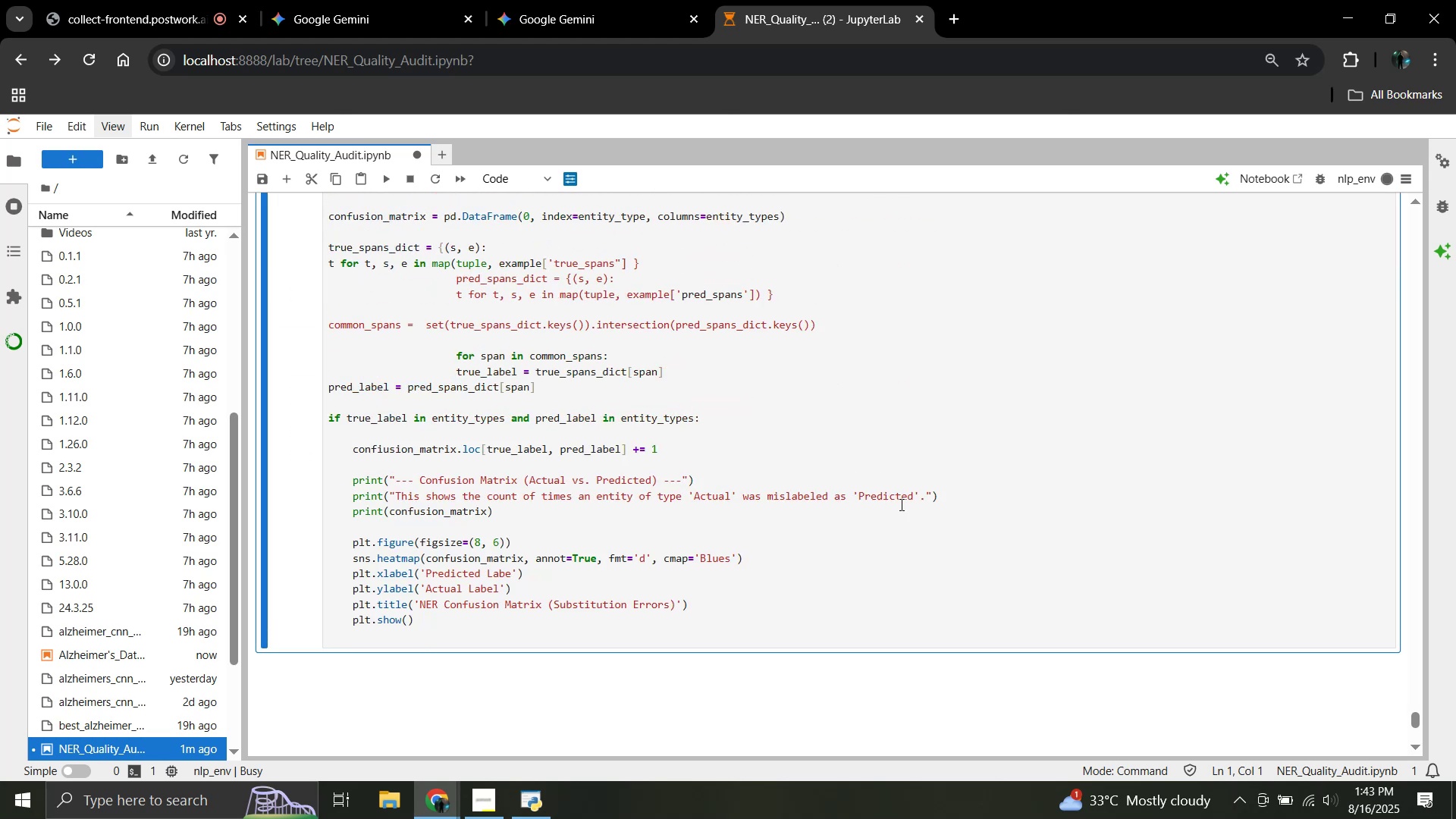 
scroll: coordinate [904, 500], scroll_direction: up, amount: 2.0
 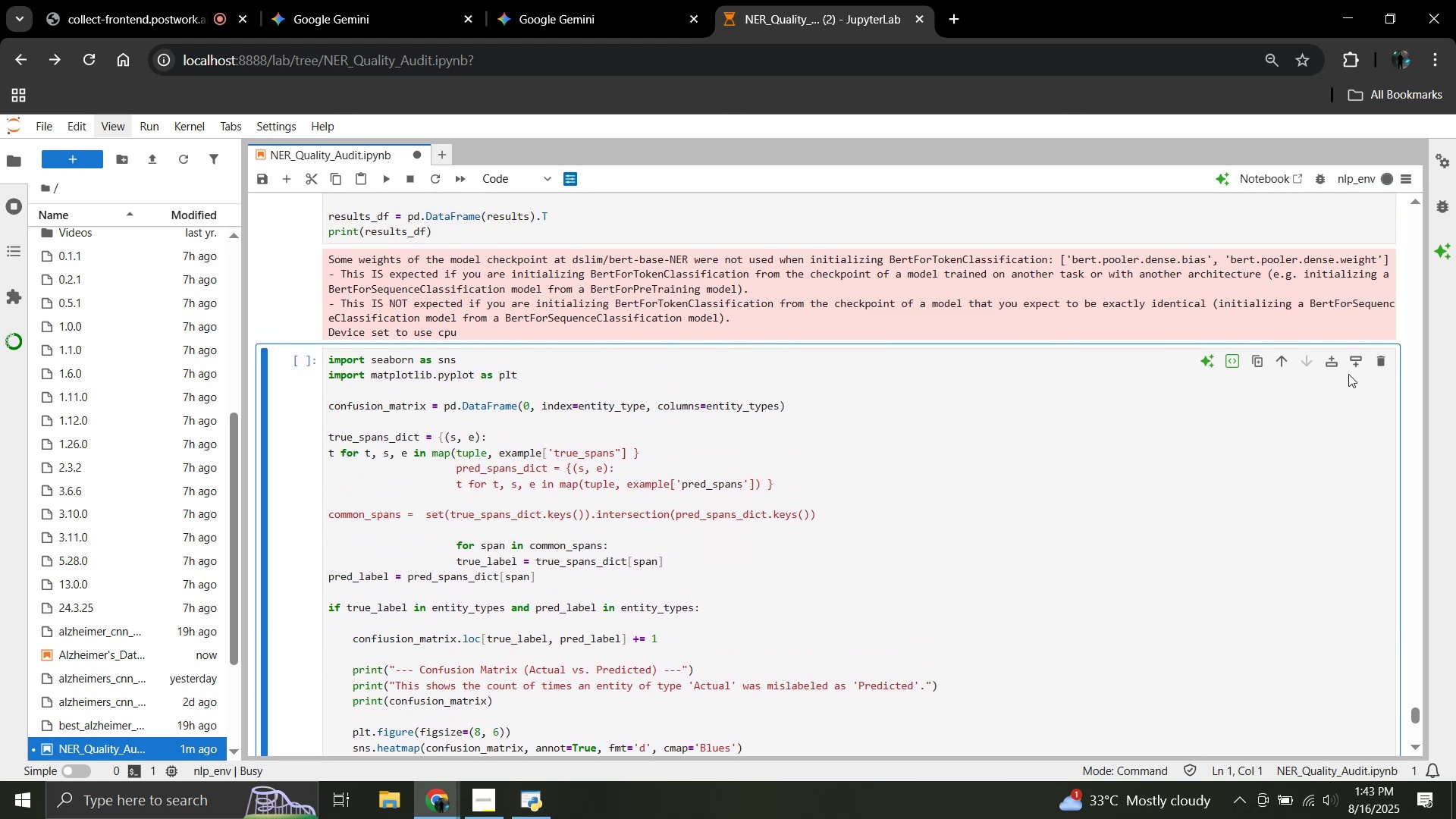 
left_click([1354, 363])
 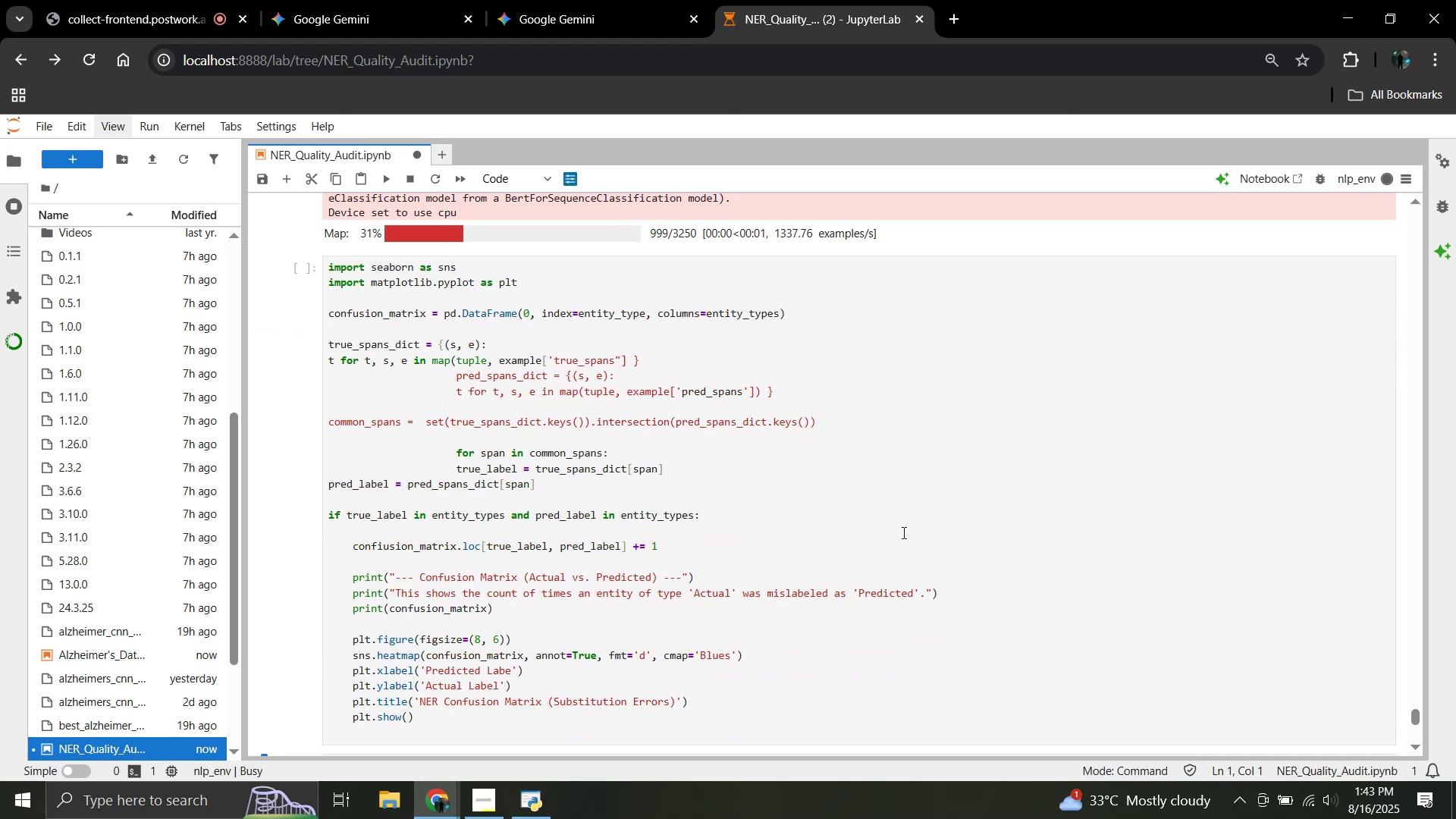 
scroll: coordinate [900, 533], scroll_direction: down, amount: 25.0
 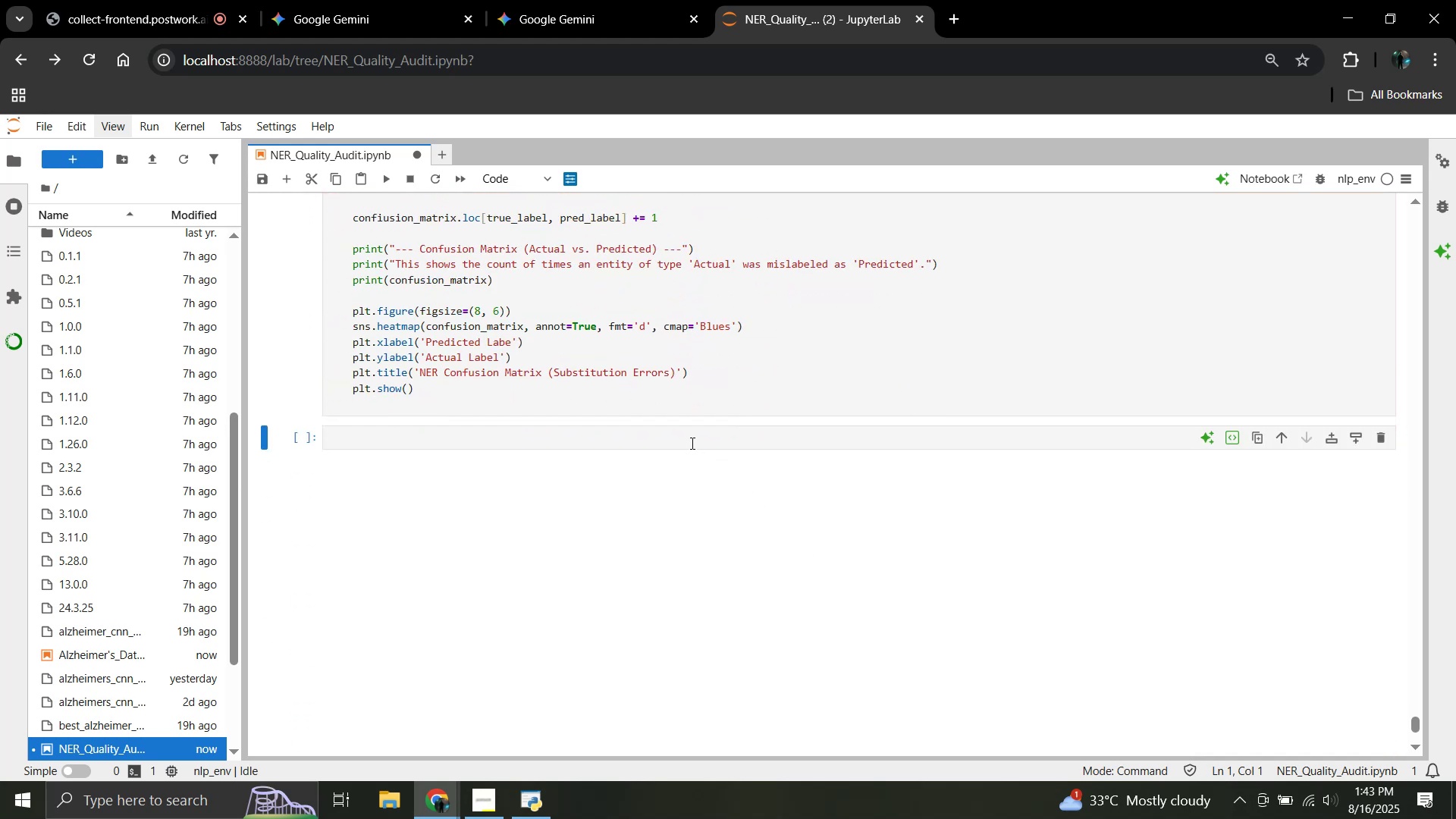 
left_click([691, 443])
 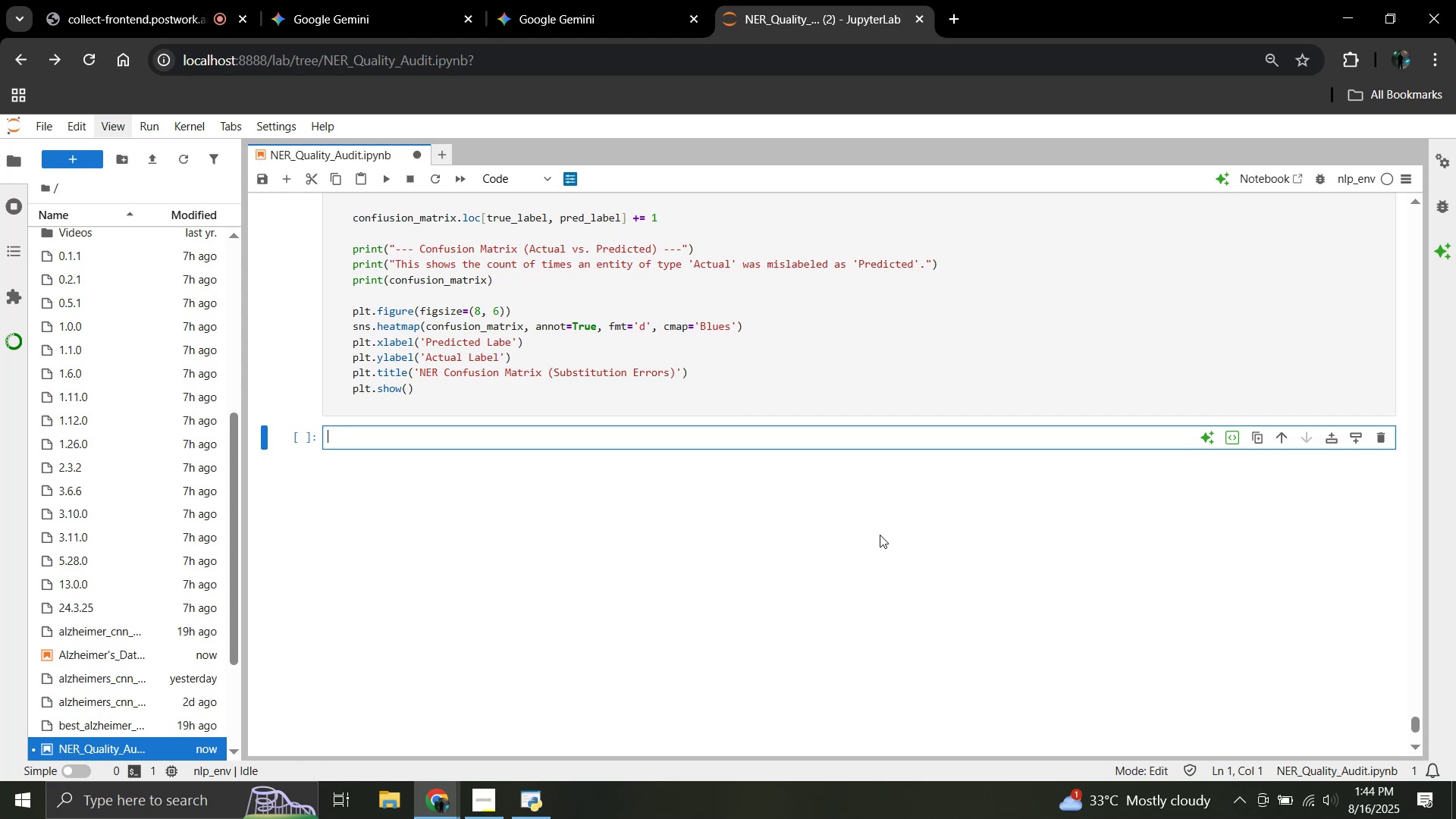 
wait(42.72)
 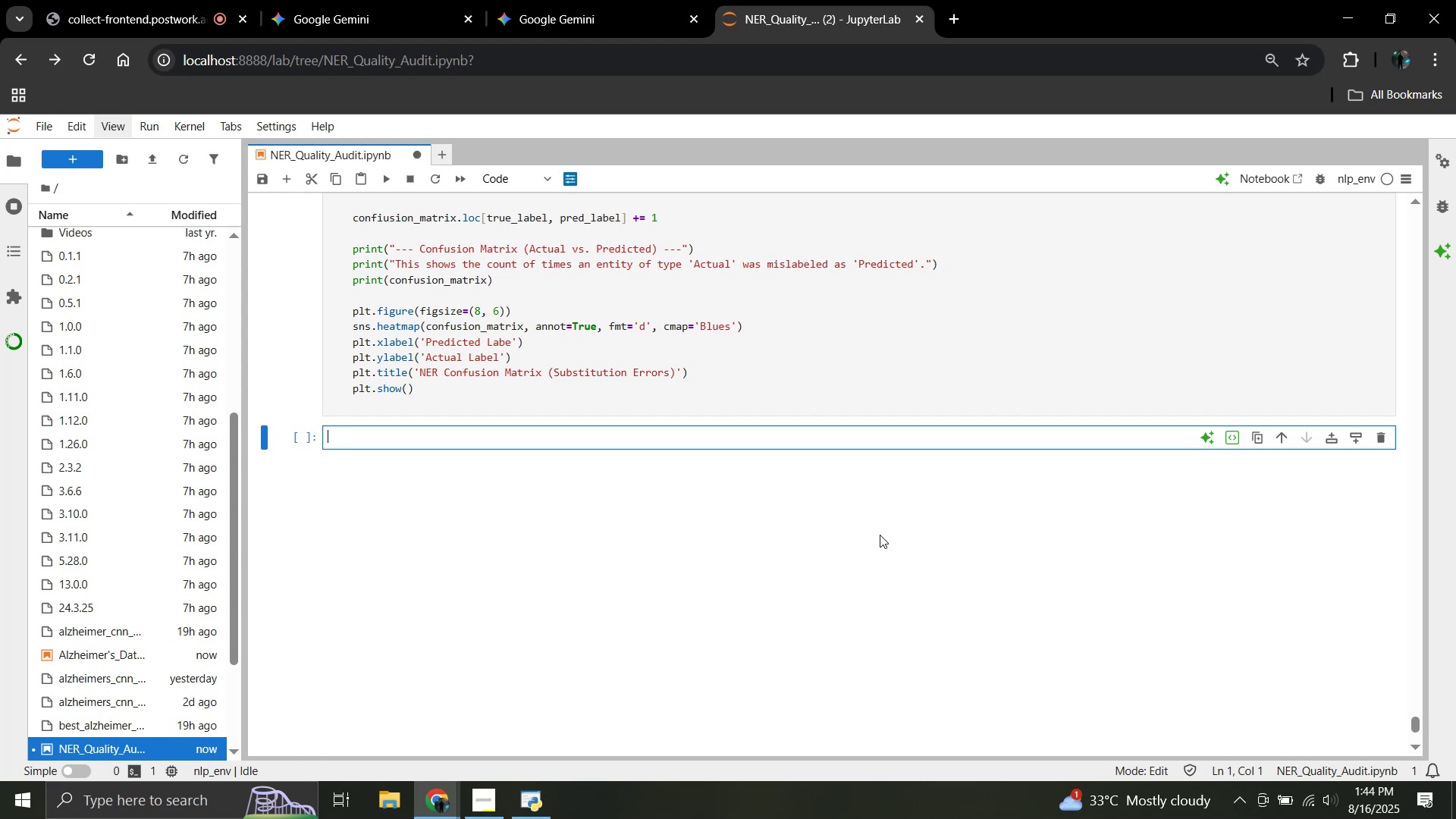 
type(import)
 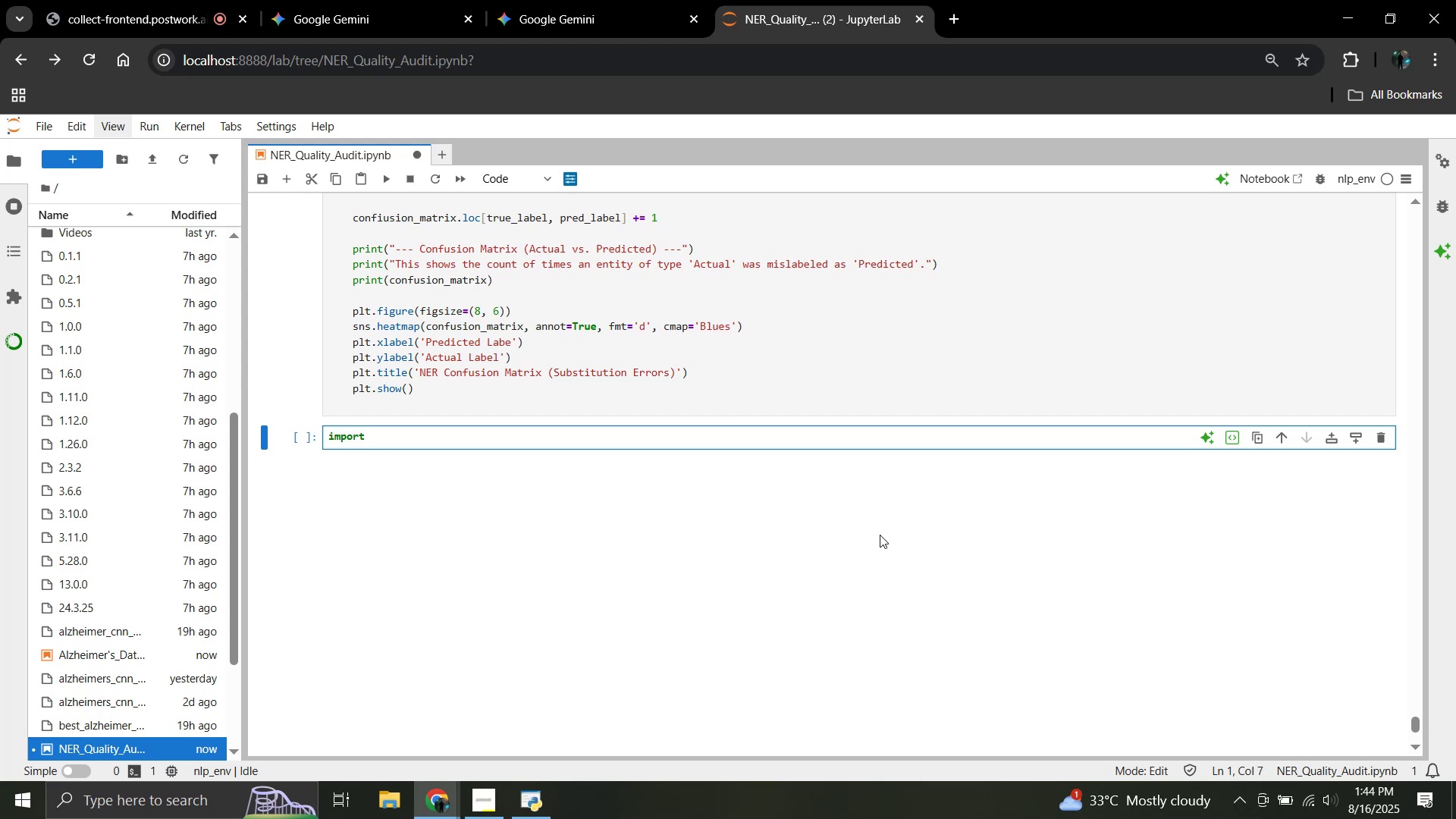 
key(Space)
 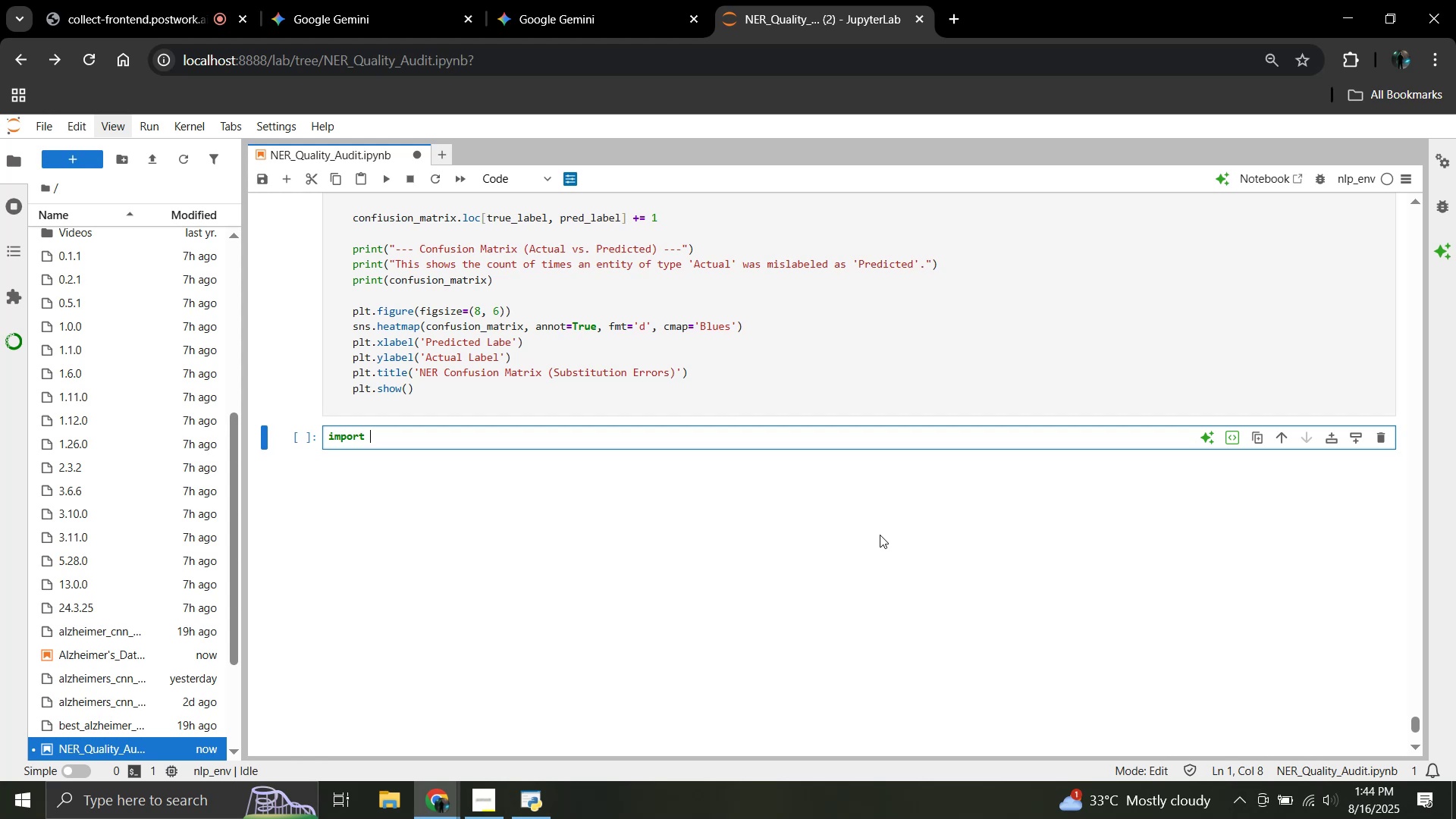 
type(pandas as pd)
 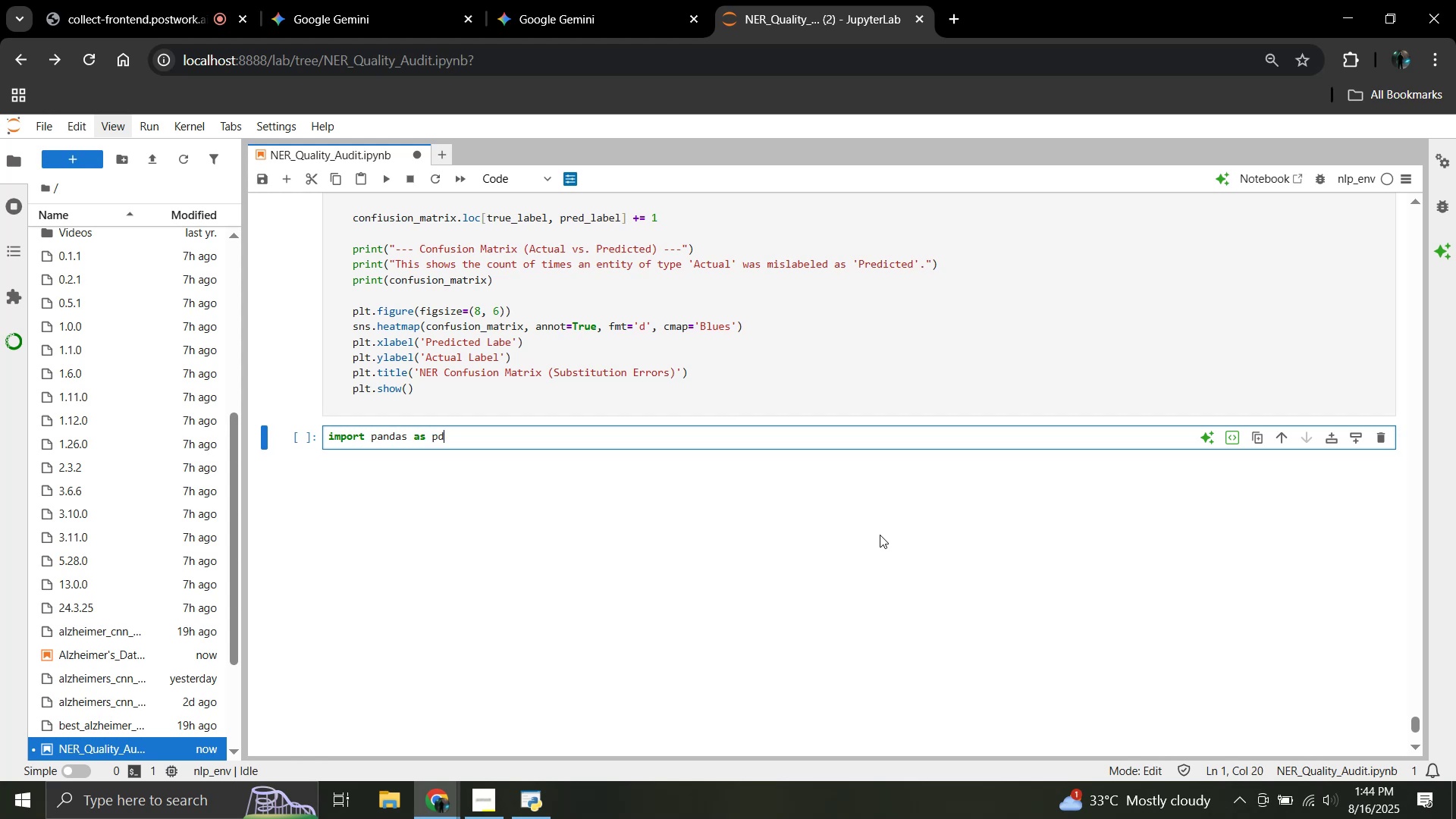 
key(Enter)
 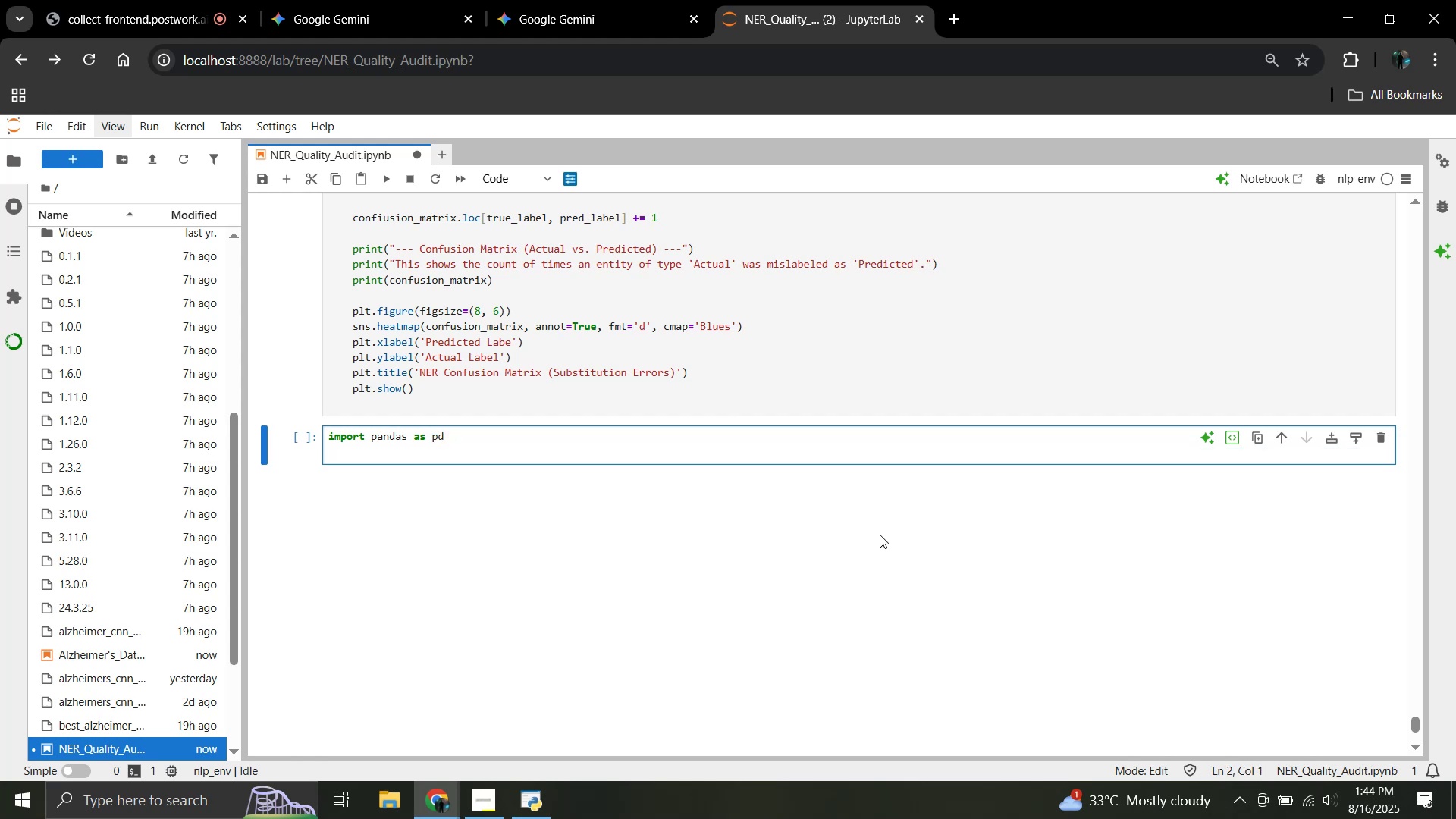 
type(from Ipython)
 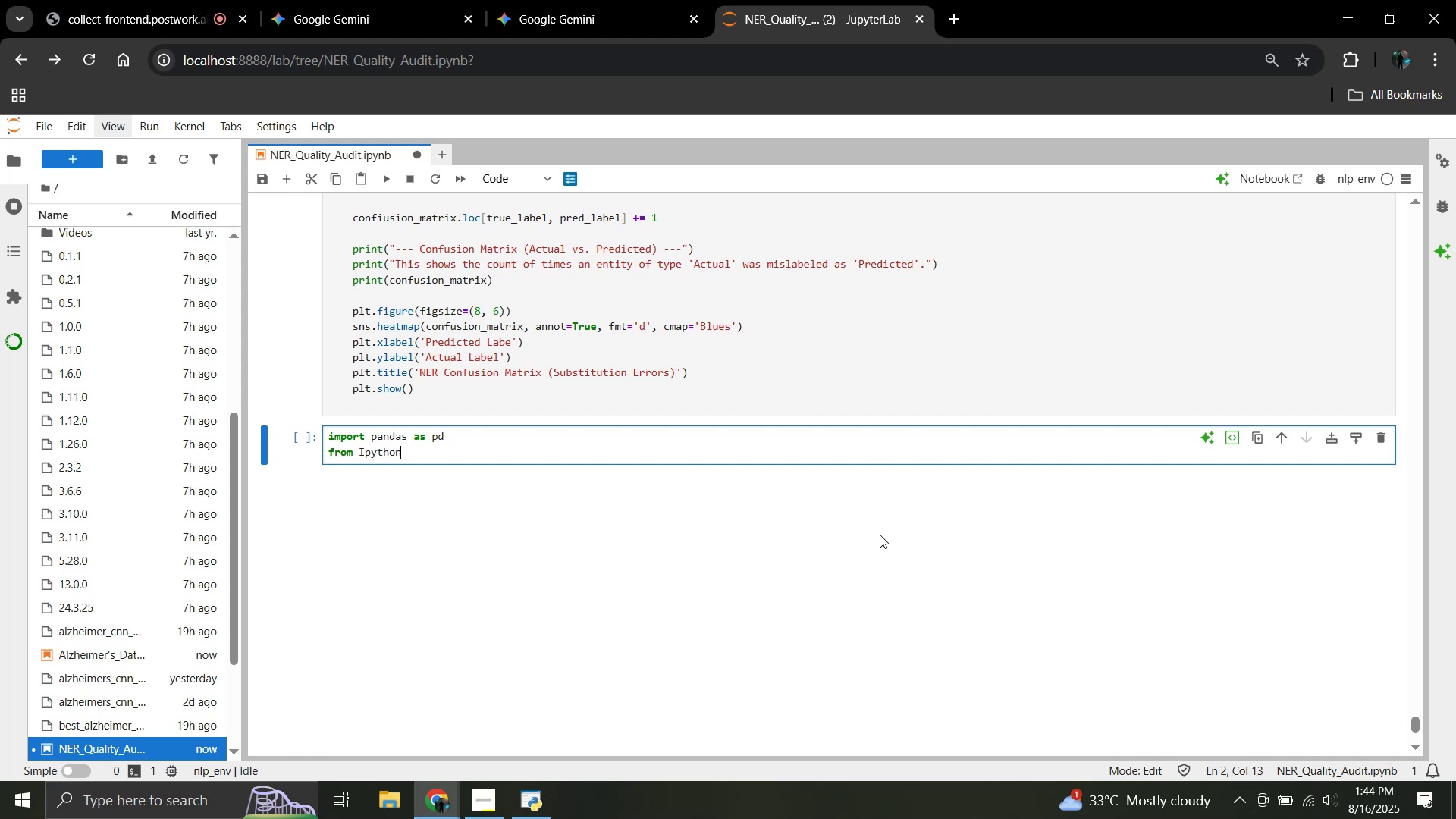 
type(.display)
 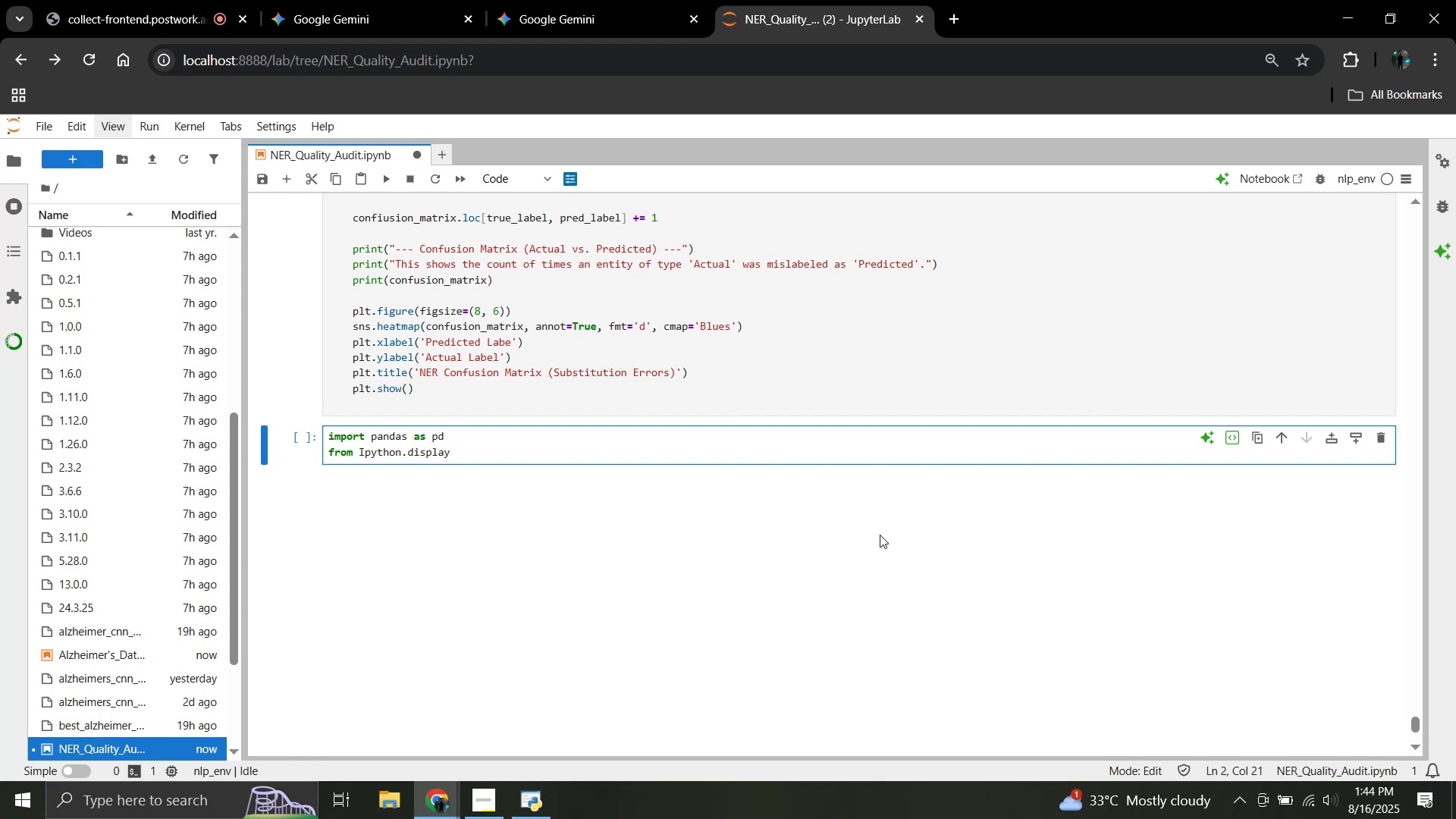 
hold_key(key=ArrowLeft, duration=0.83)
 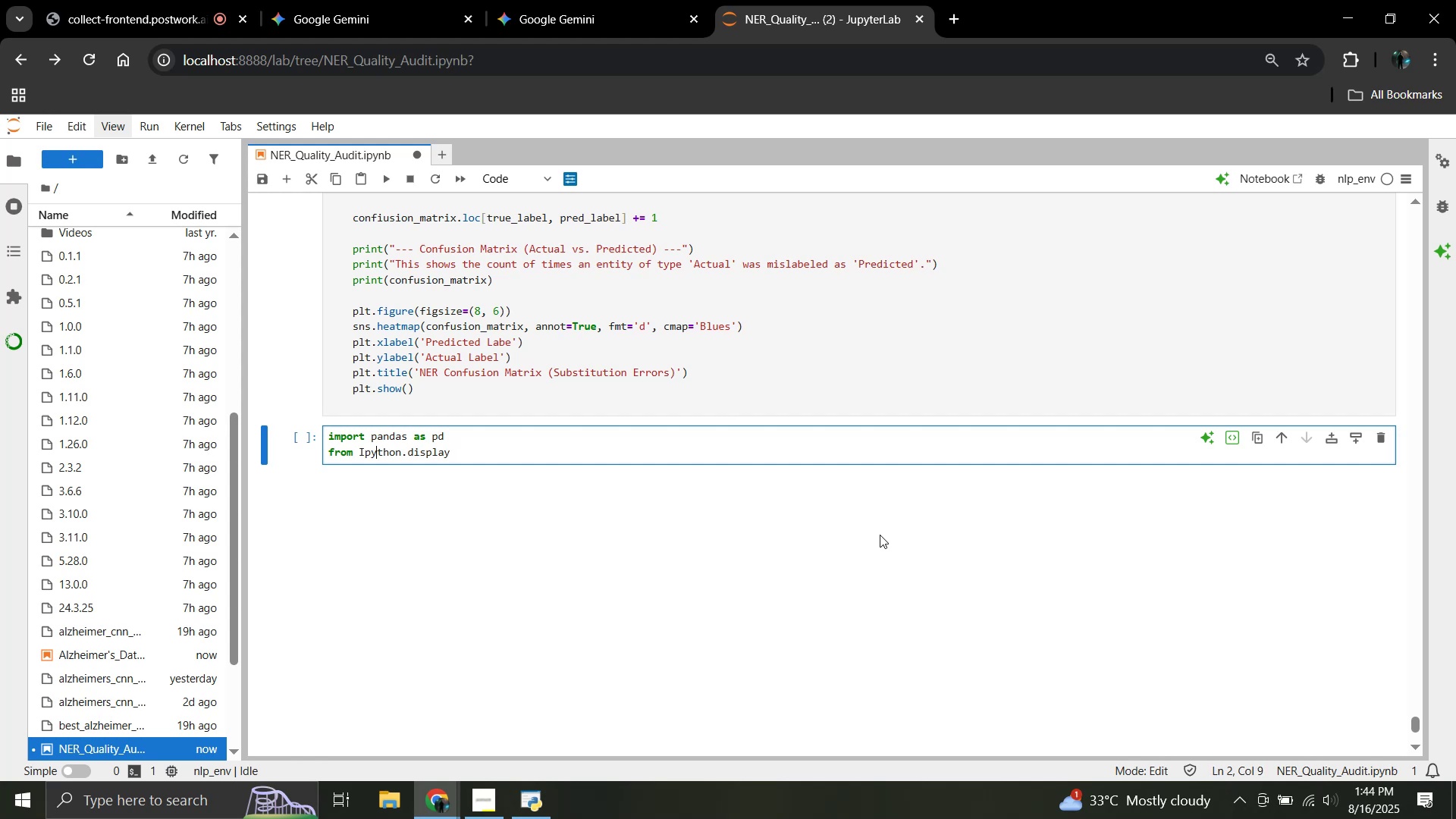 
key(ArrowLeft)
 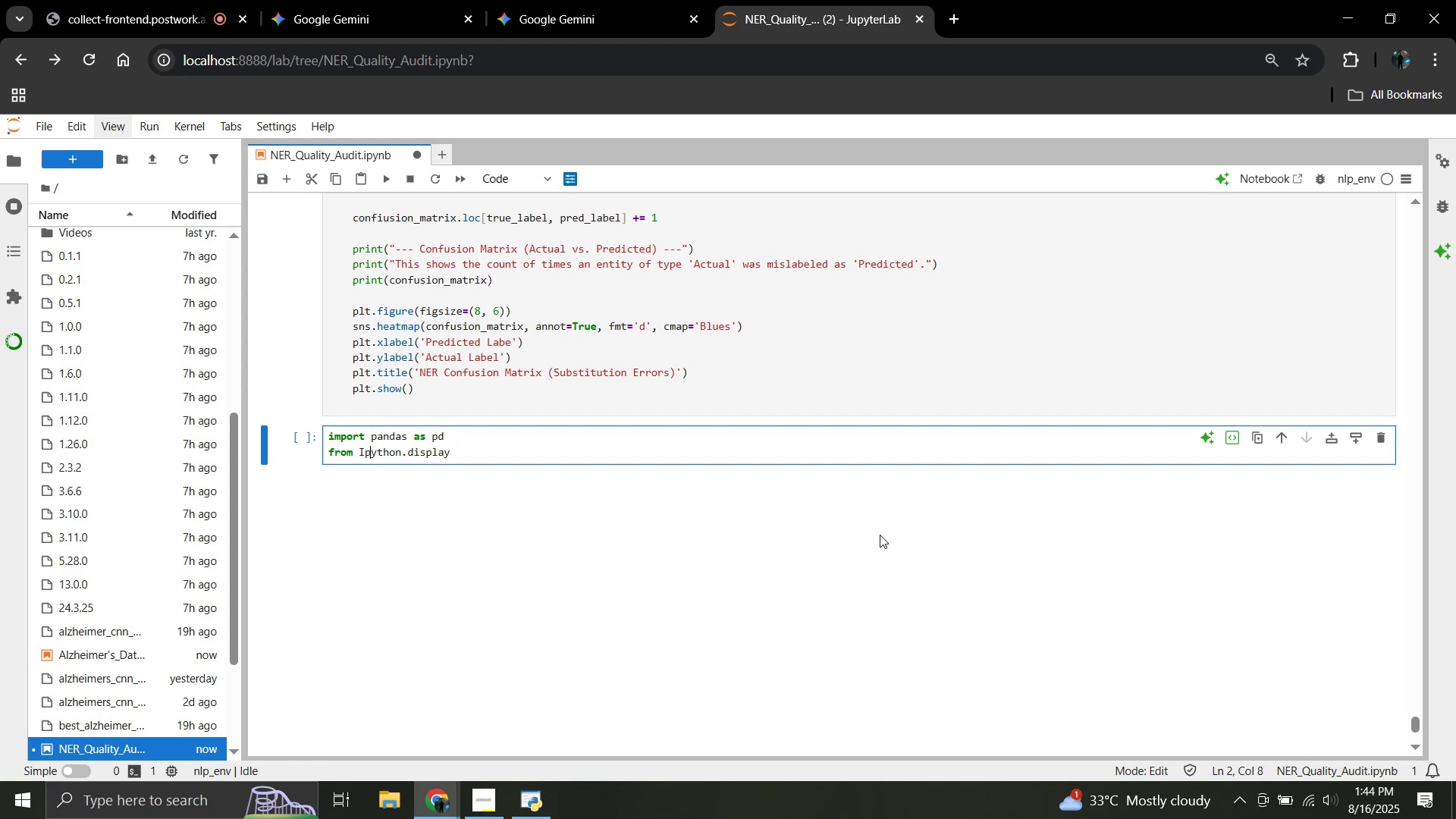 
key(Backspace)
 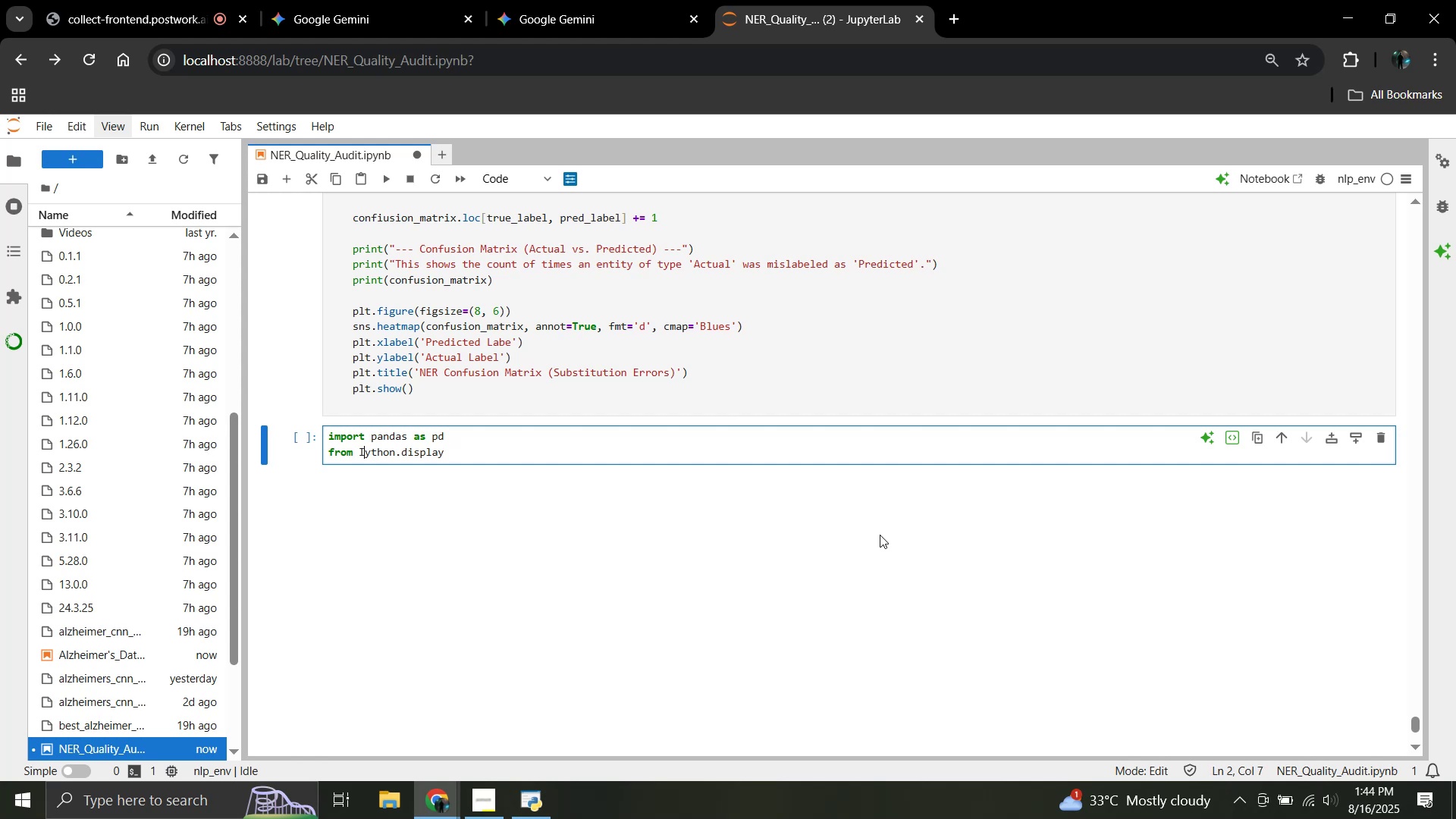 
key(Shift+ShiftLeft)
 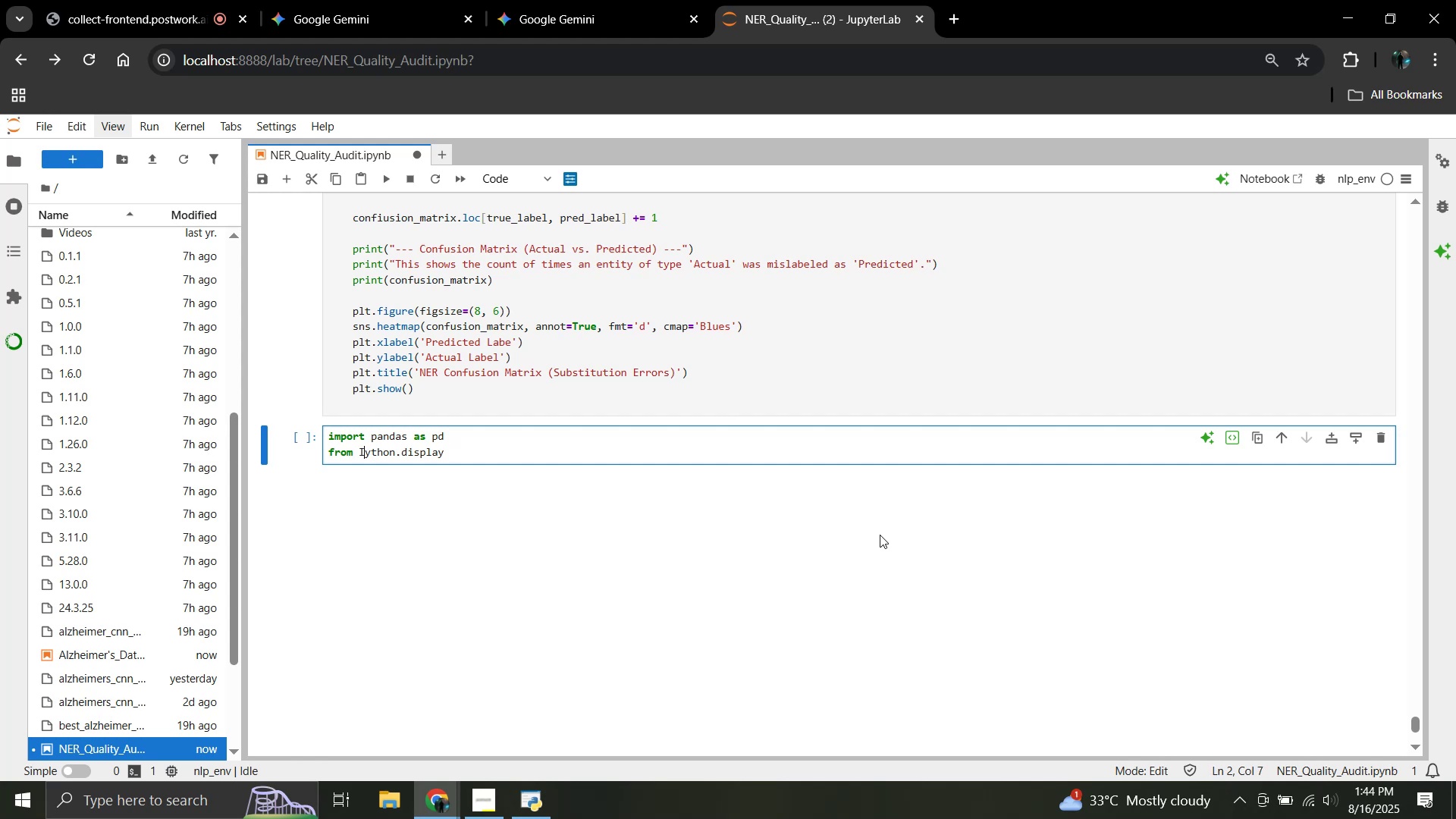 
key(Shift+P)
 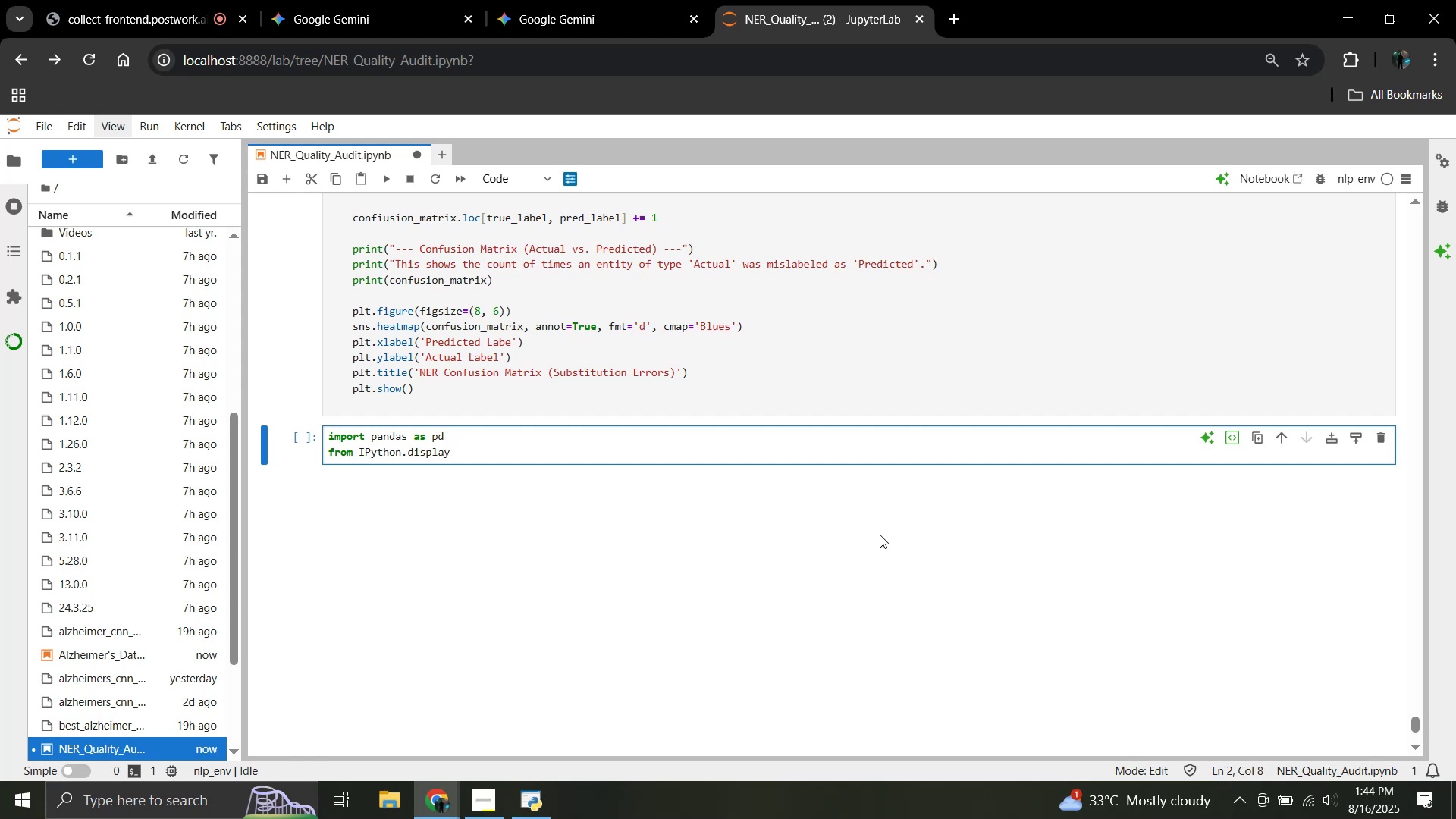 
hold_key(key=ArrowRight, duration=0.9)
 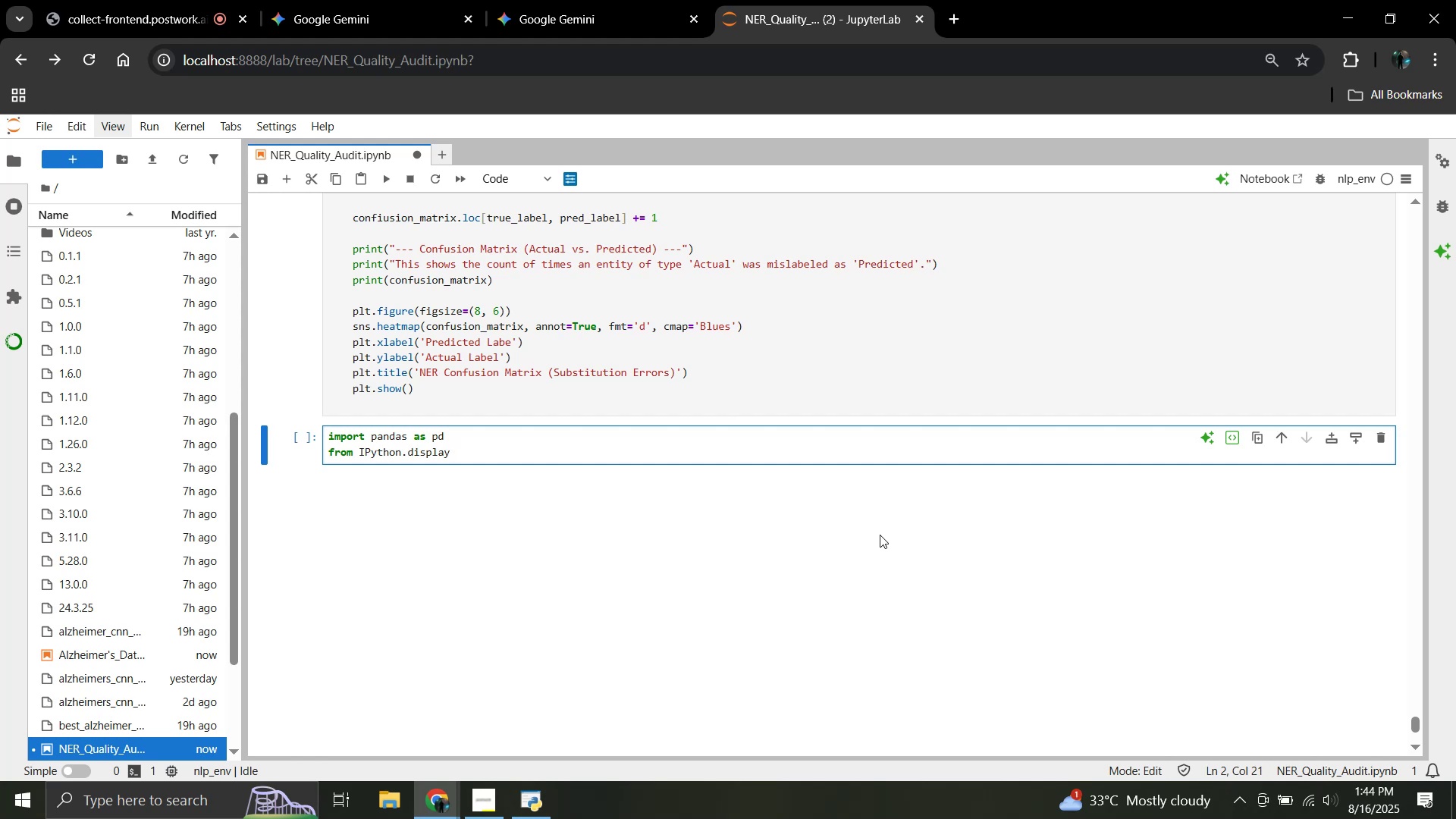 
type( import display )
 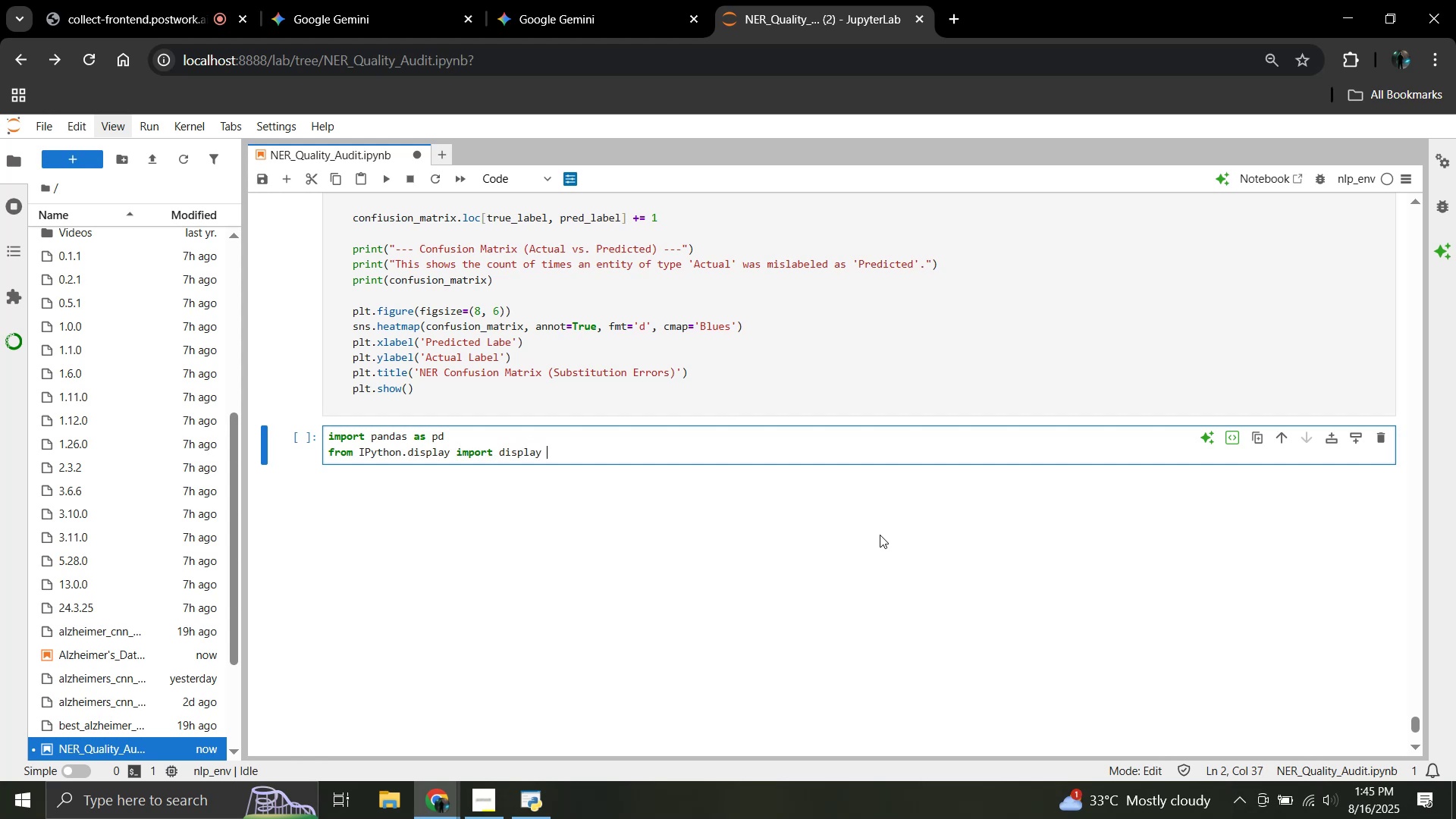 
hold_key(key=ArrowLeft, duration=0.81)
 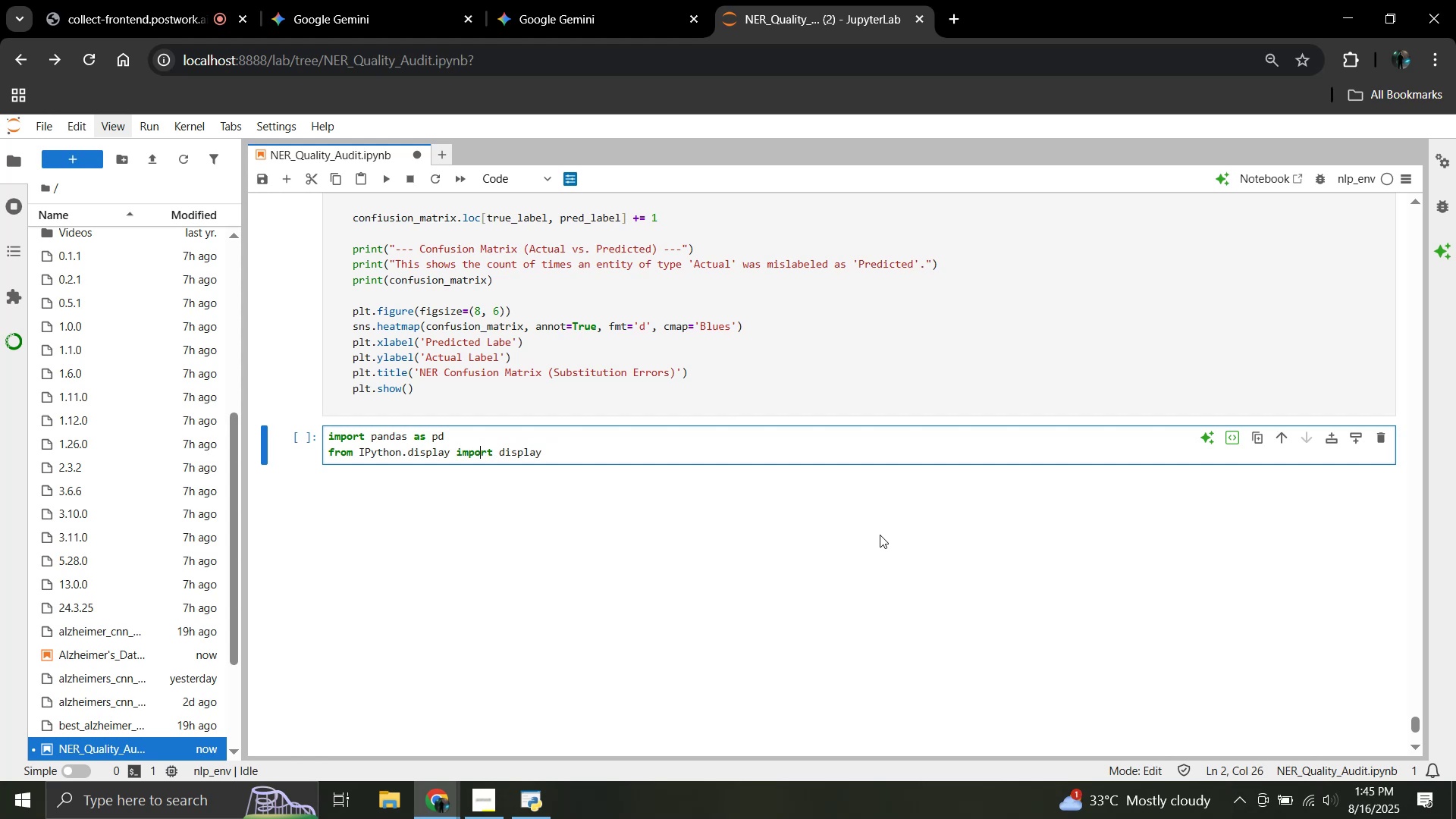 
key(ArrowLeft)
 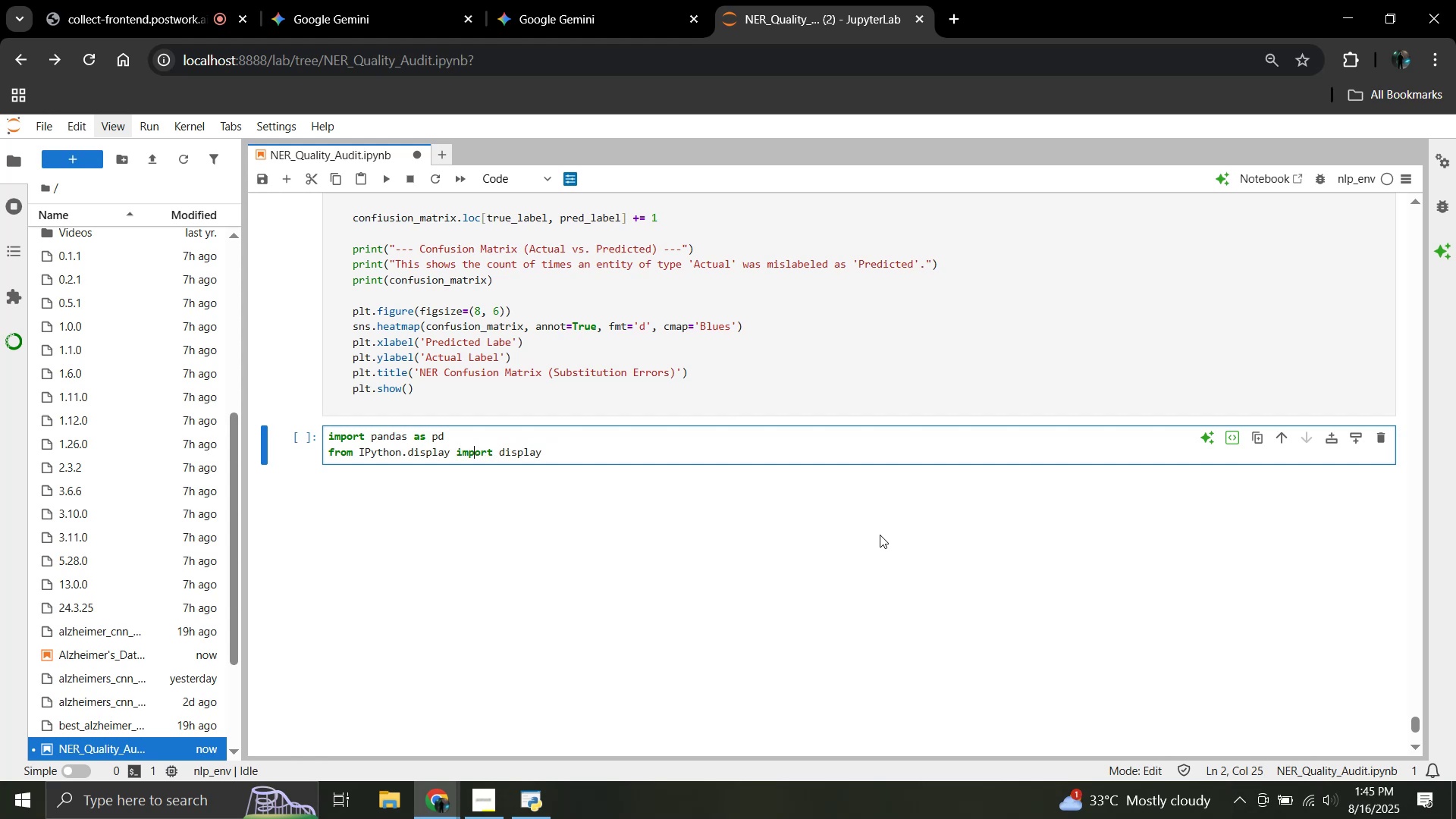 
key(ArrowLeft)
 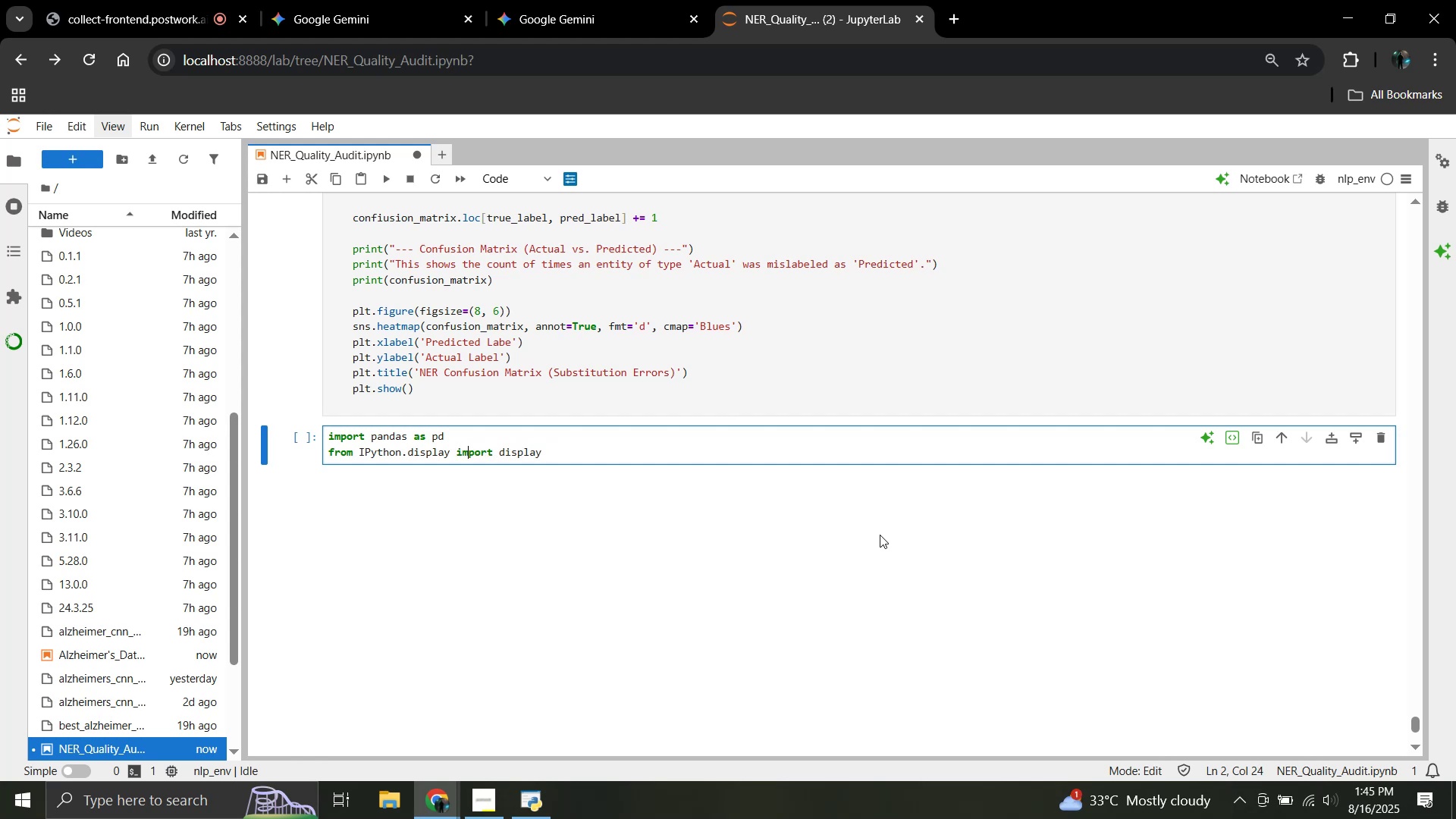 
key(ArrowLeft)
 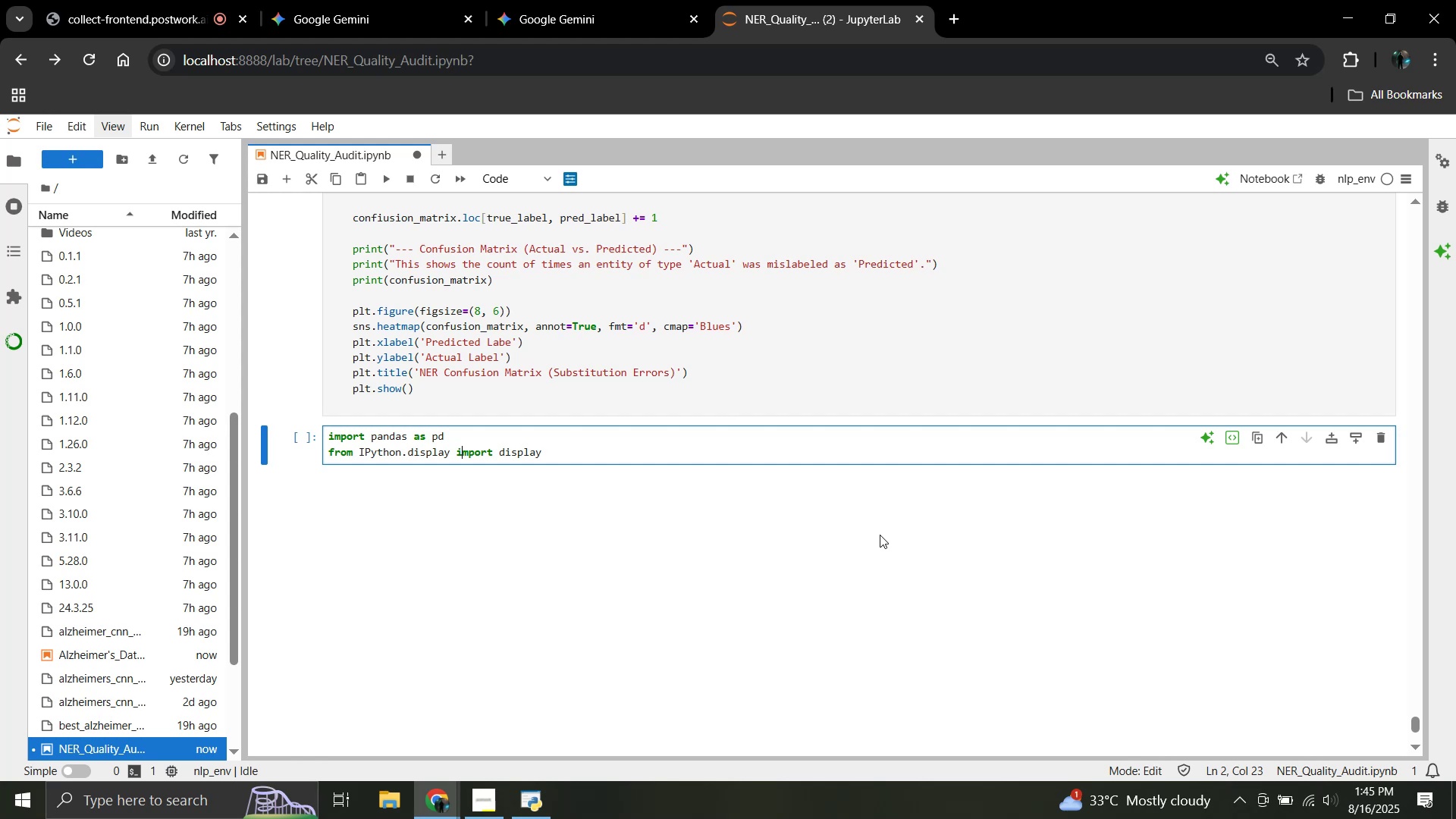 
key(ArrowLeft)
 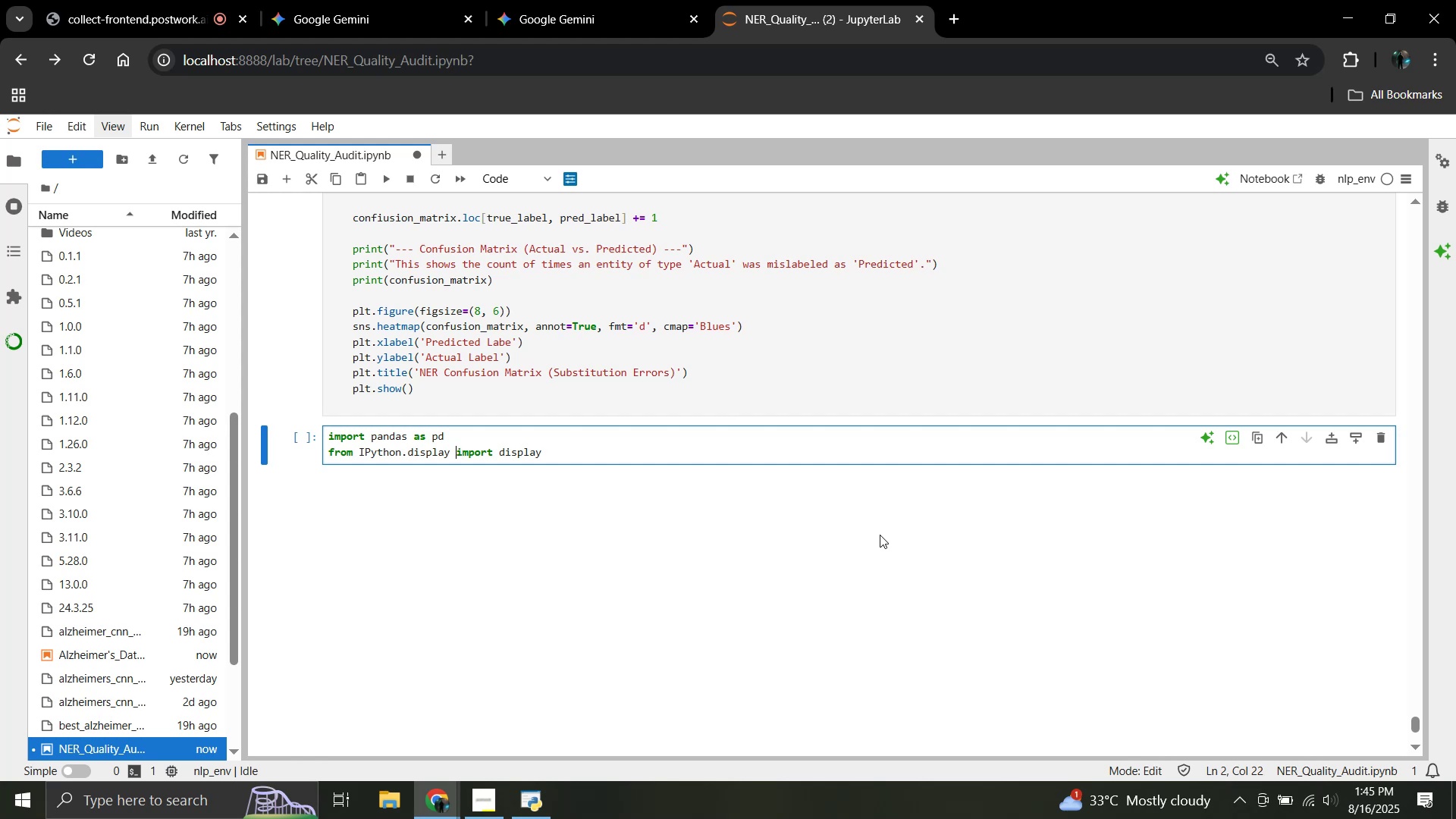 
key(Enter)
 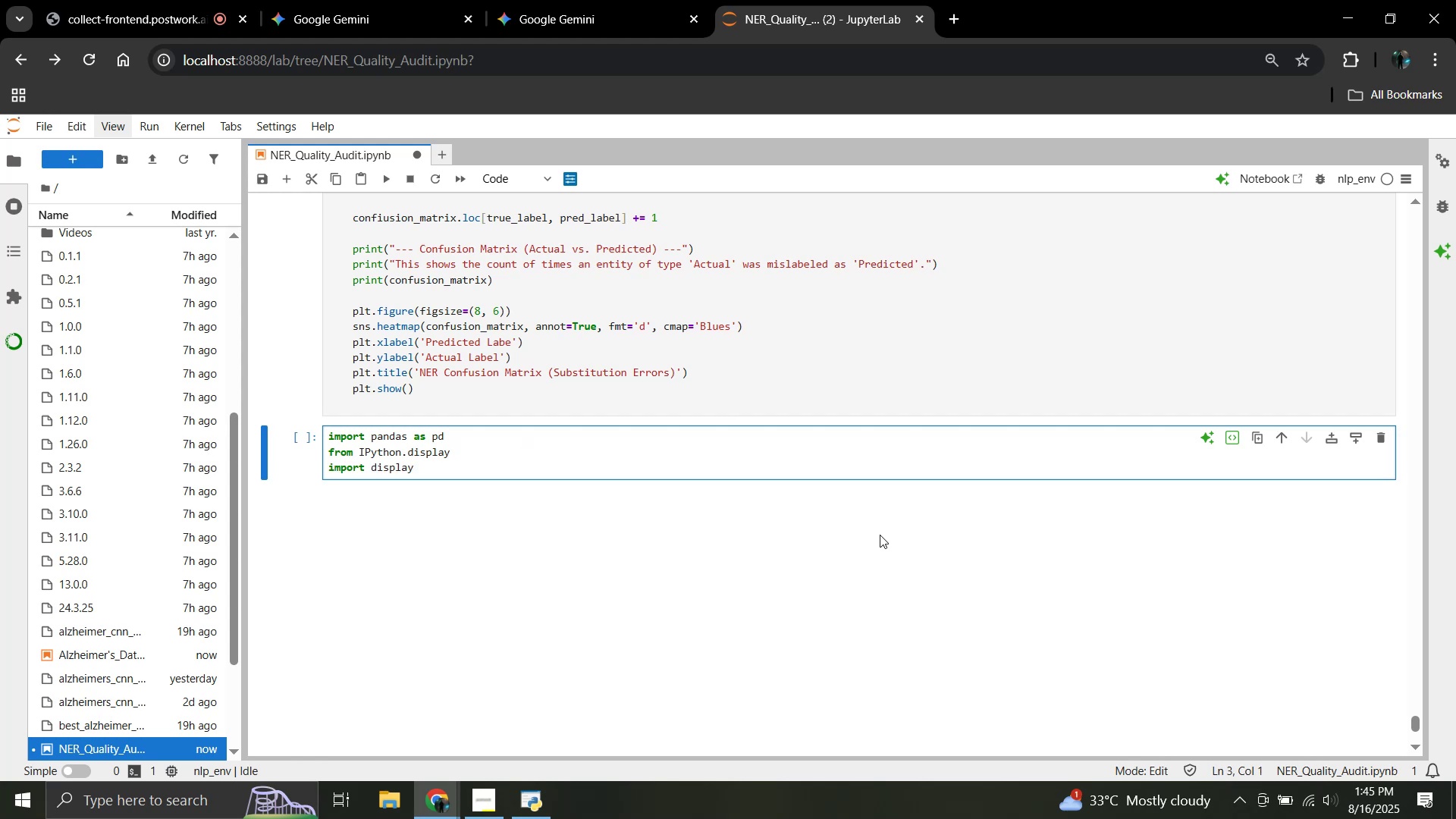 
hold_key(key=ArrowRight, duration=1.02)
 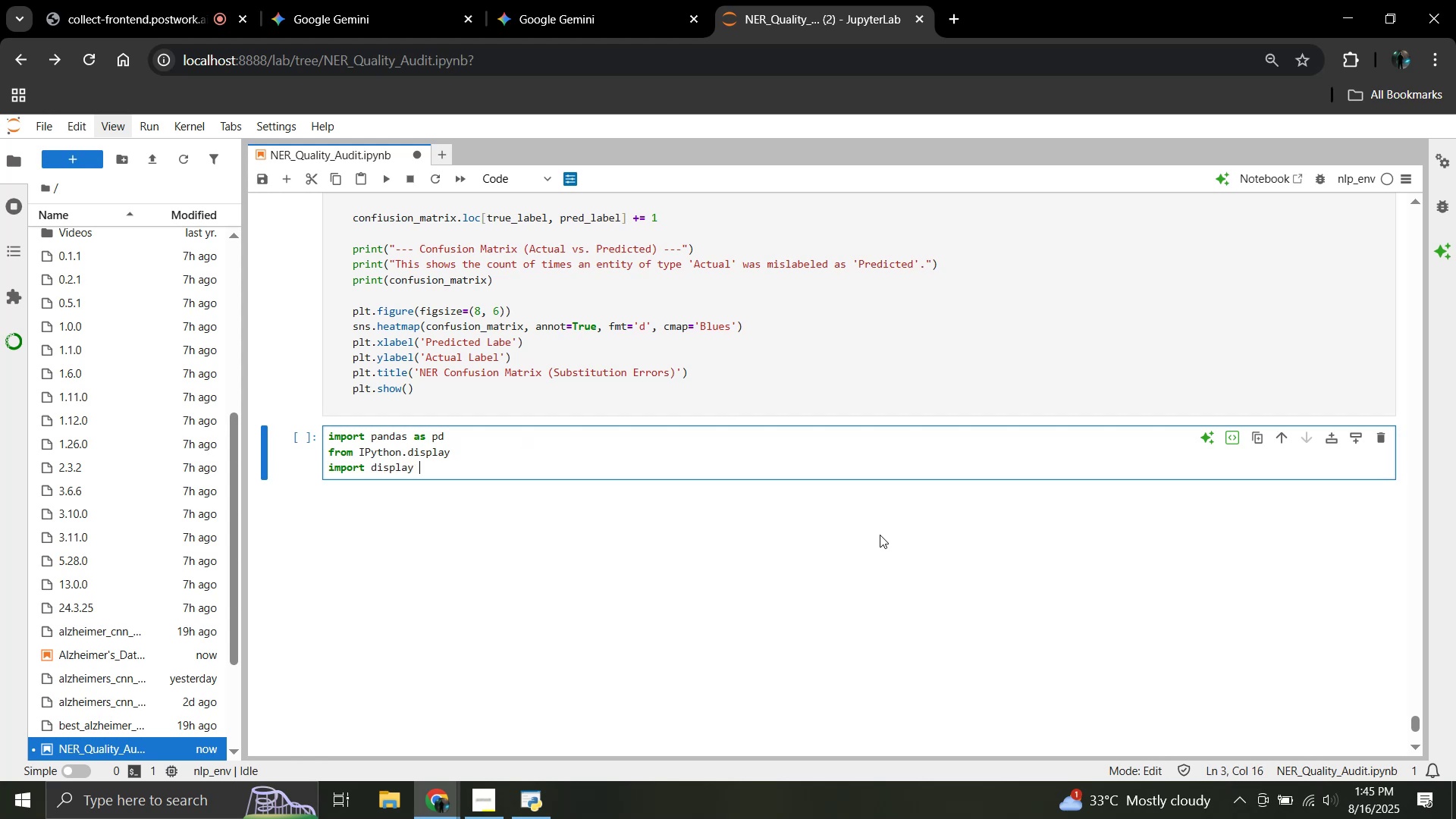 
wait(10.21)
 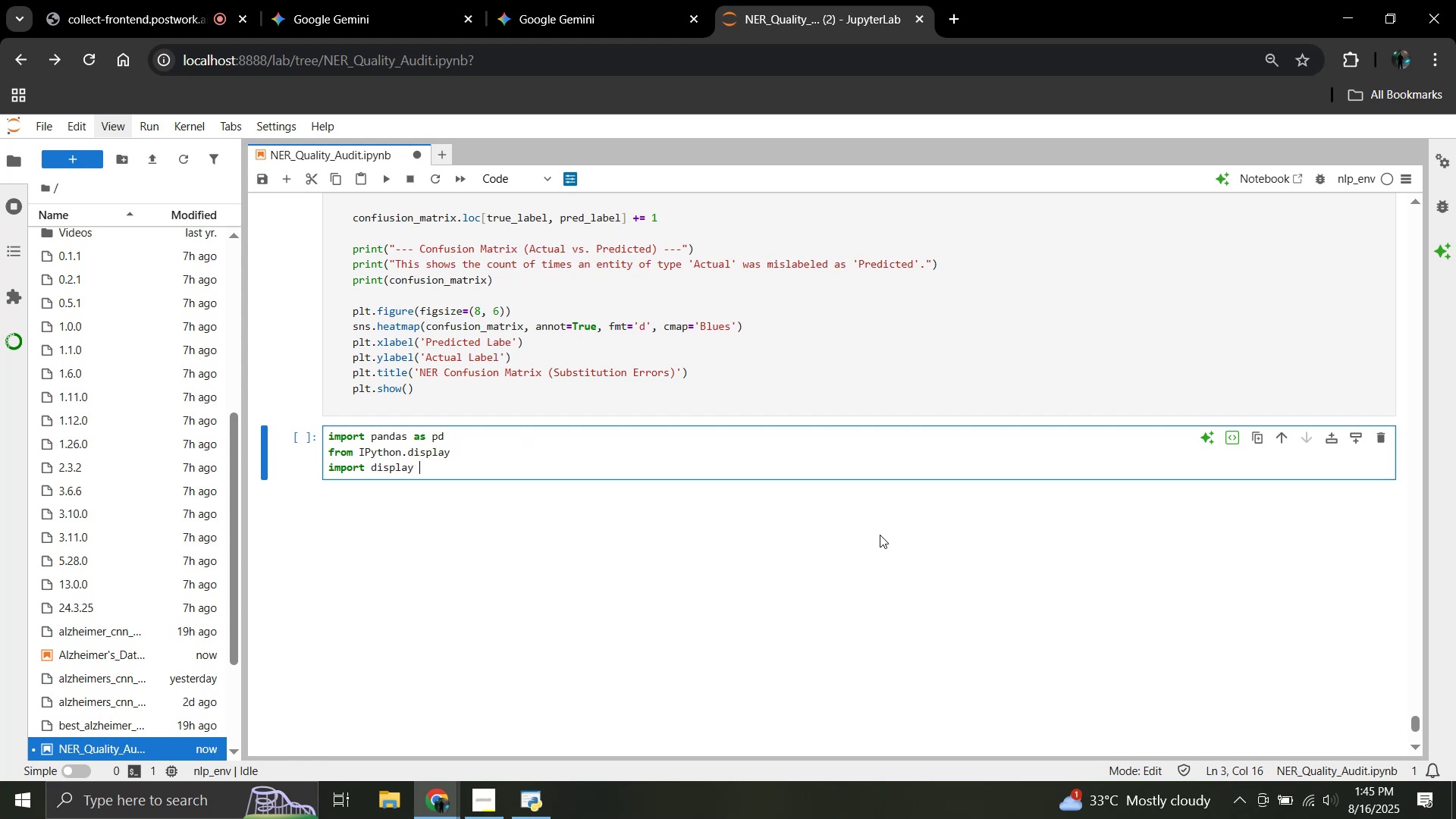 
type(,h)
key(Backspace)
type(HTML)
 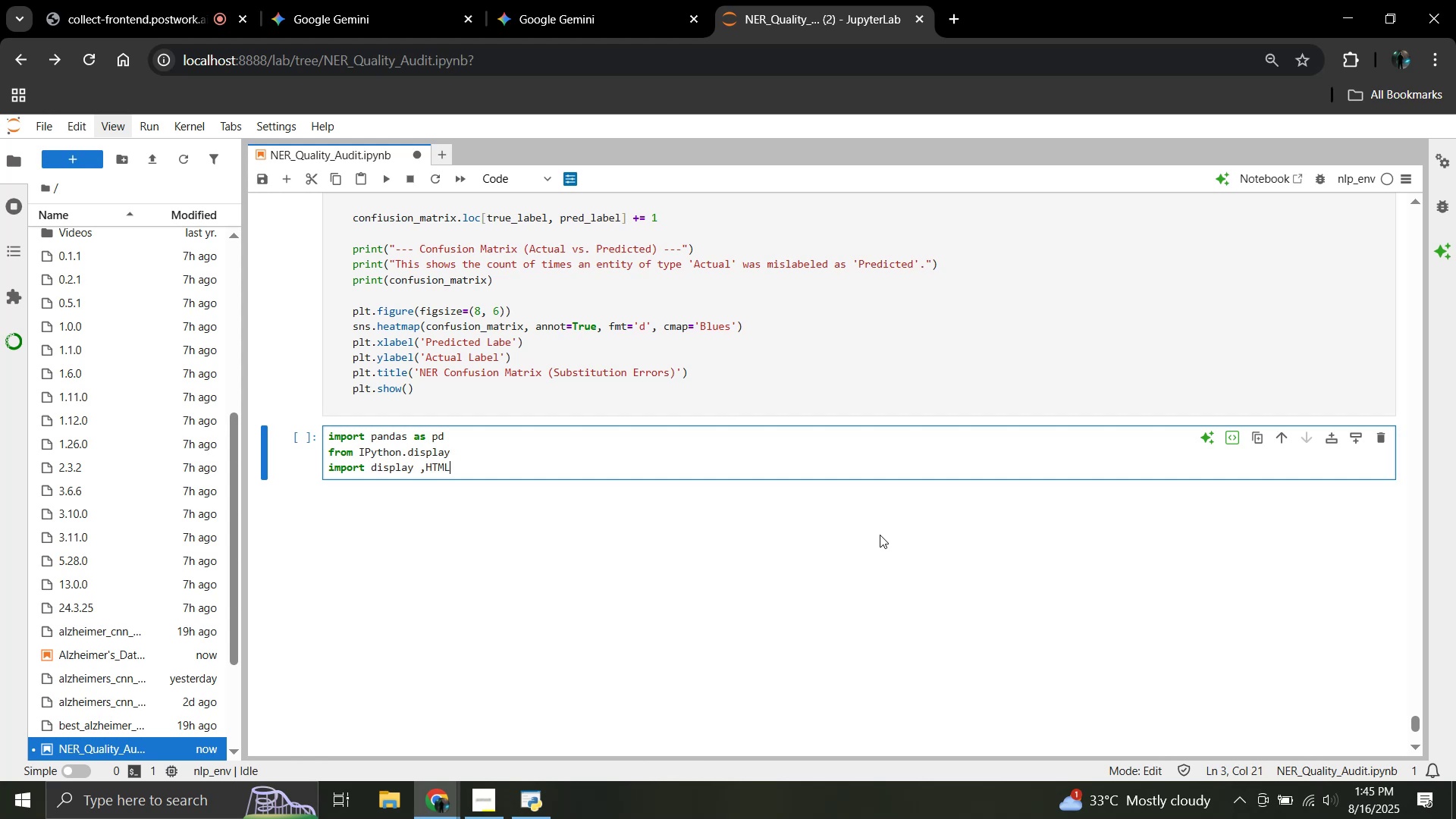 
hold_key(key=ArrowLeft, duration=0.97)
 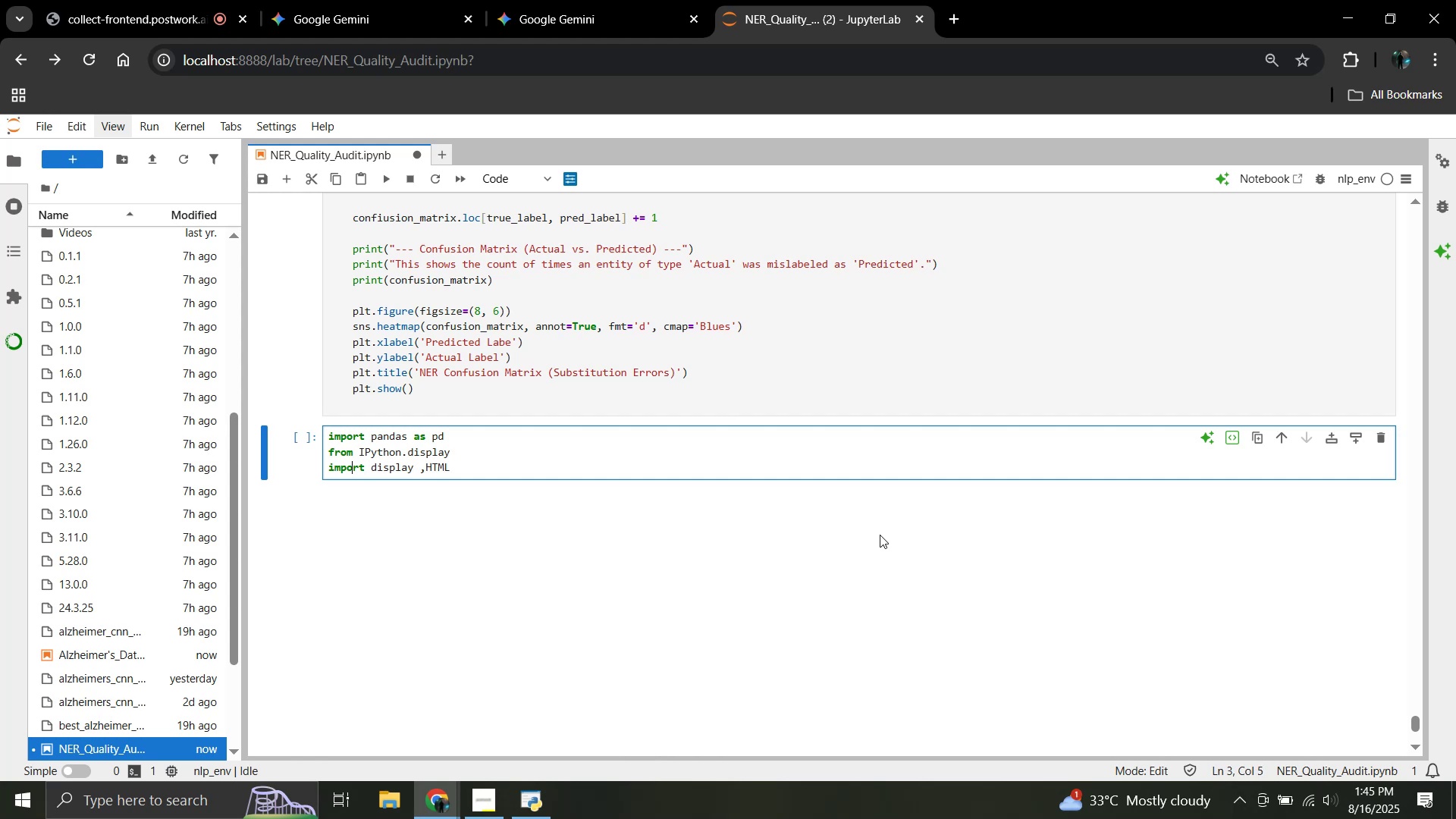 
key(ArrowLeft)
 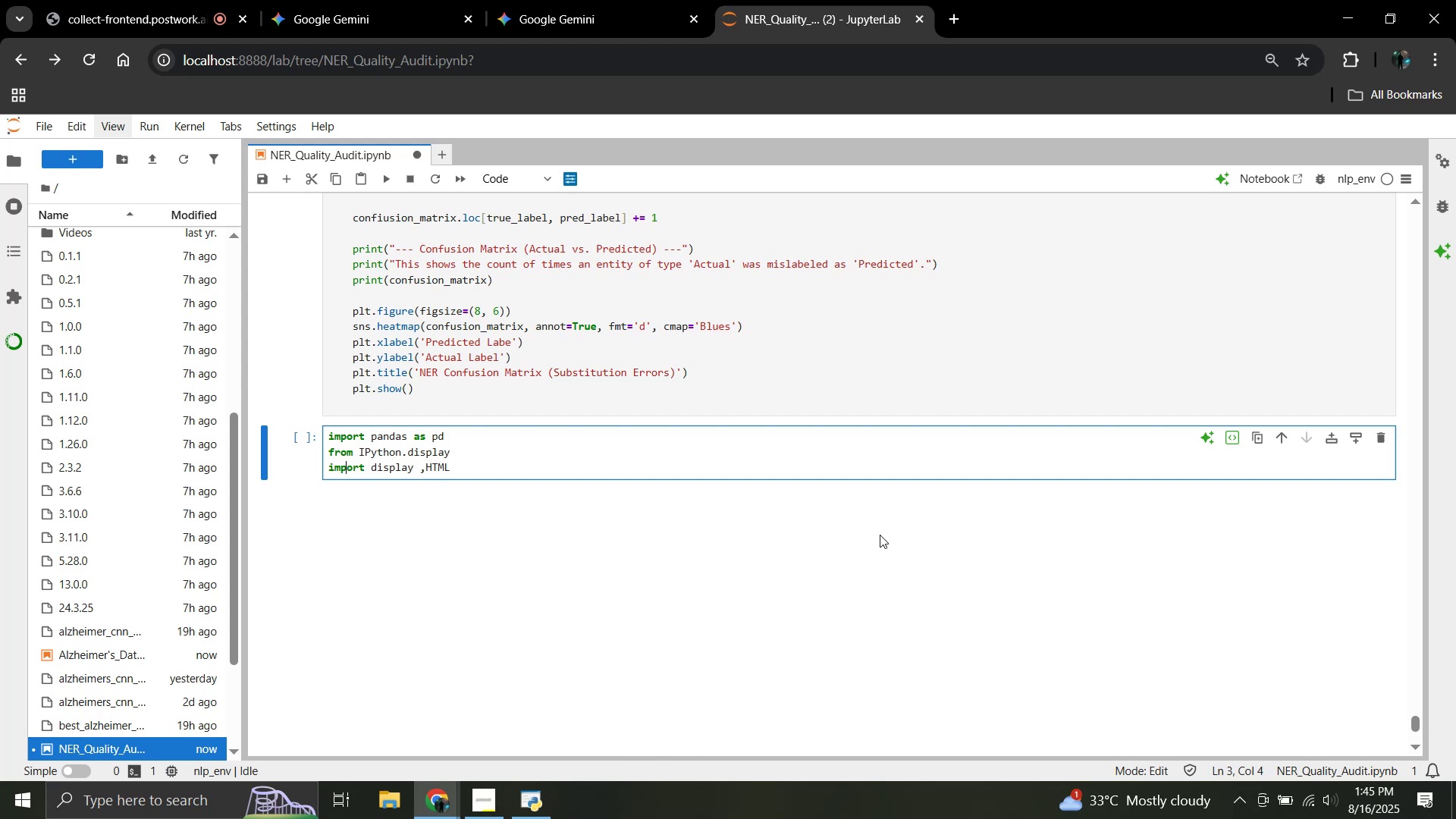 
key(ArrowLeft)
 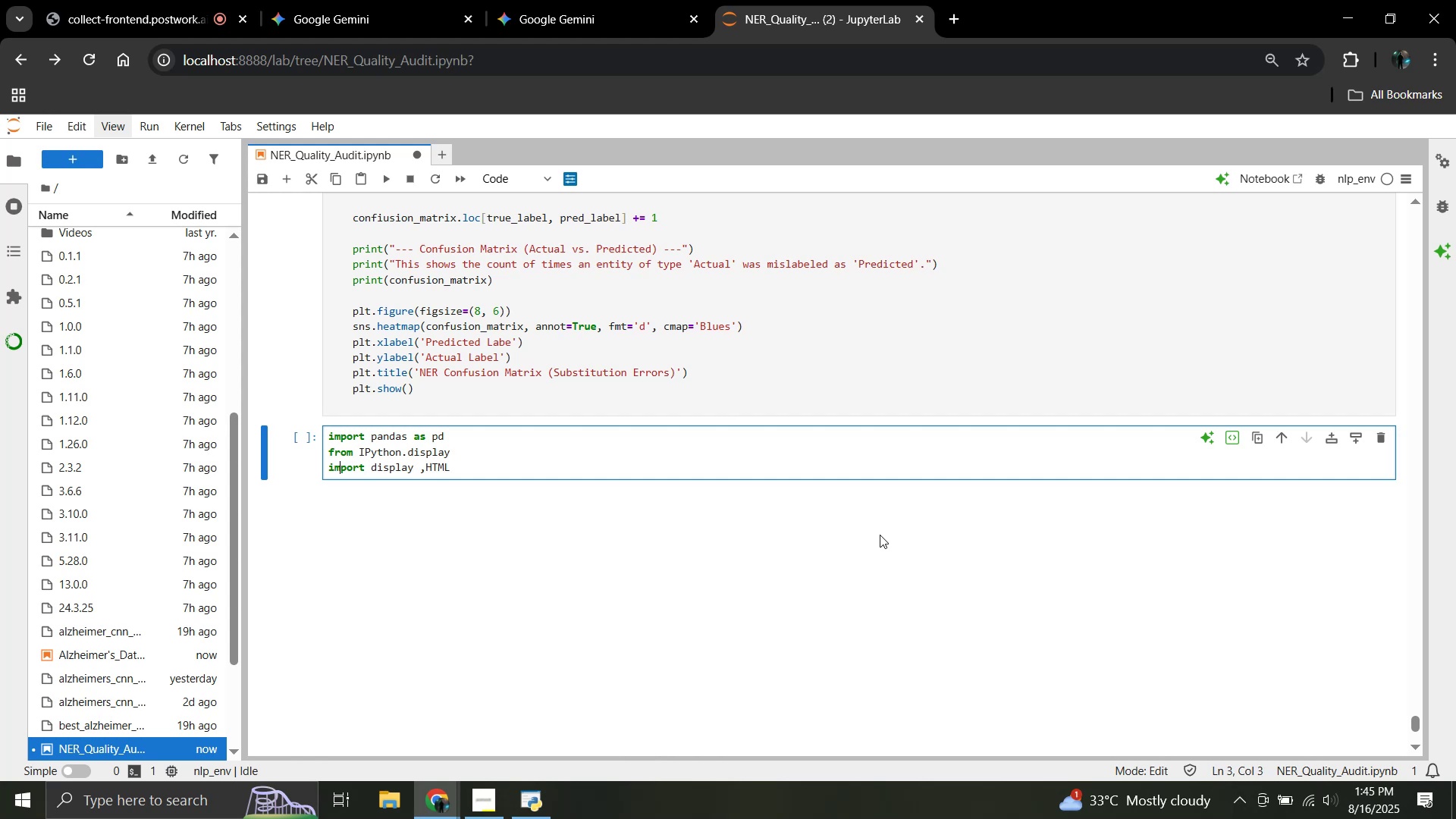 
key(ArrowLeft)
 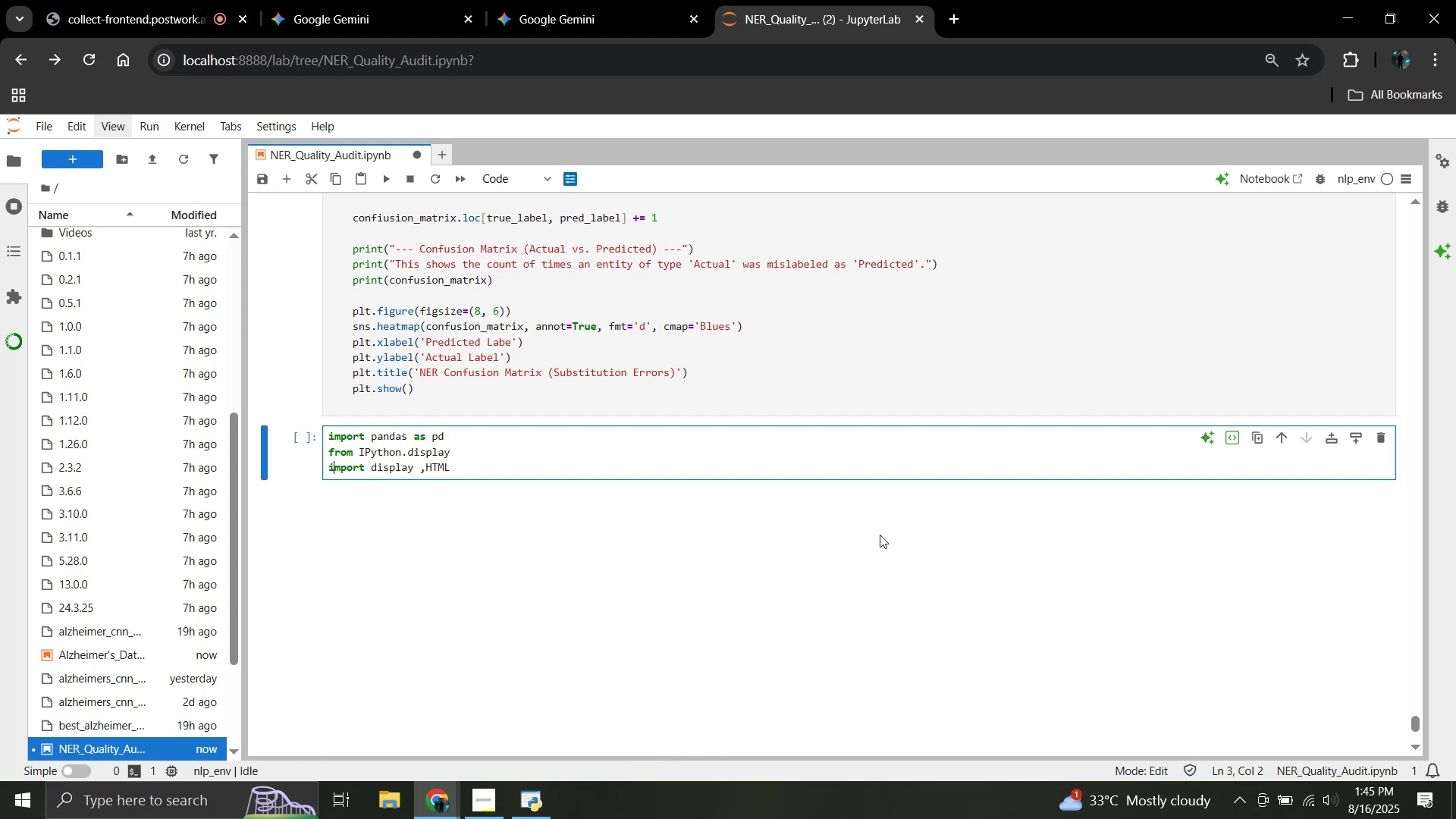 
key(ArrowLeft)
 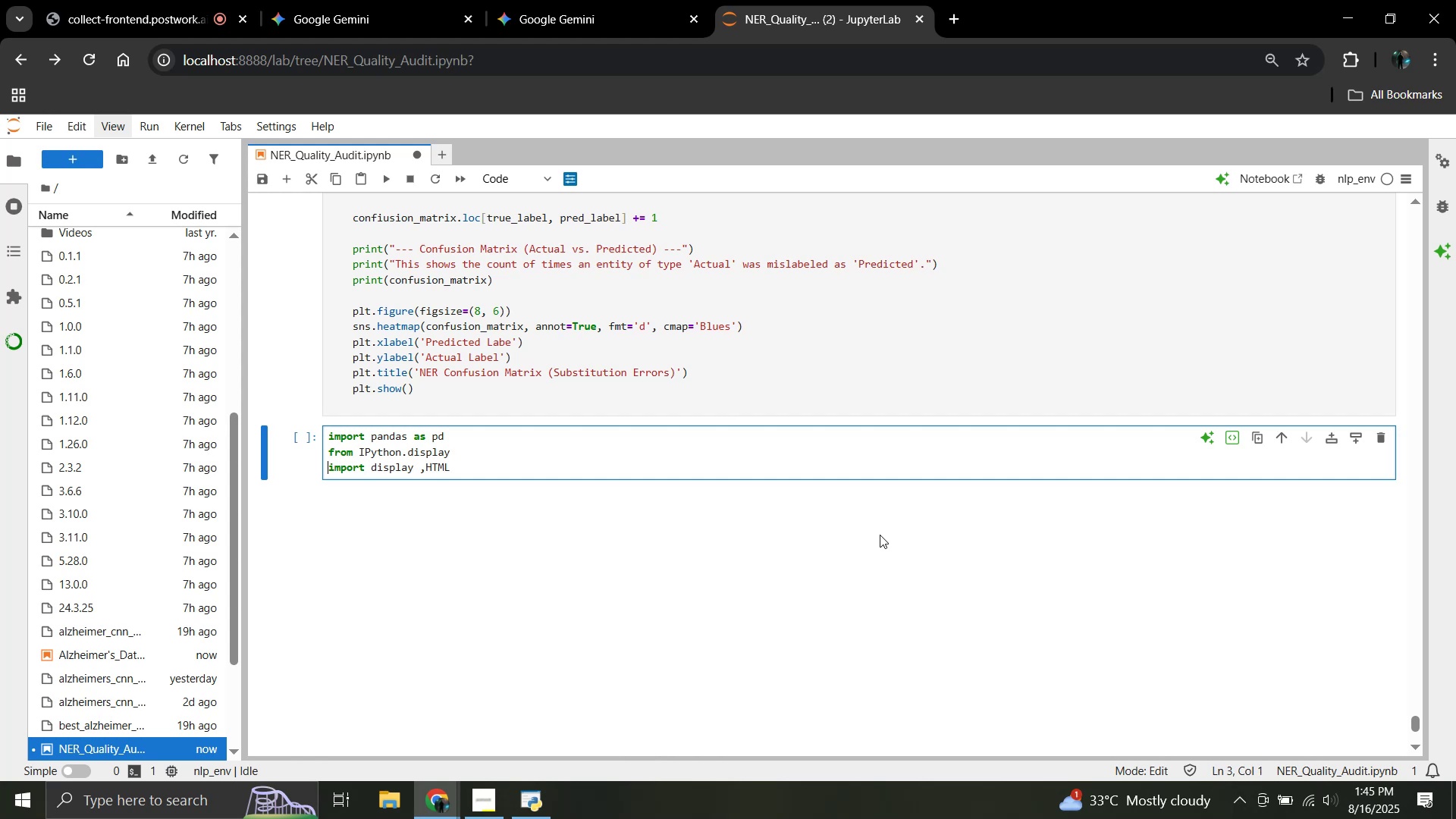 
key(Backspace)
 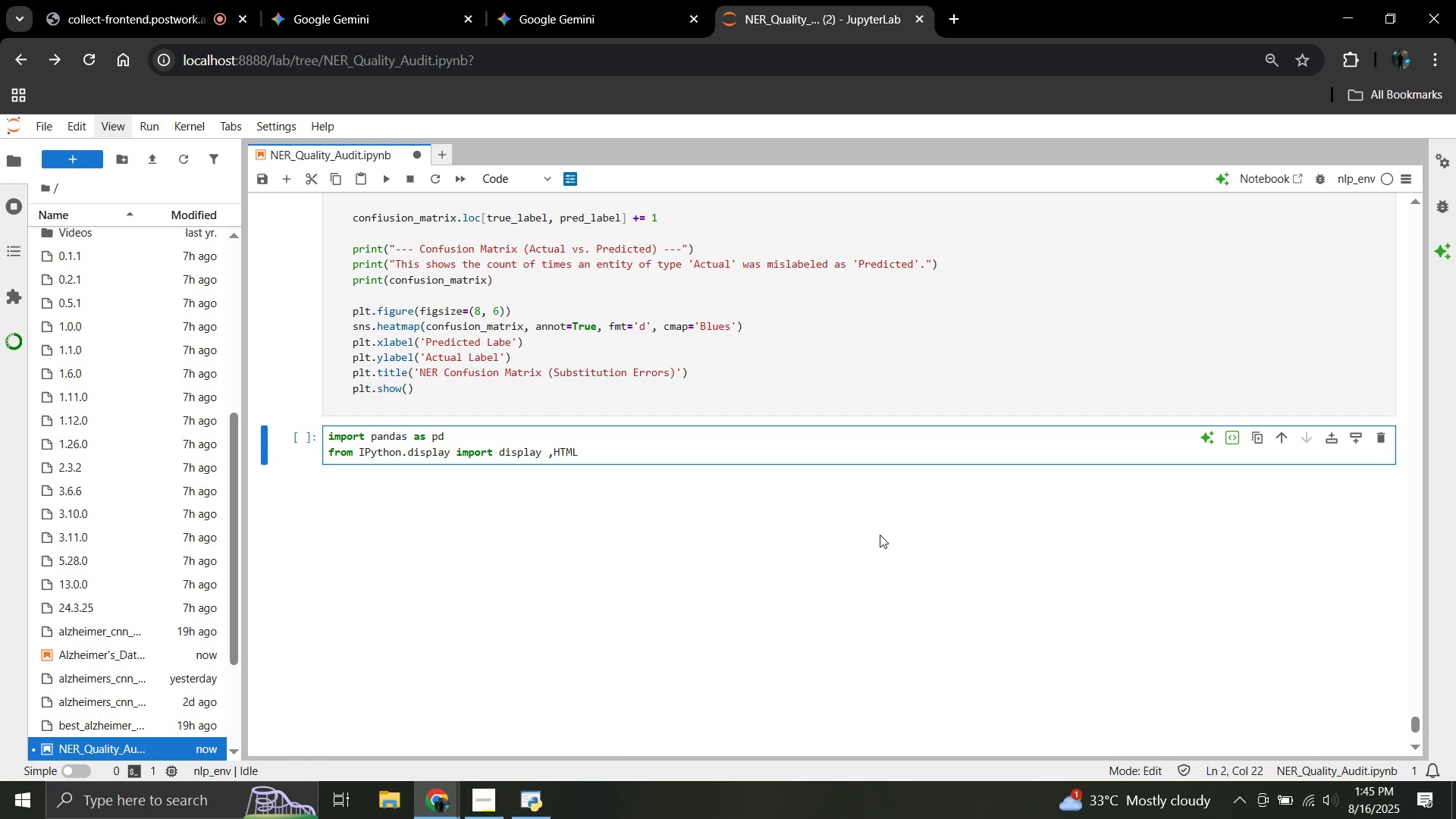 
hold_key(key=ArrowRight, duration=0.62)
 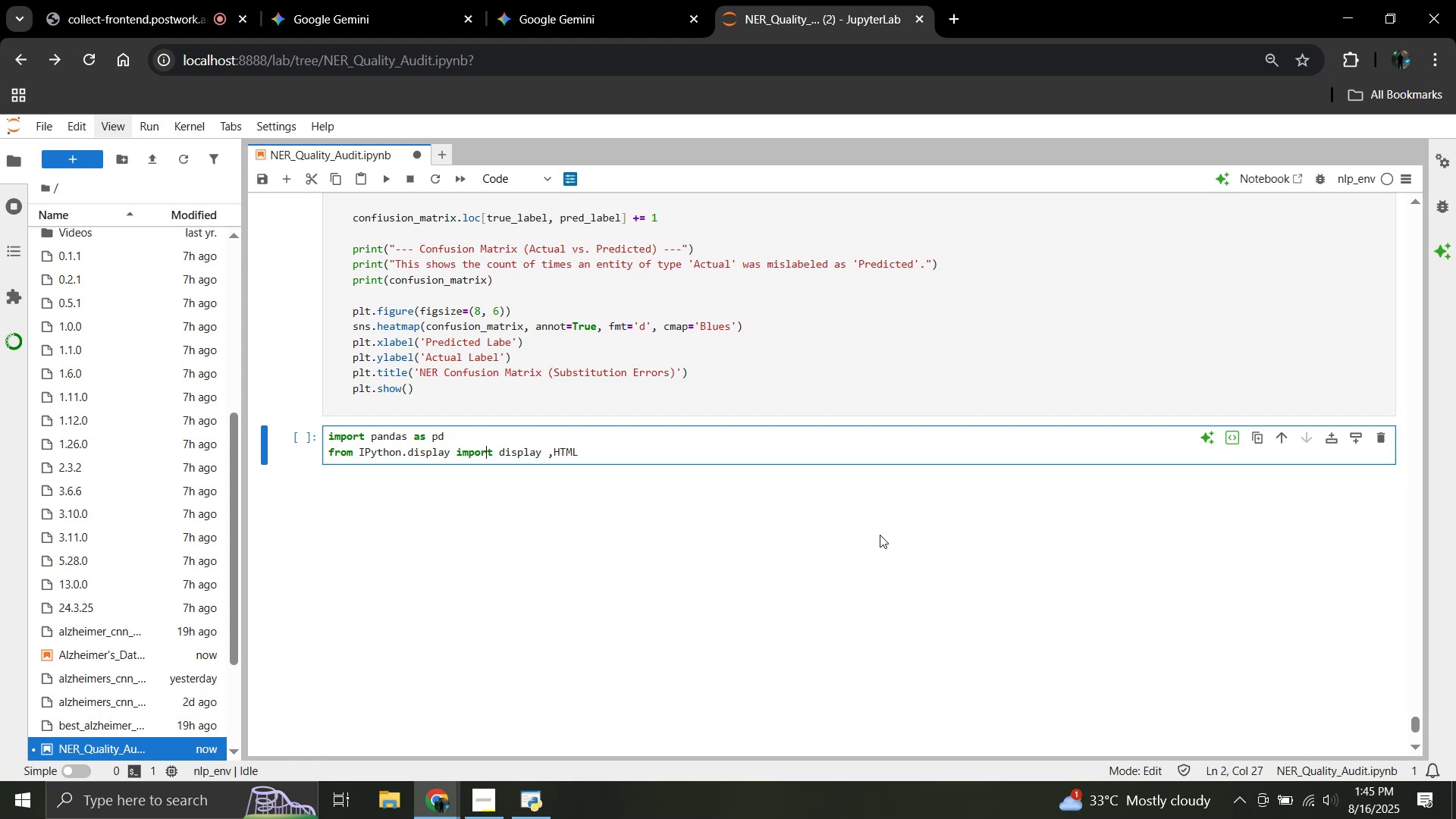 
hold_key(key=ArrowRight, duration=0.39)
 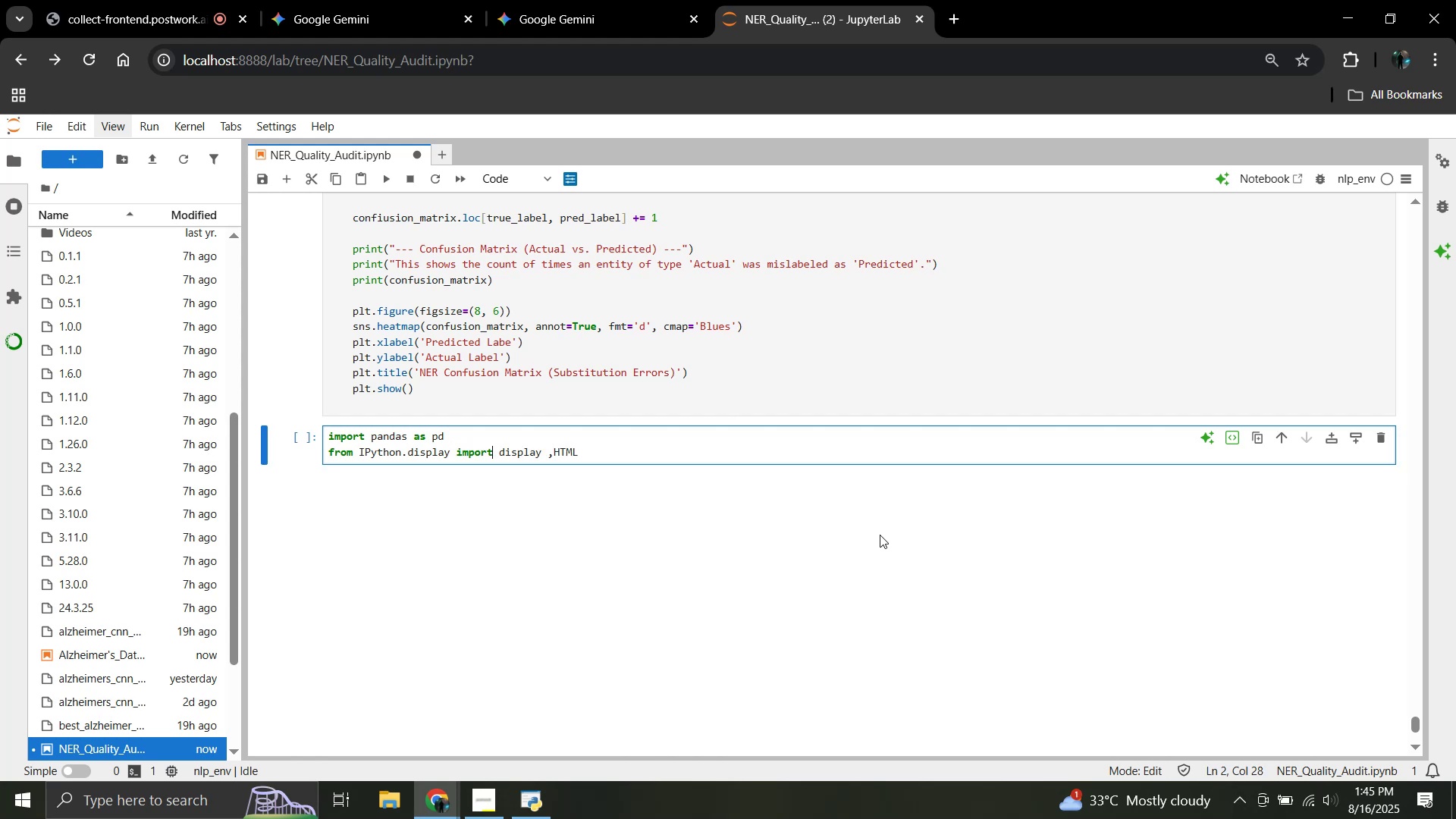 
hold_key(key=ArrowRight, duration=1.02)
 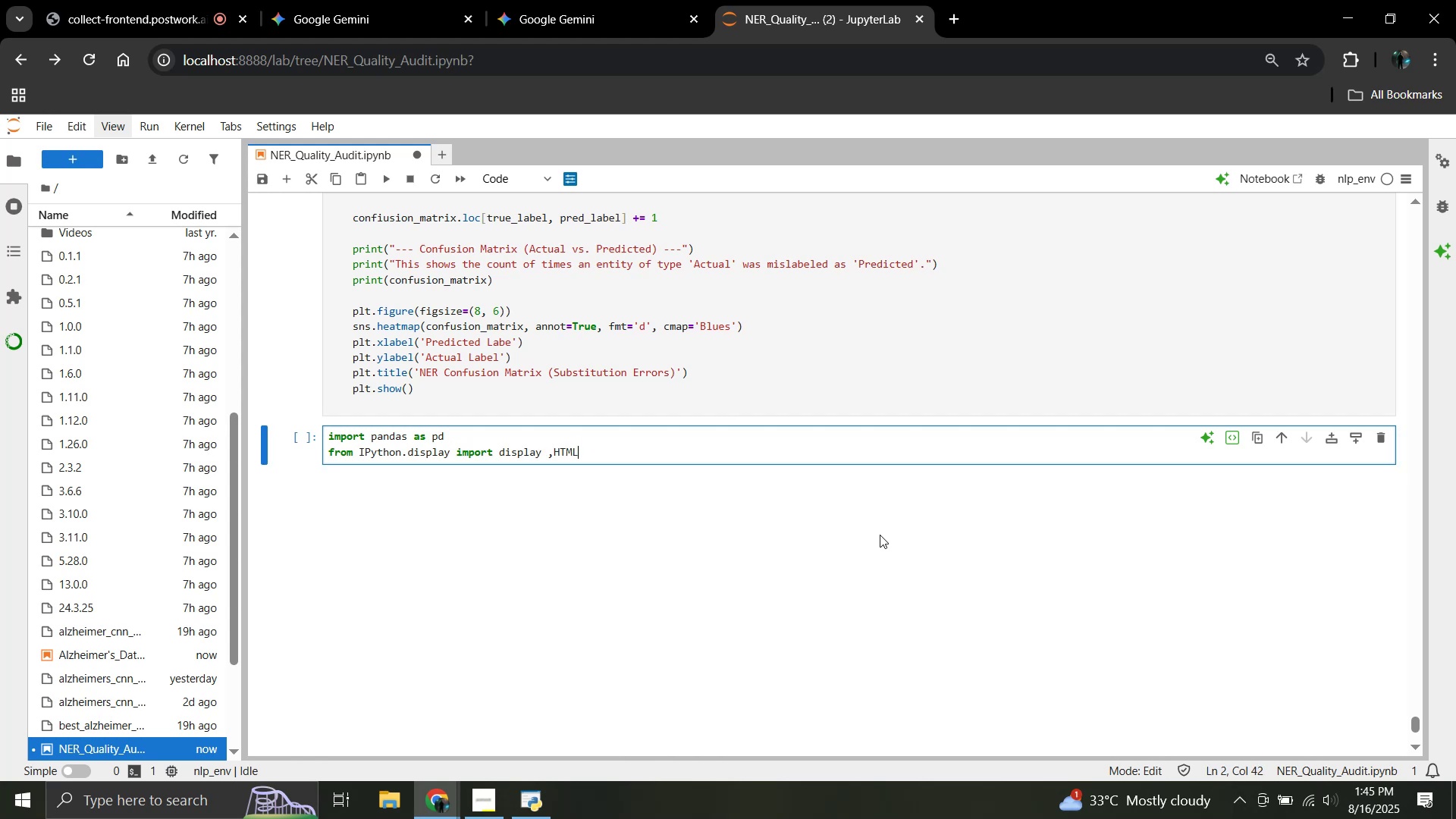 
key(Enter)
 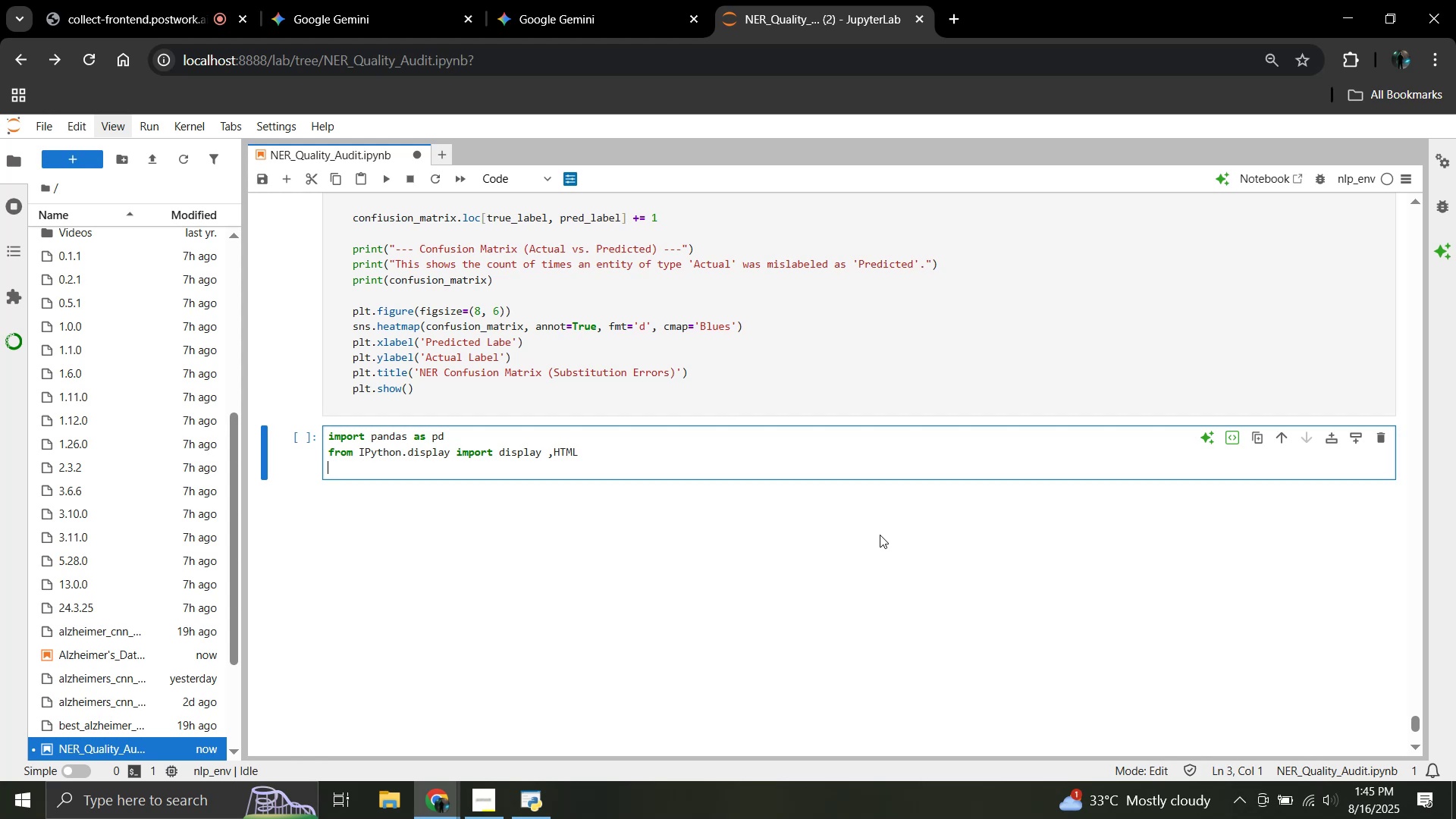 
key(Enter)
 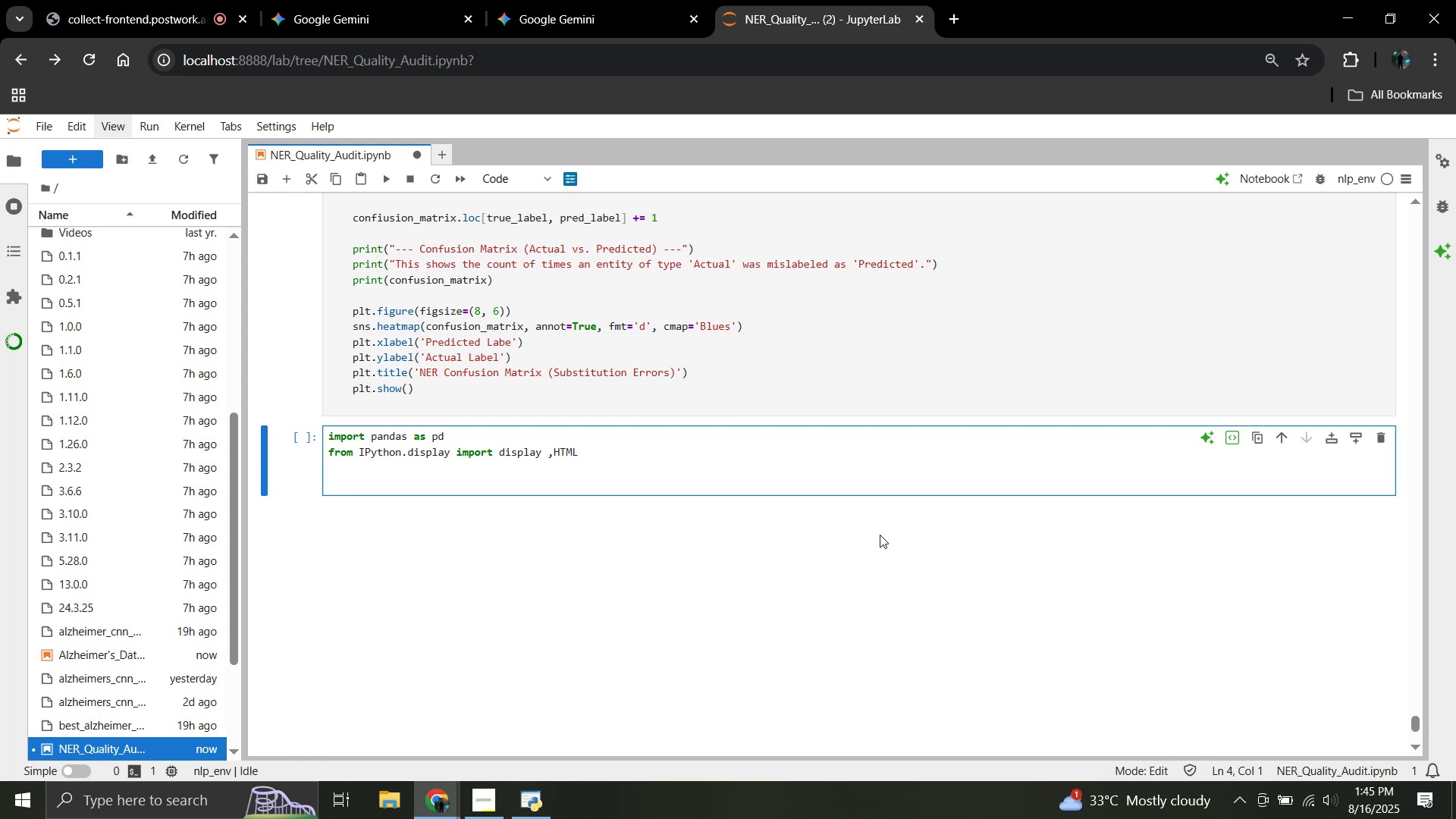 
type(error)
 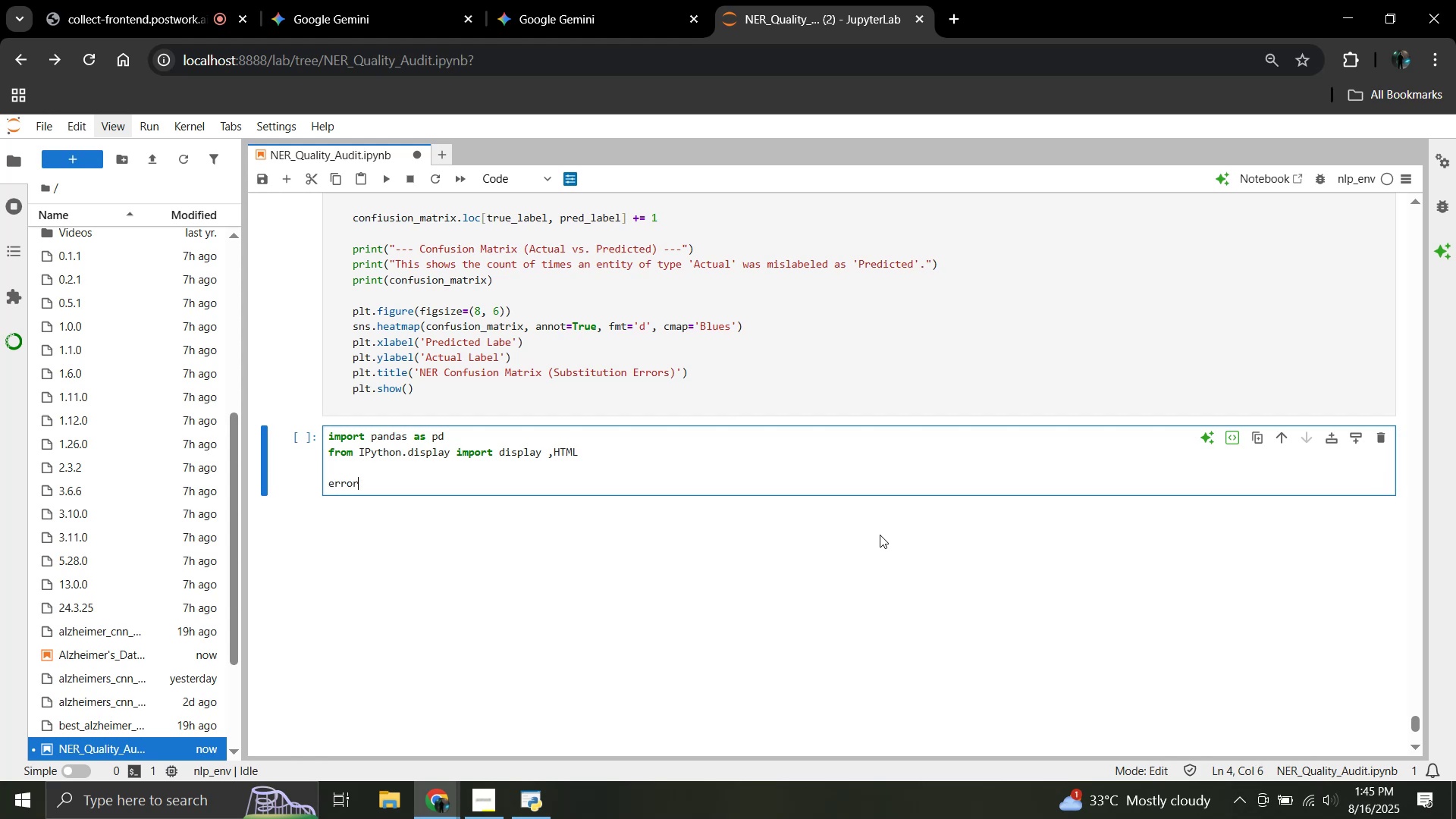 
type(+)
key(Backspace)
type(_bor)
key(Backspace)
type(ard -)
key(Backspace)
type(=)
 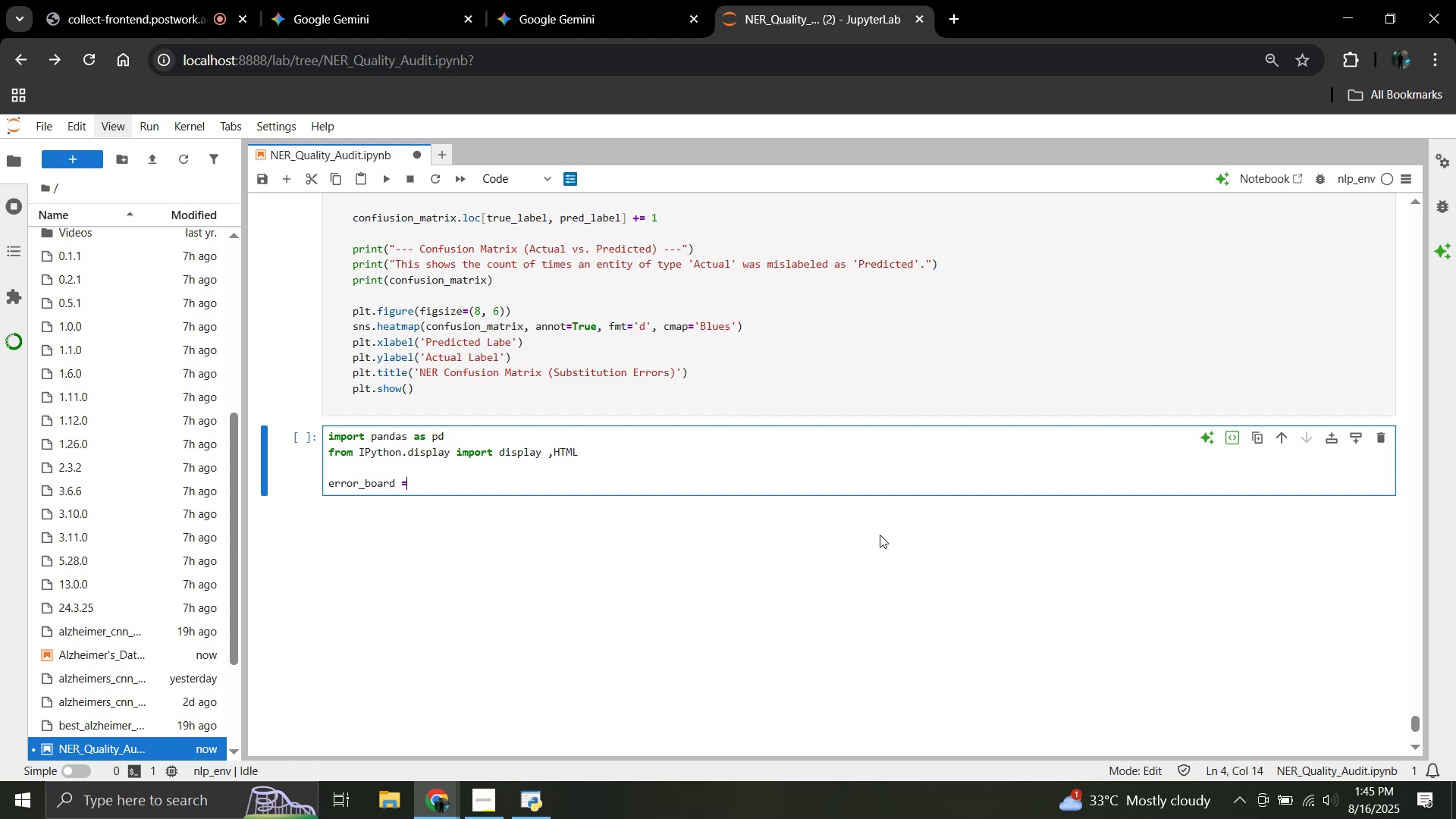 
key(BracketLeft)
 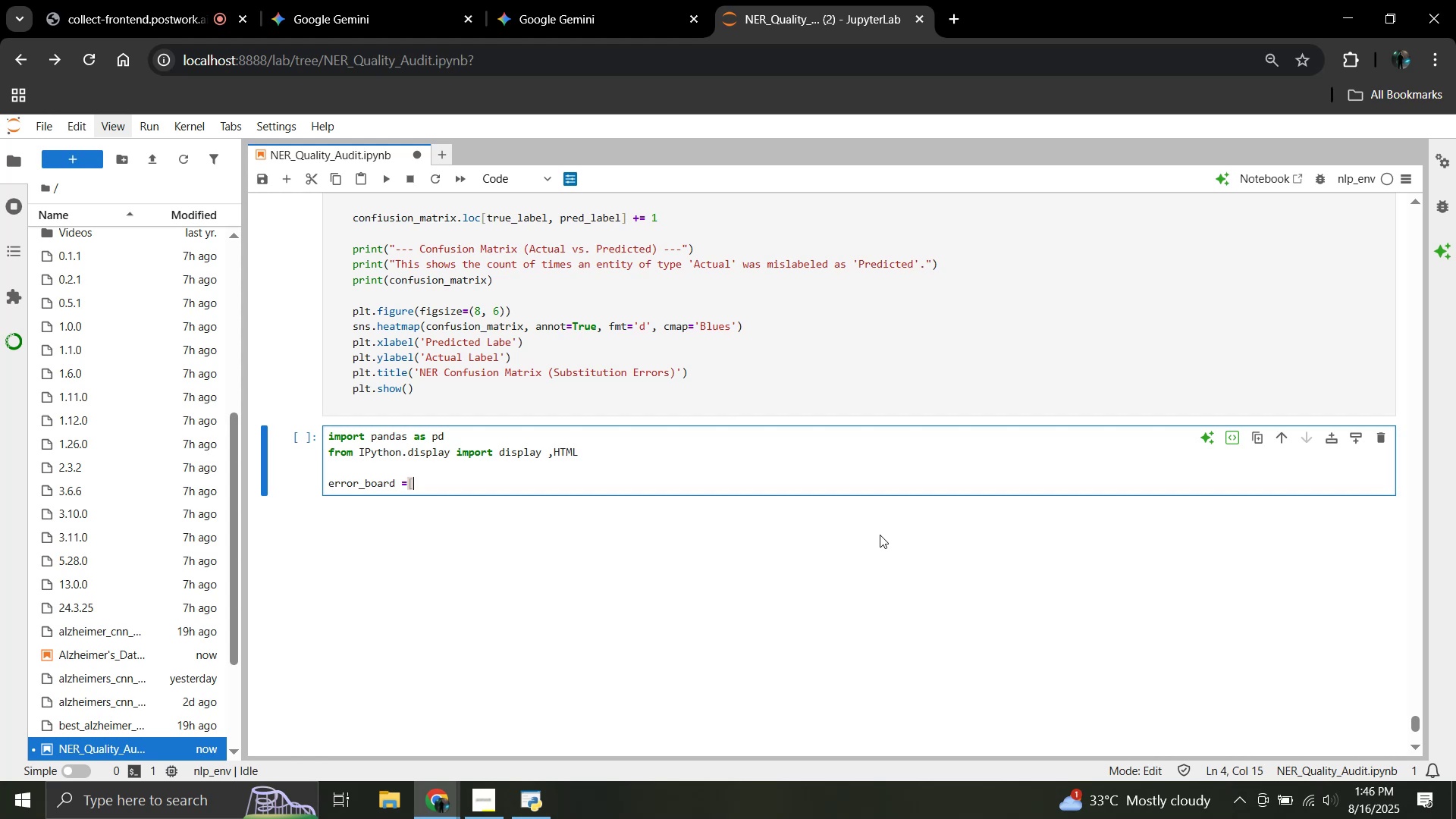 
key(BracketRight)
 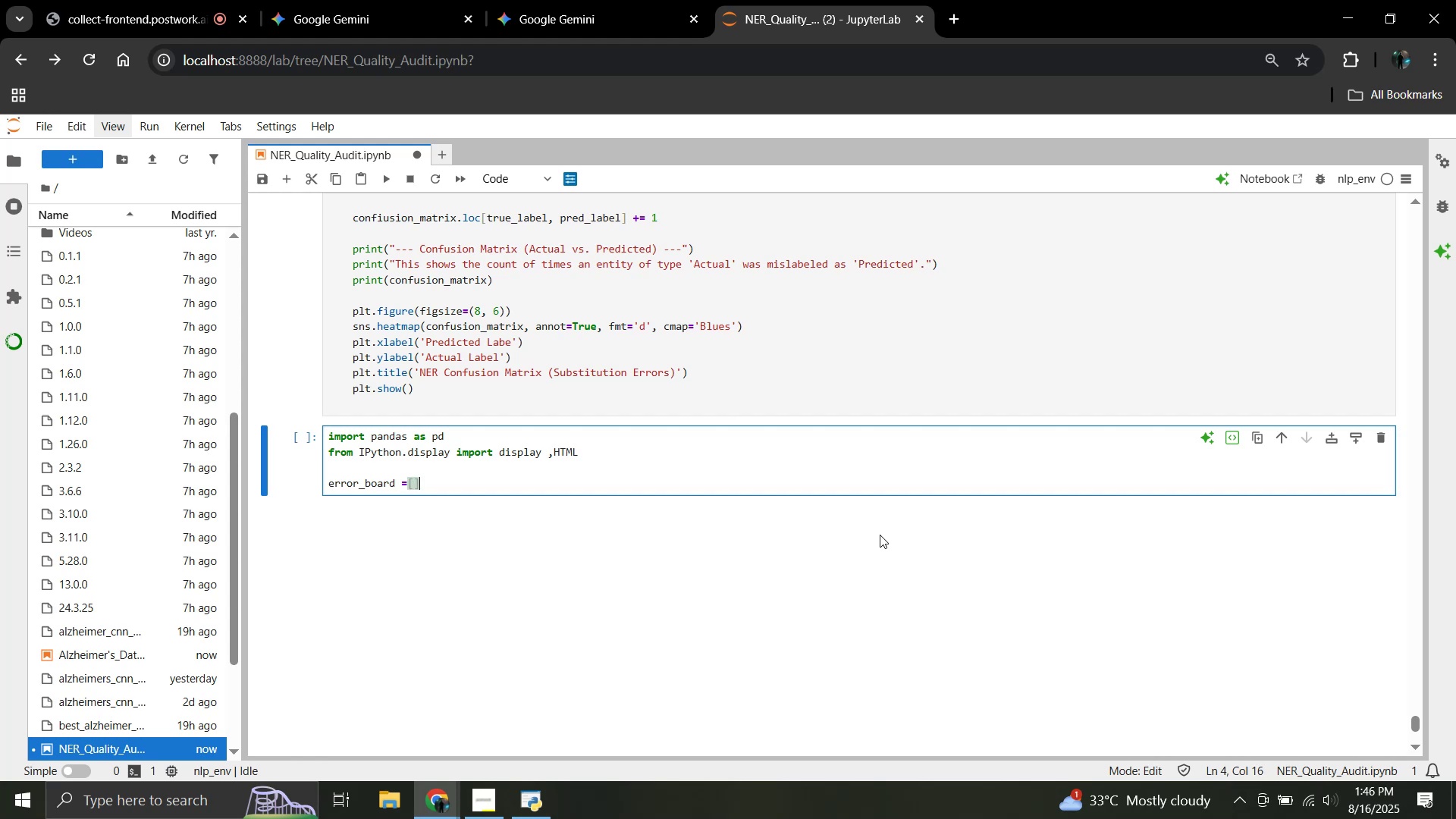 
key(Numpad4)
 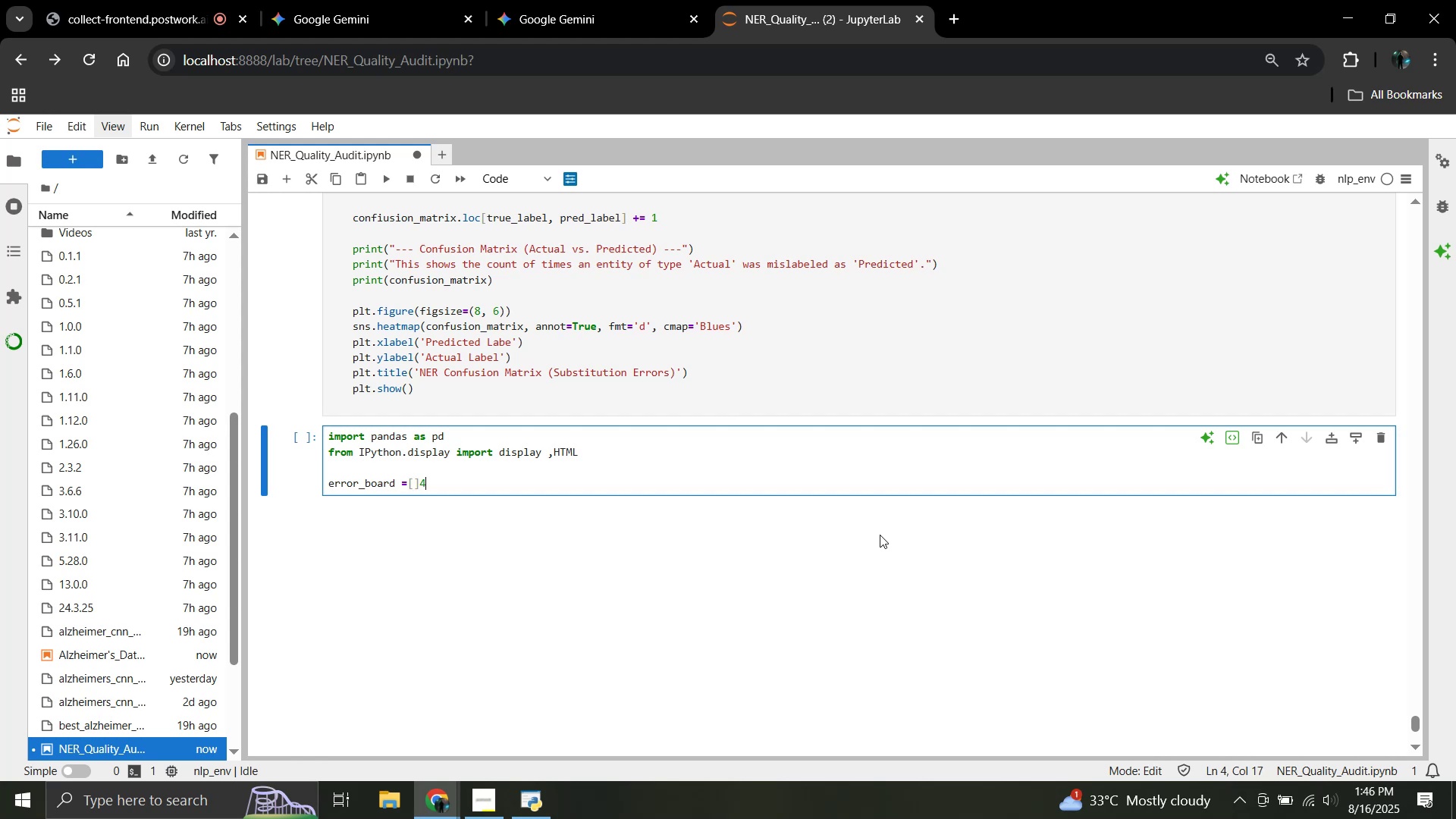 
key(Backspace)
 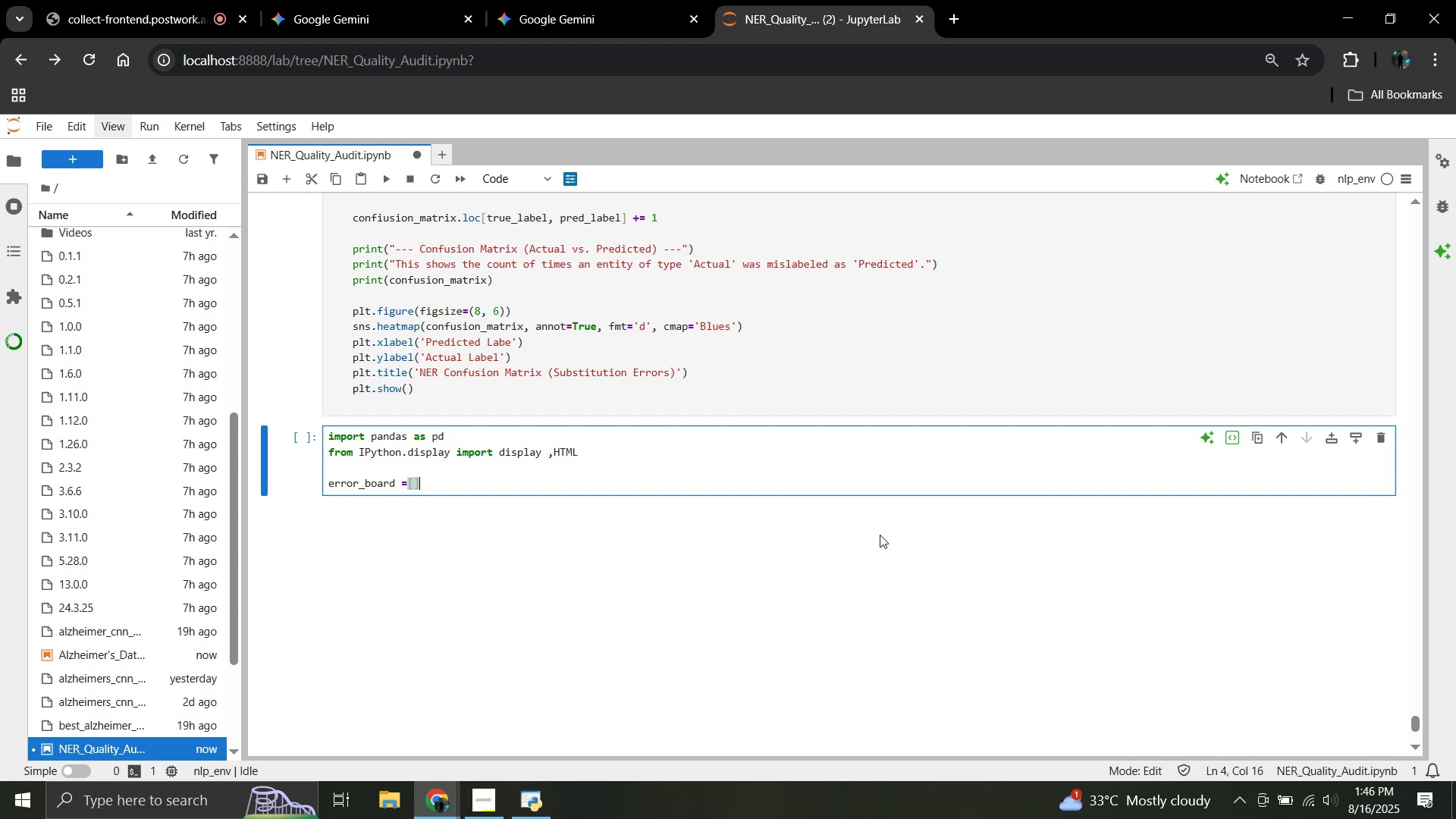 
key(Enter)
 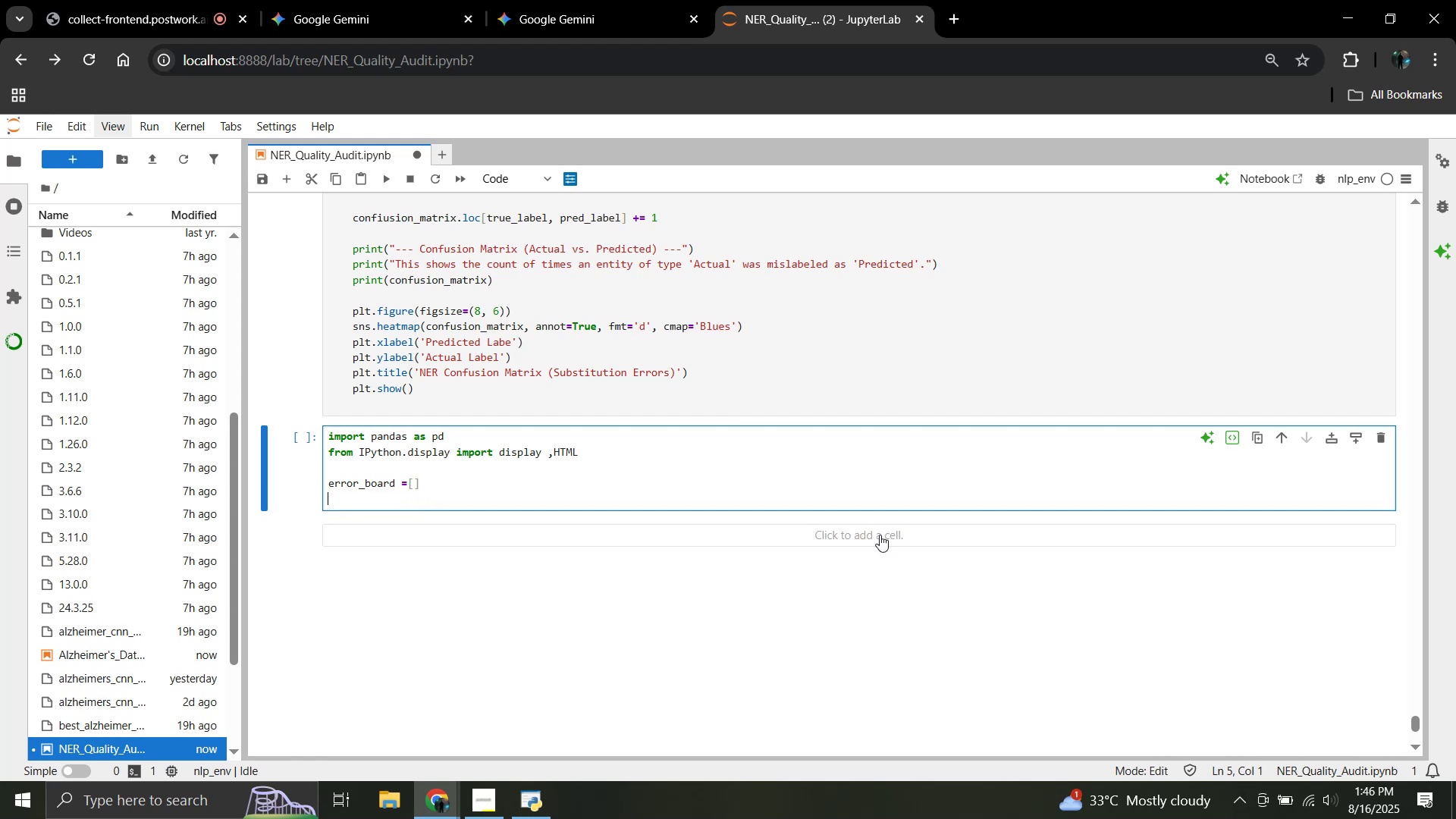 
wait(6.55)
 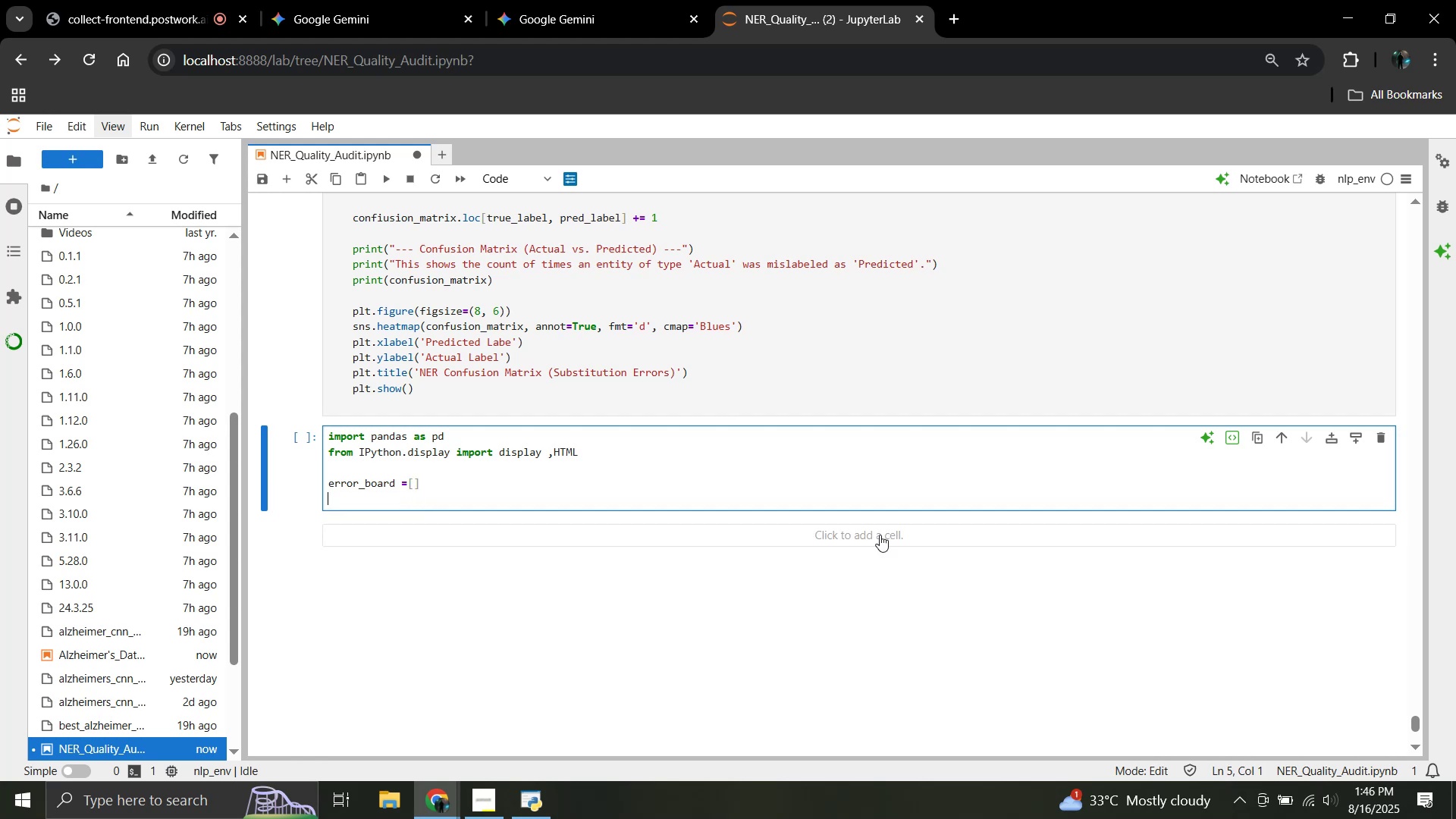 
type(def)
 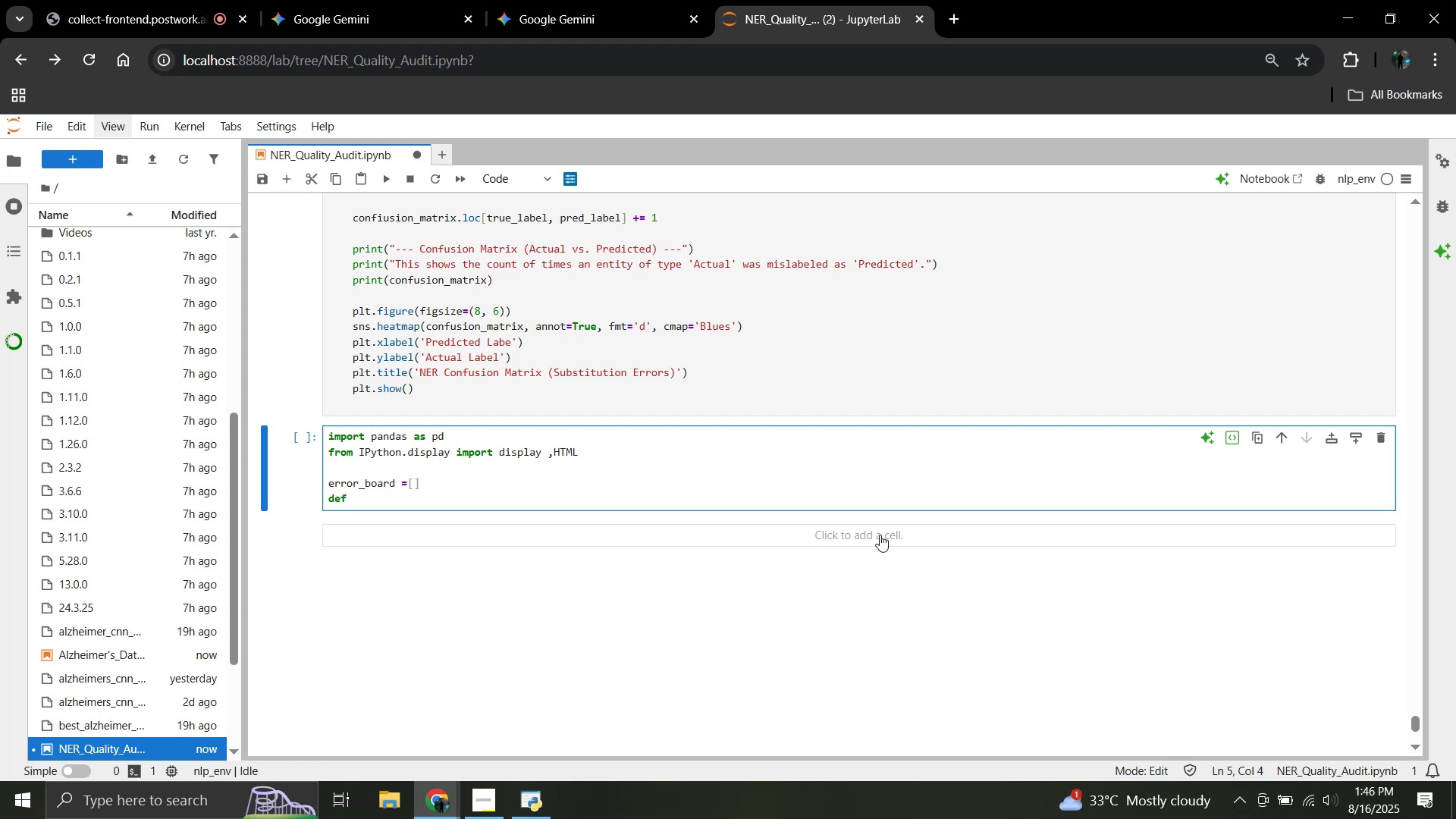 
key(Enter)
 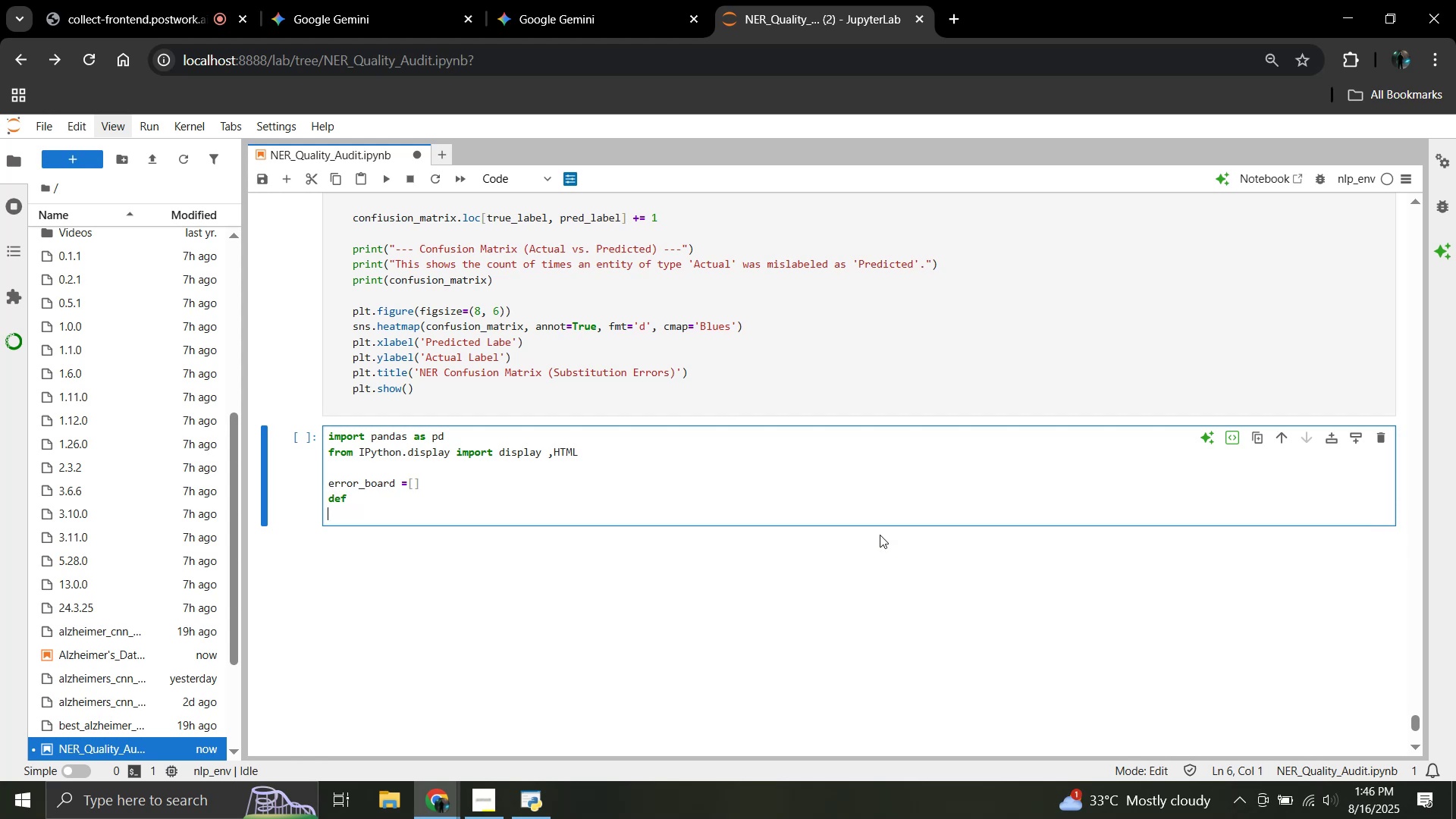 
type(format)
 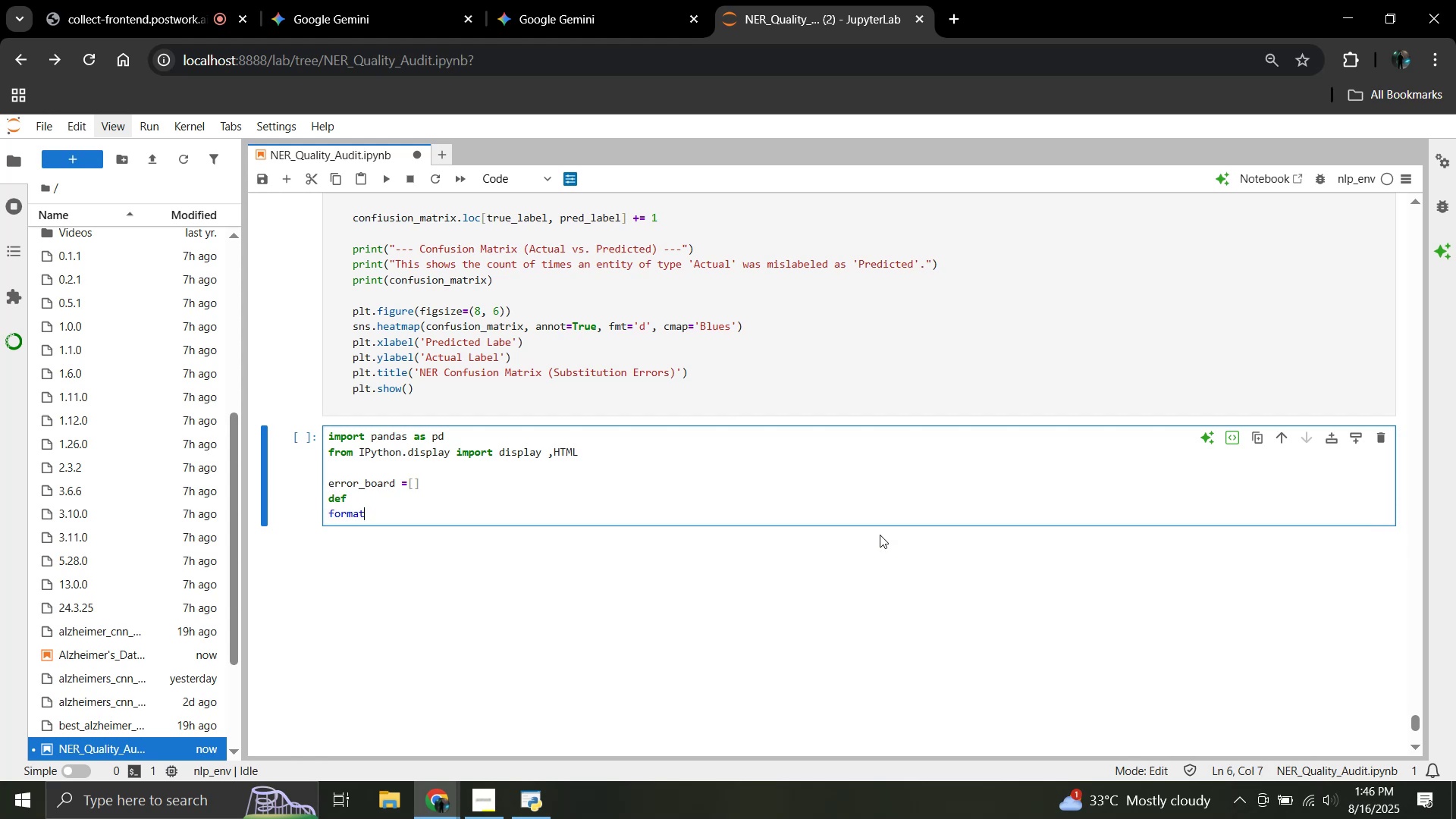 
type(+)
key(Backspace)
type(_text_with_highlights)
 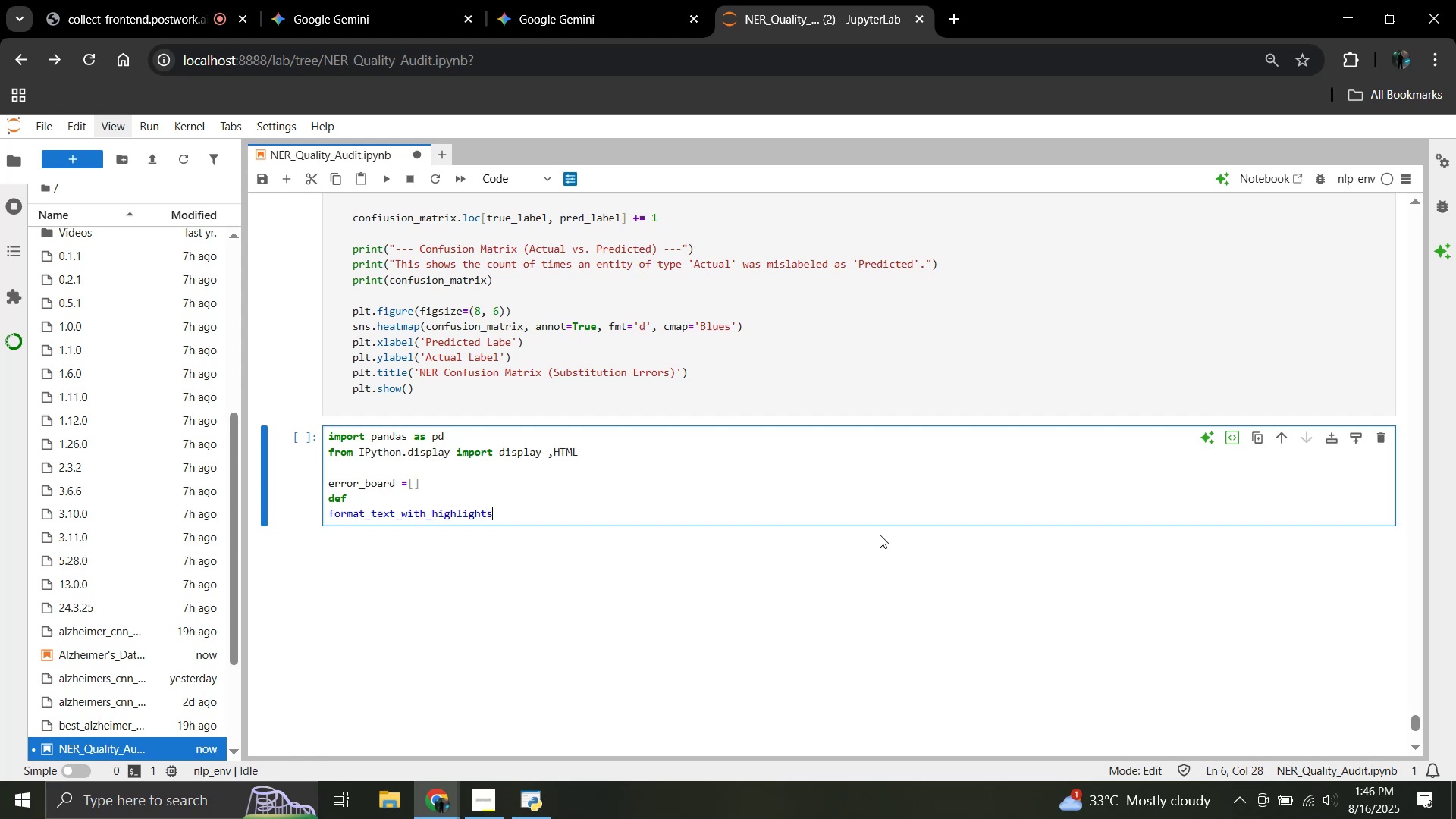 
type((text,spans)
 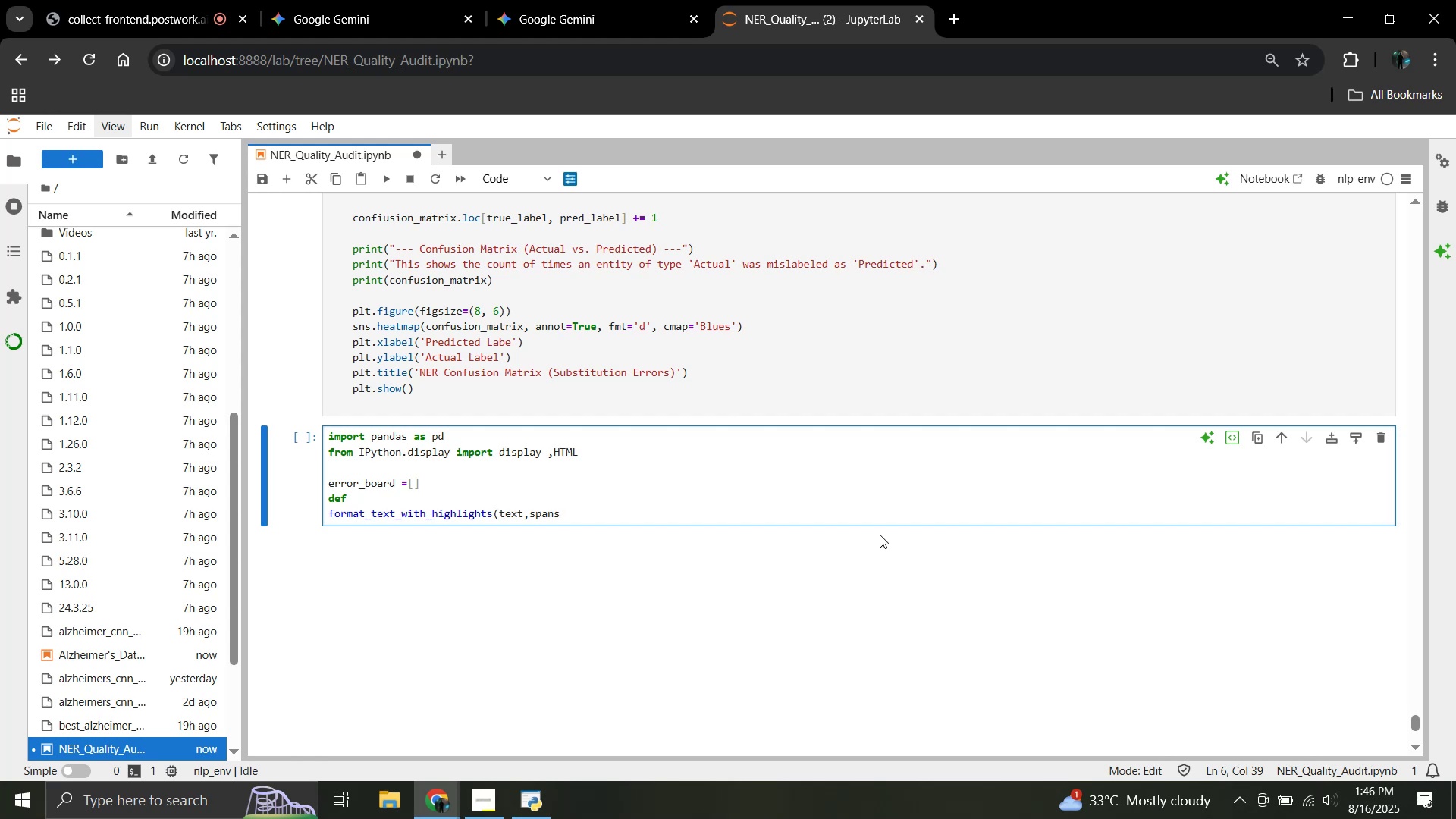 
key(Shift+0)
 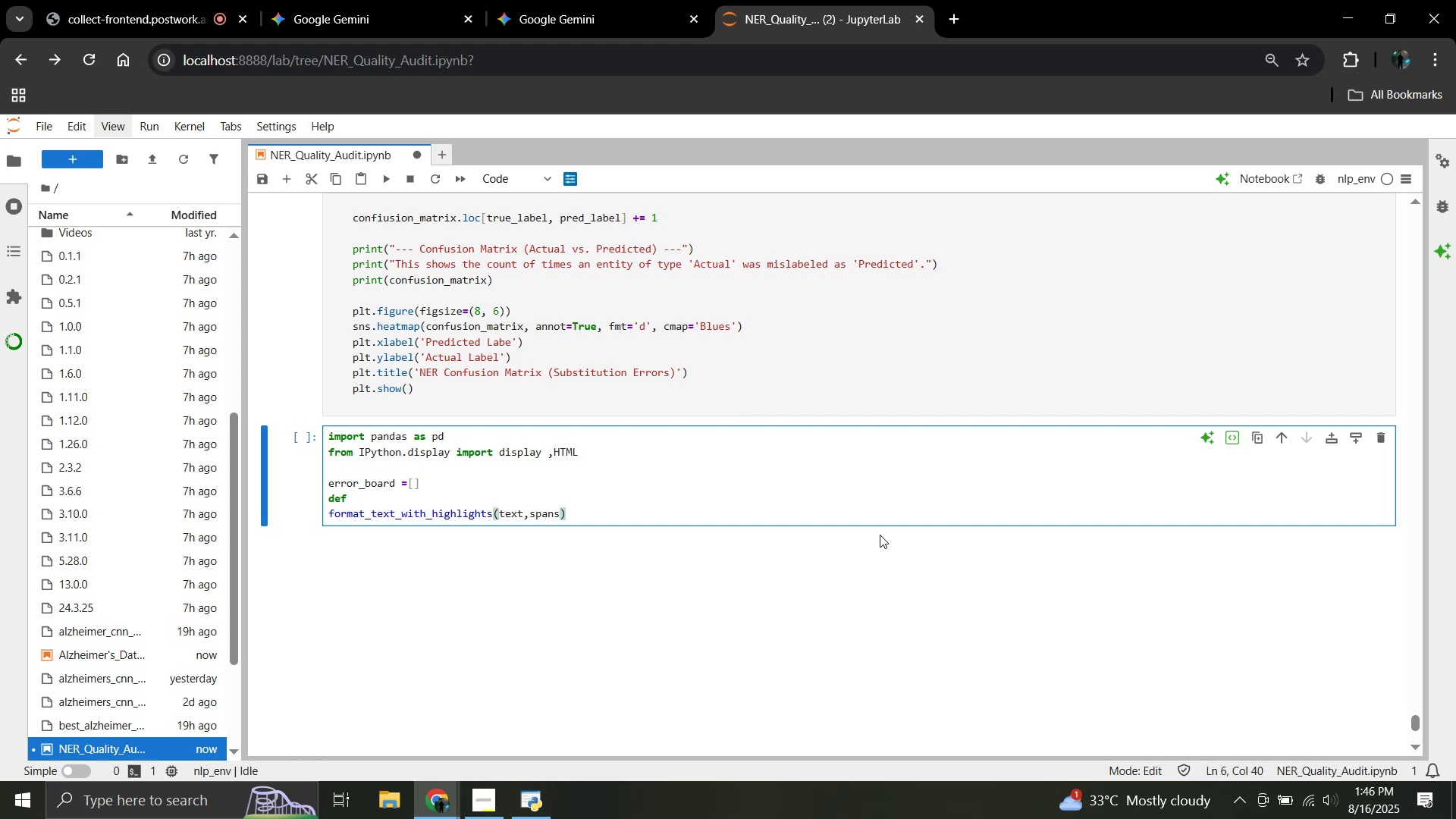 
hold_key(key=ShiftLeft, duration=1.52)
 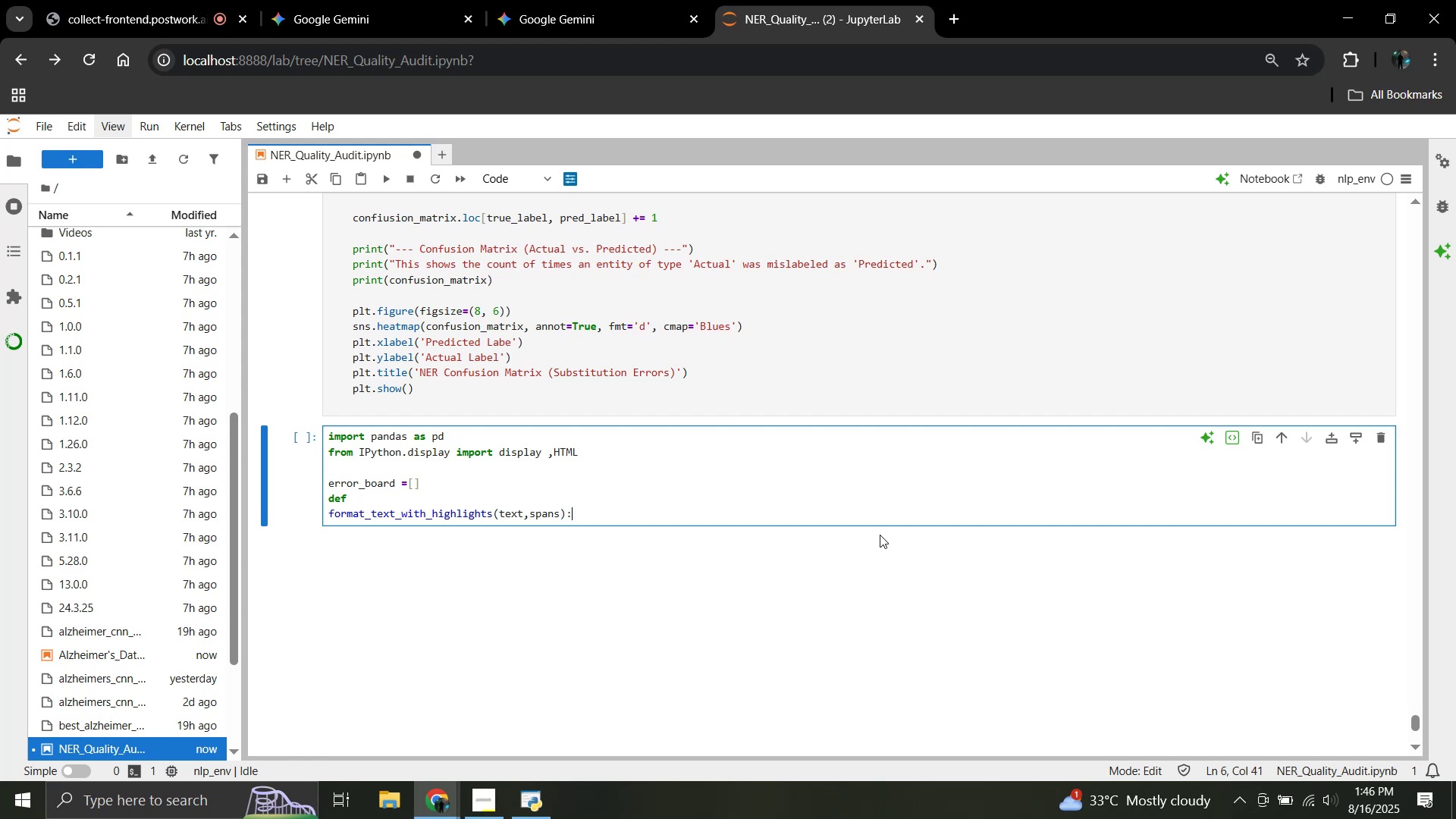 
key(Shift+Semicolon)
 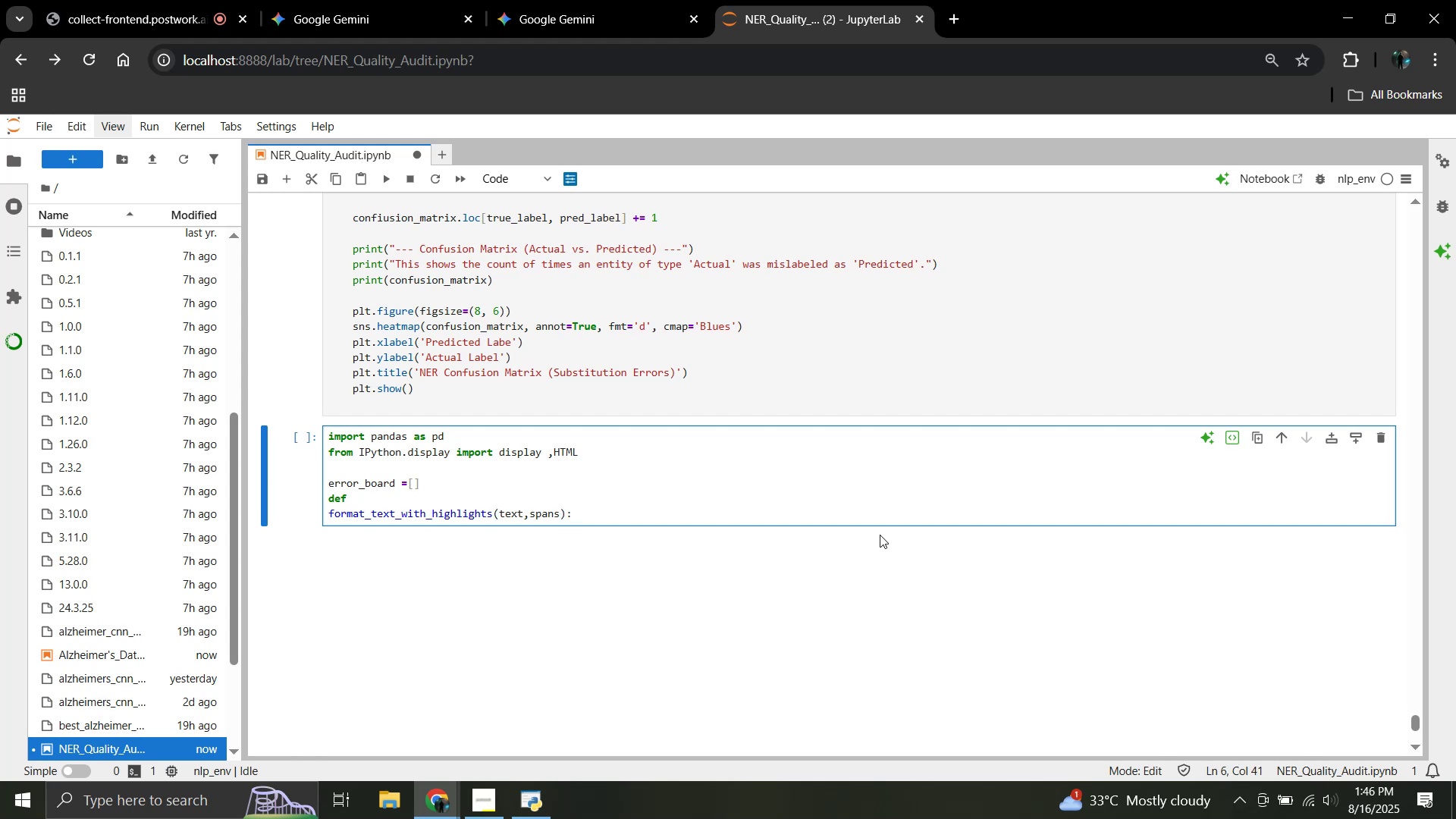 
key(Space)
 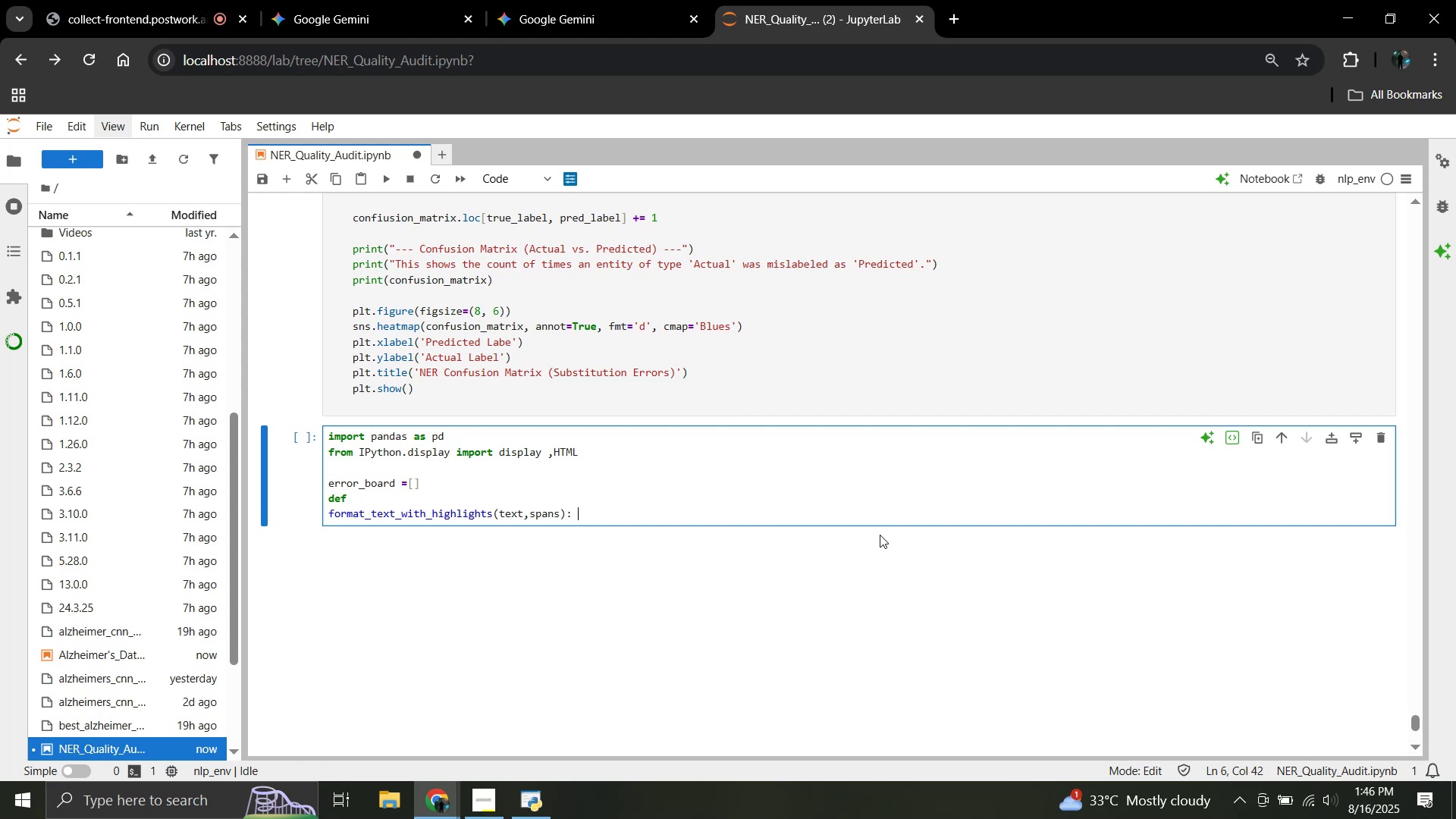 
key(Enter)
 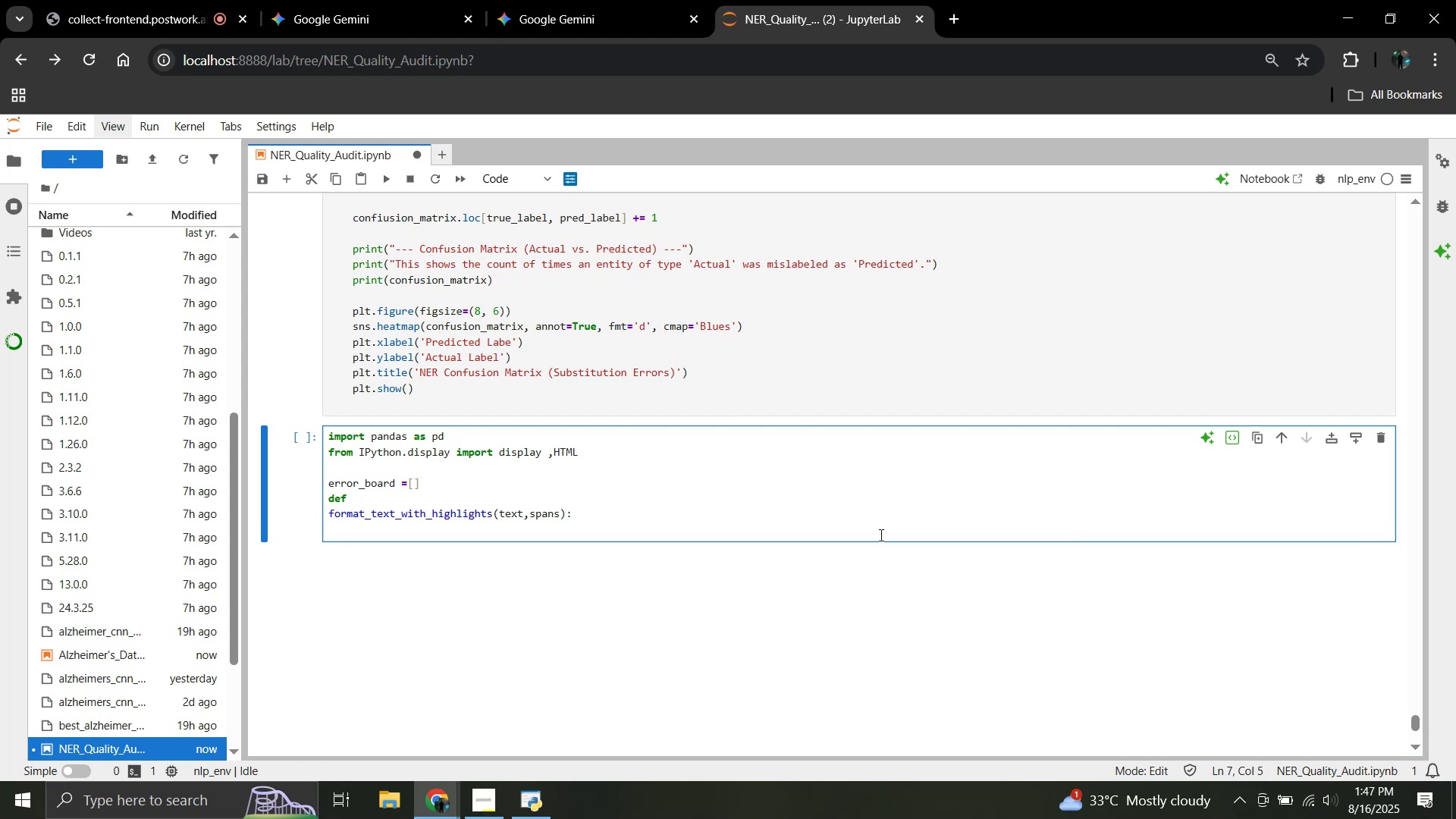 
wait(14.81)
 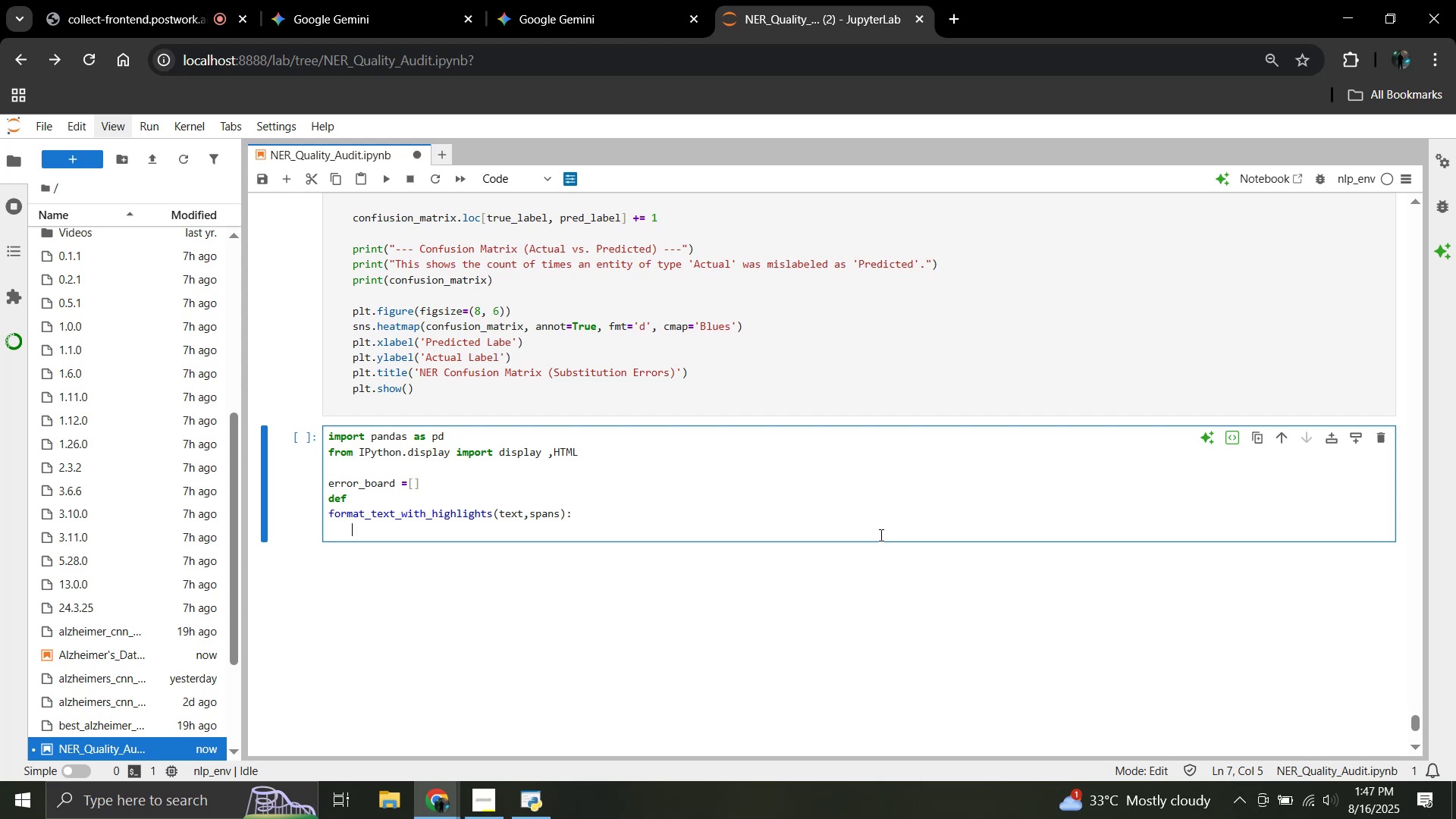 
key(Shift+Quote)
 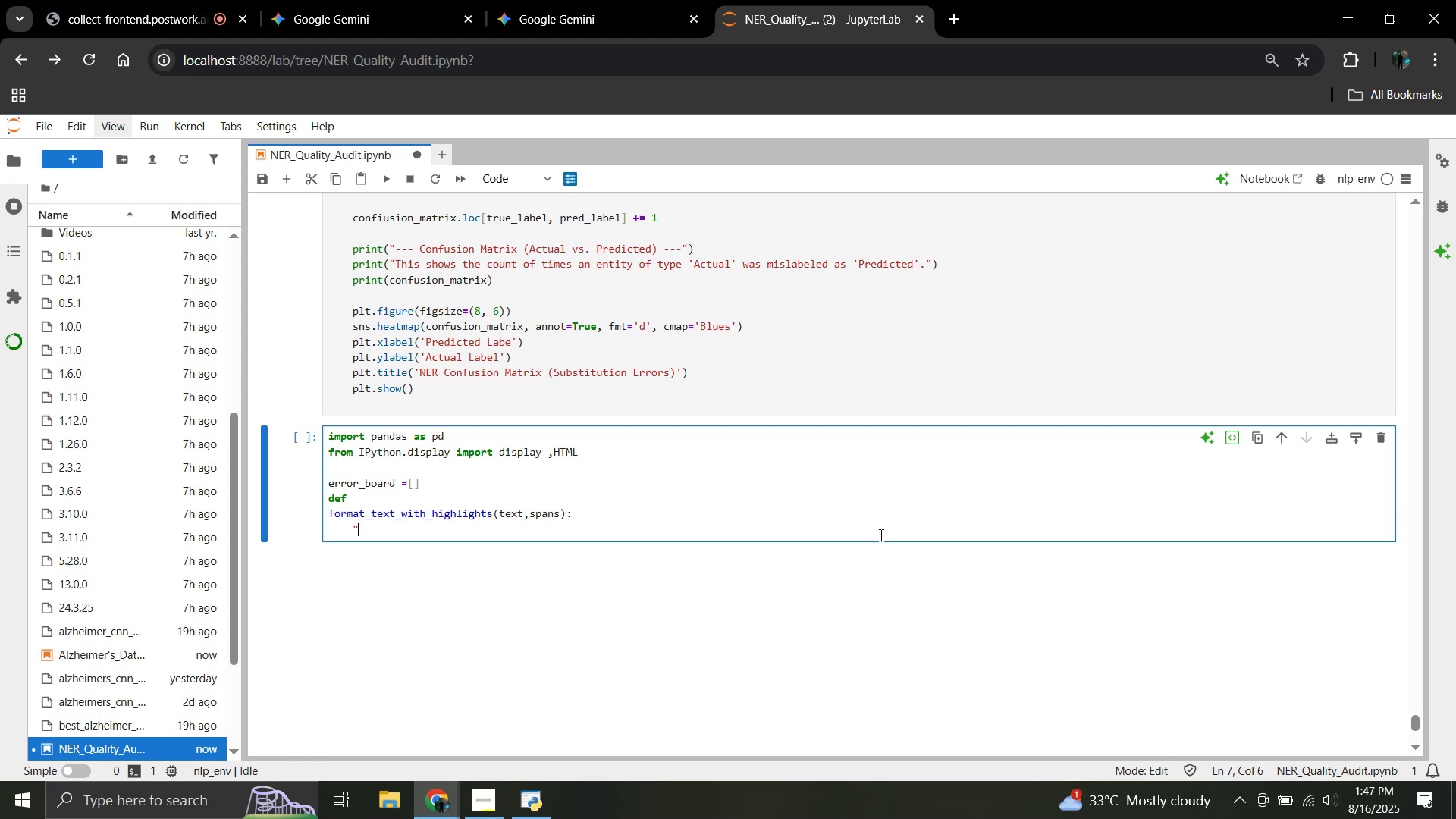 
key(Shift+Quote)
 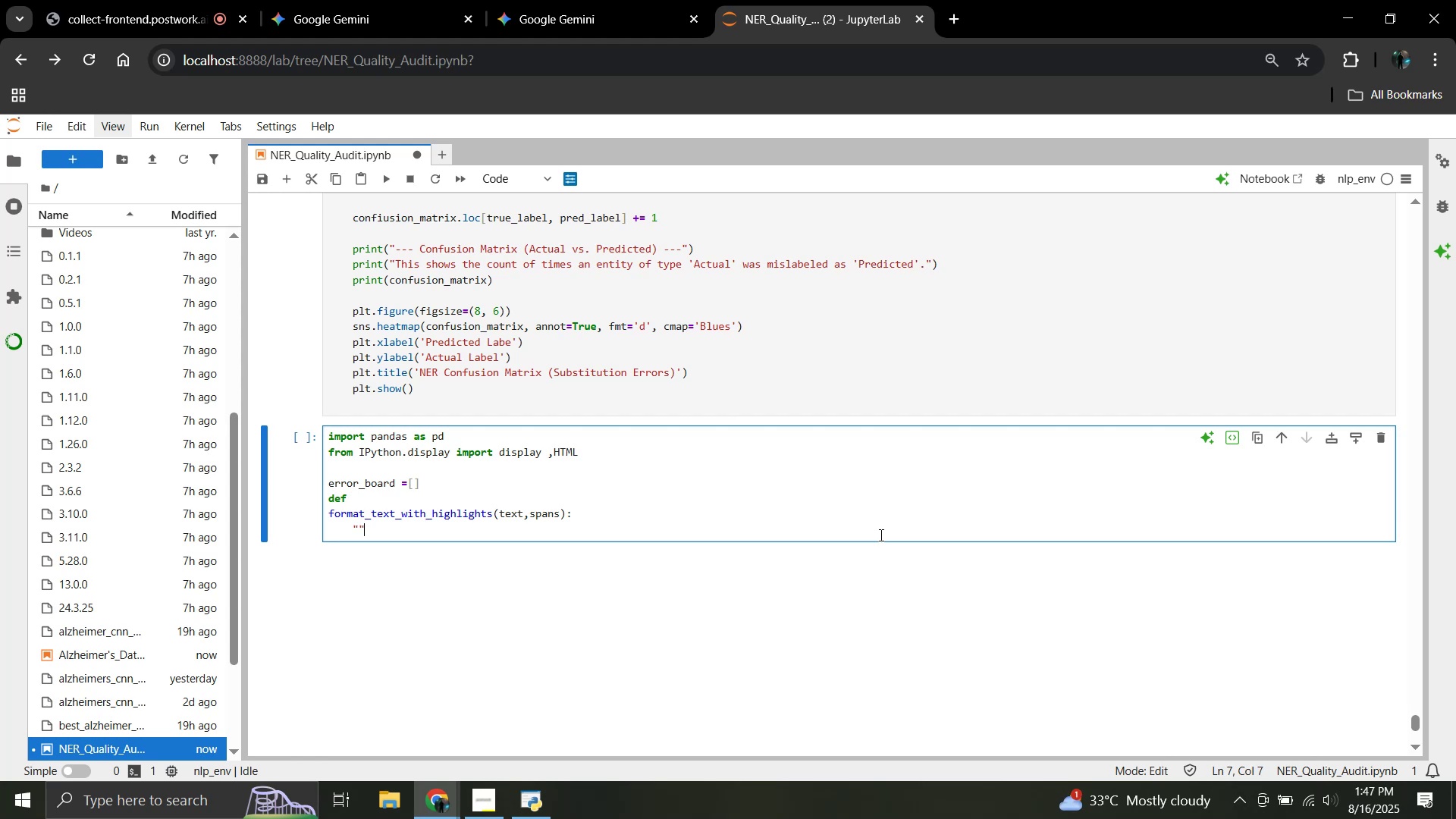 
key(Shift+Quote)
 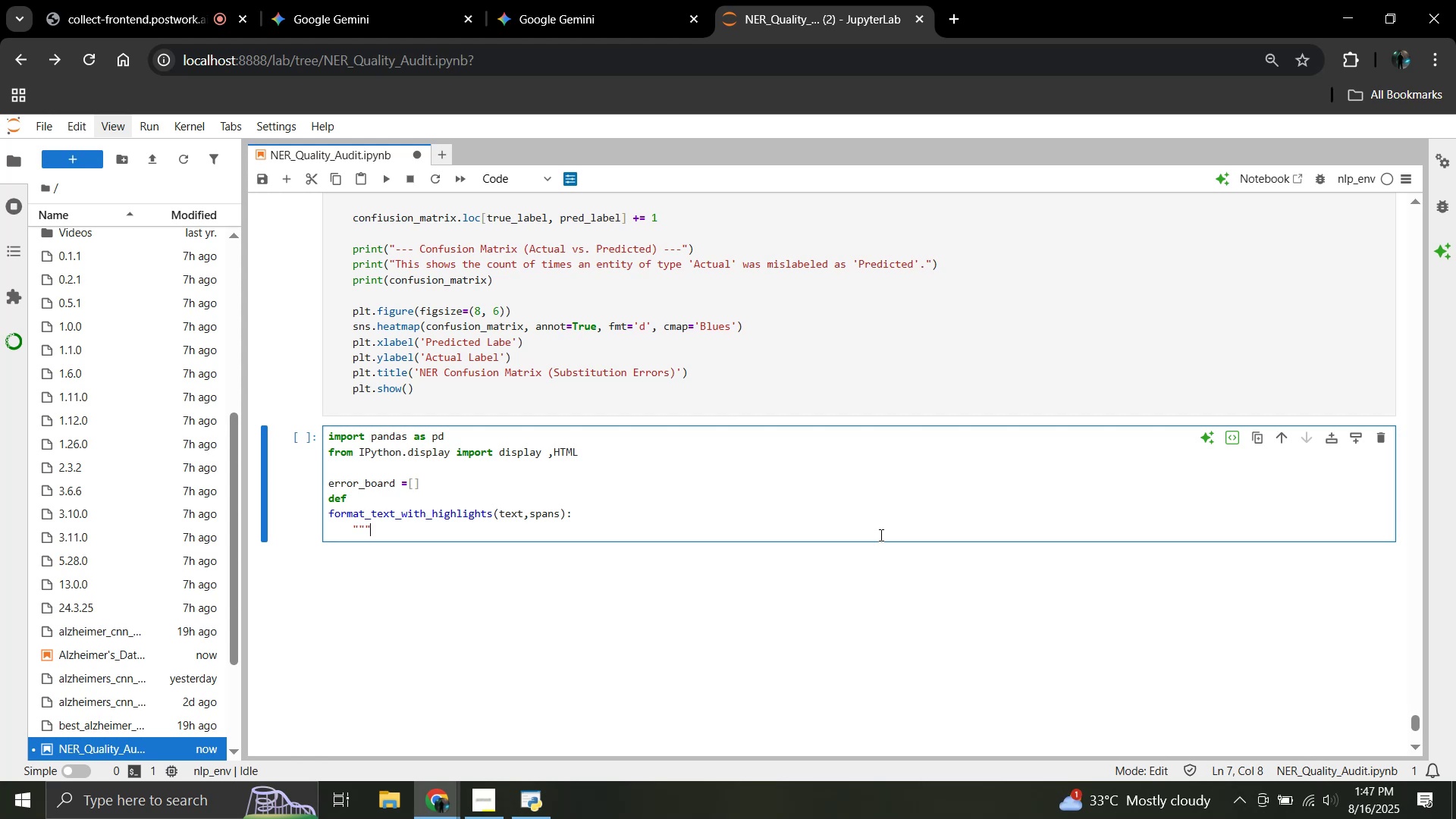 
type(high)
key(Backspace)
key(Backspace)
key(Backspace)
key(Backspace)
type(Hi)
key(Backspace)
key(Backspace)
key(Backspace)
type(Hight)
key(Backspace)
type(light spans within a text""")
 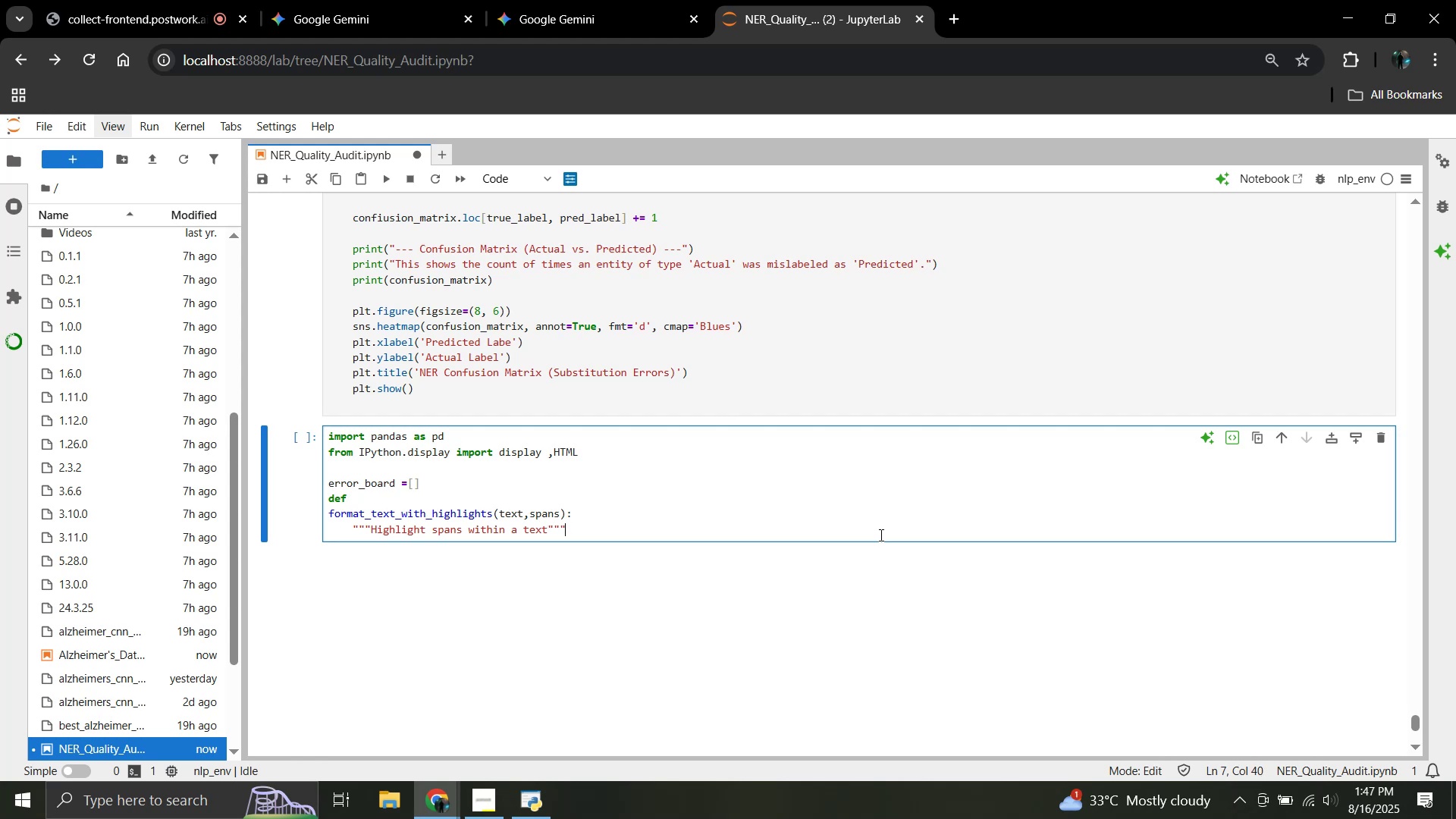 
hold_key(key=Break, duration=0.33)
 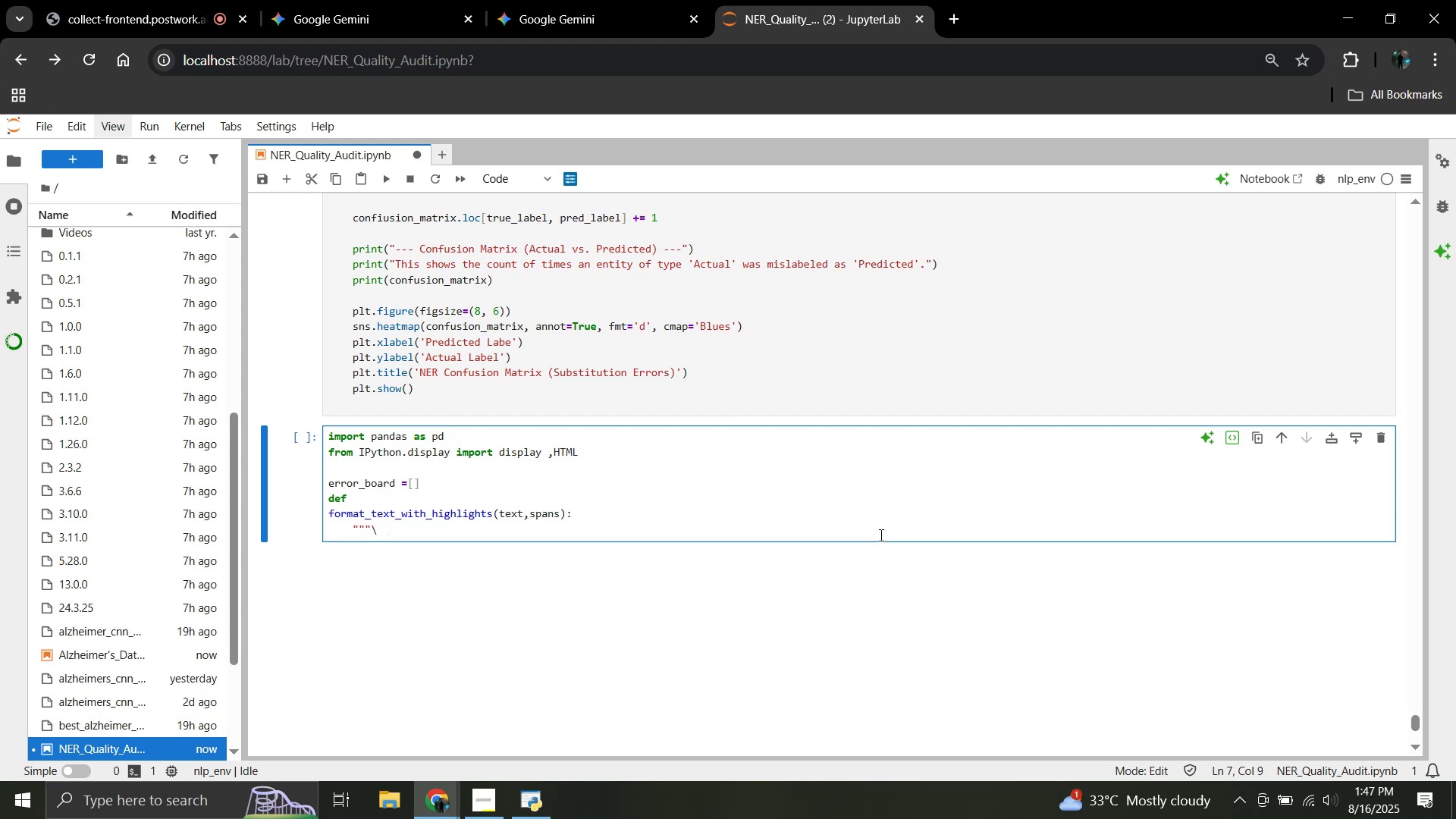 
key(Enter)
 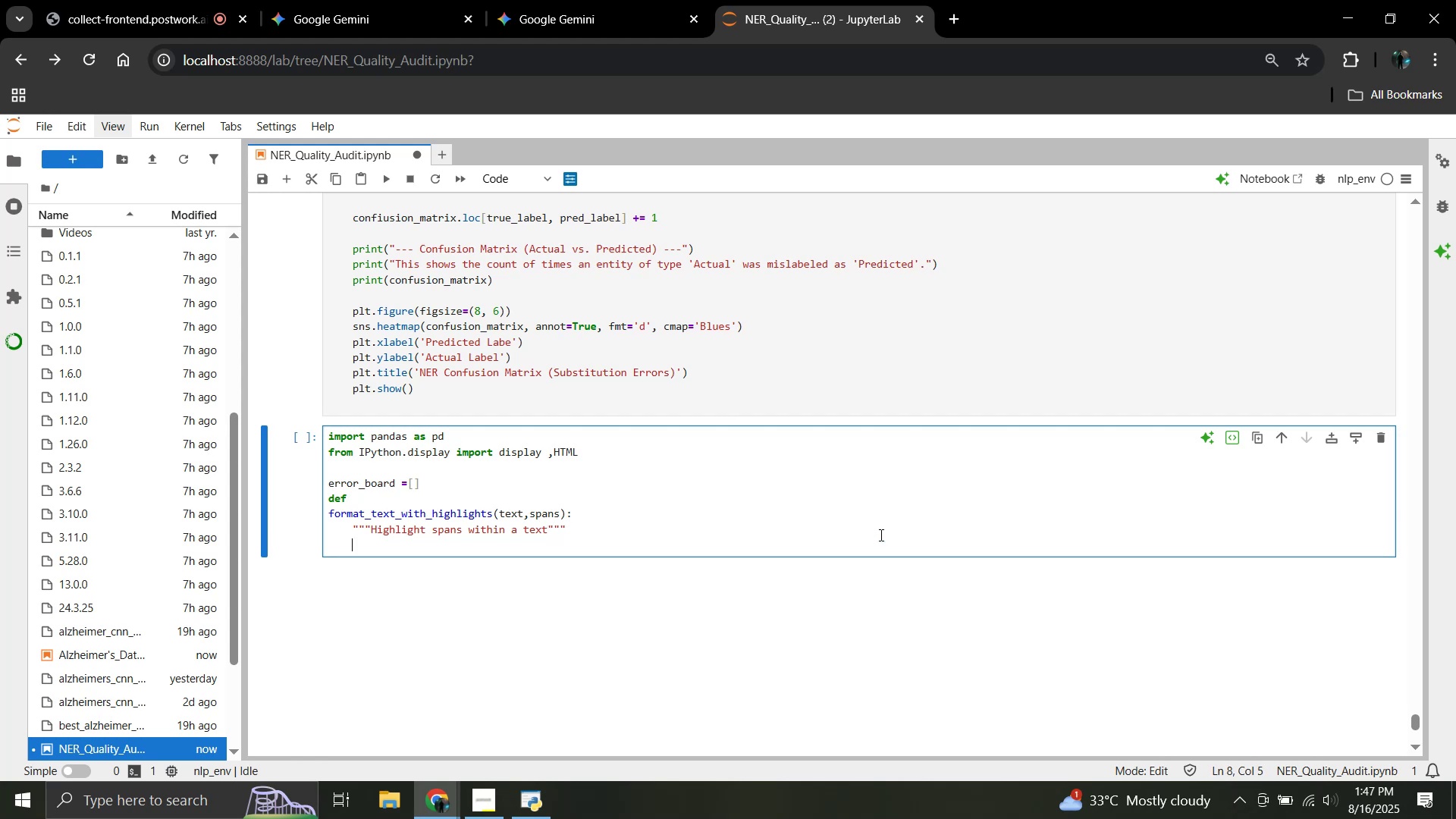 
wait(5.04)
 